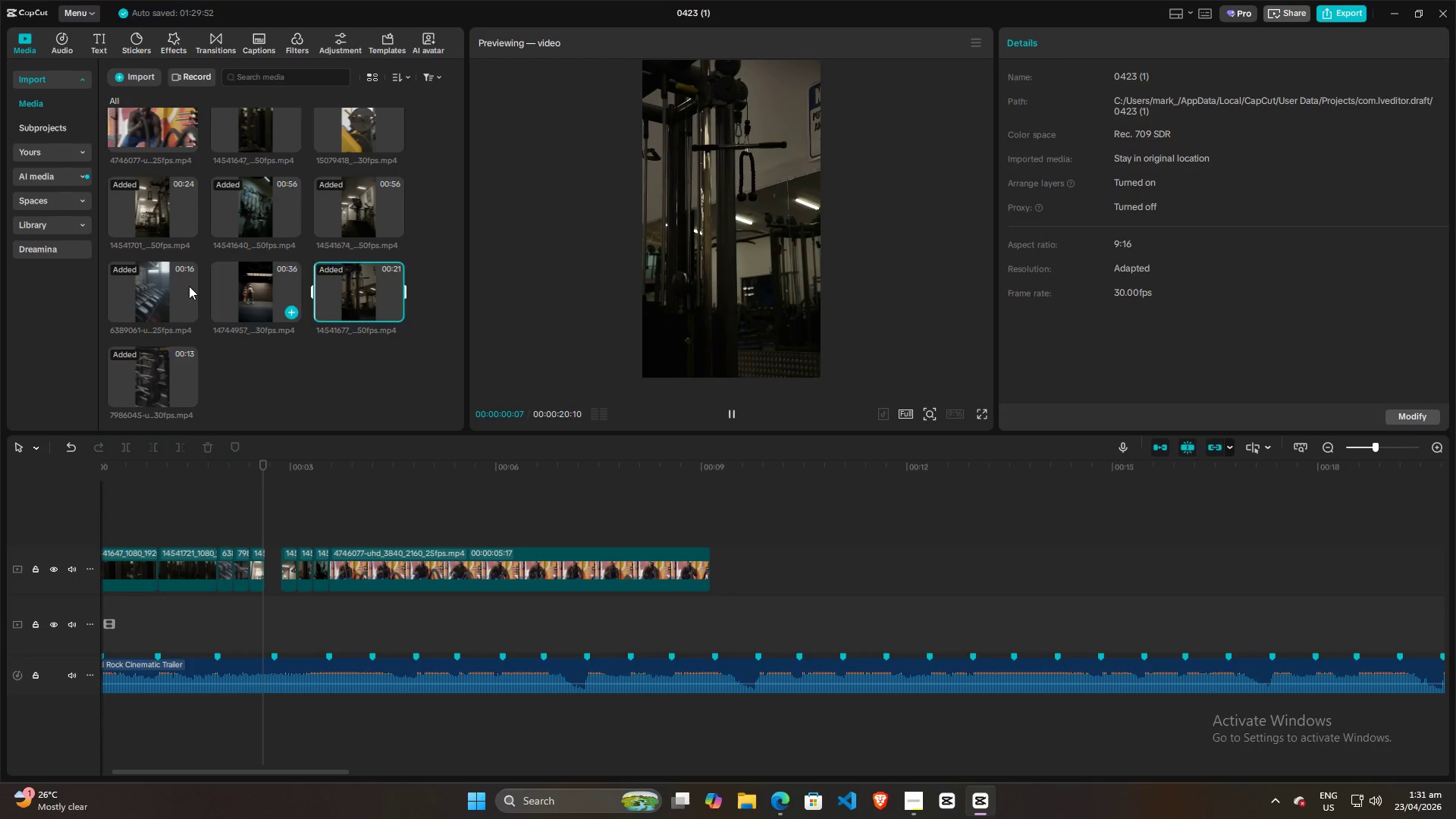 
triple_click([175, 286])
 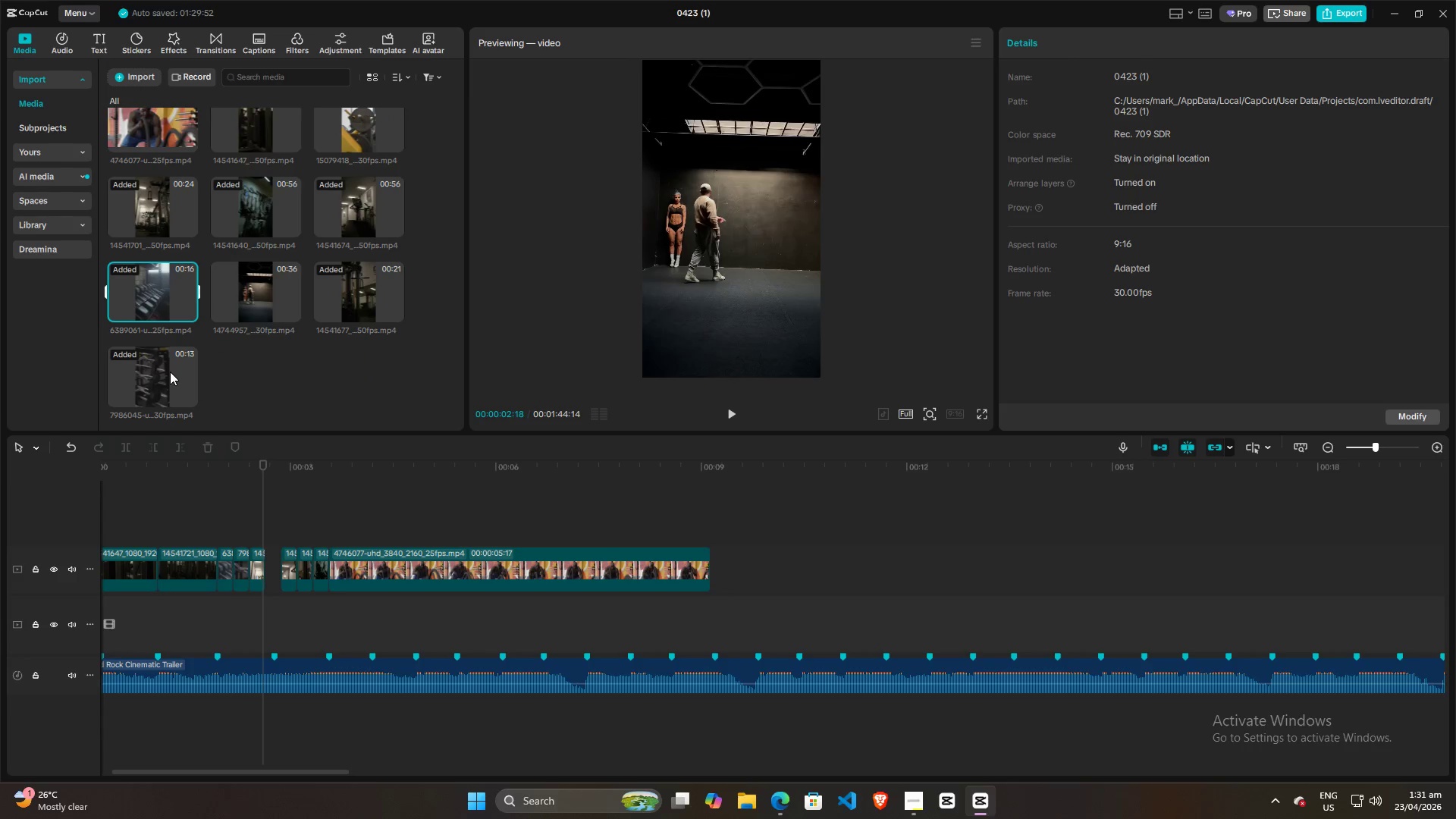 
triple_click([166, 377])
 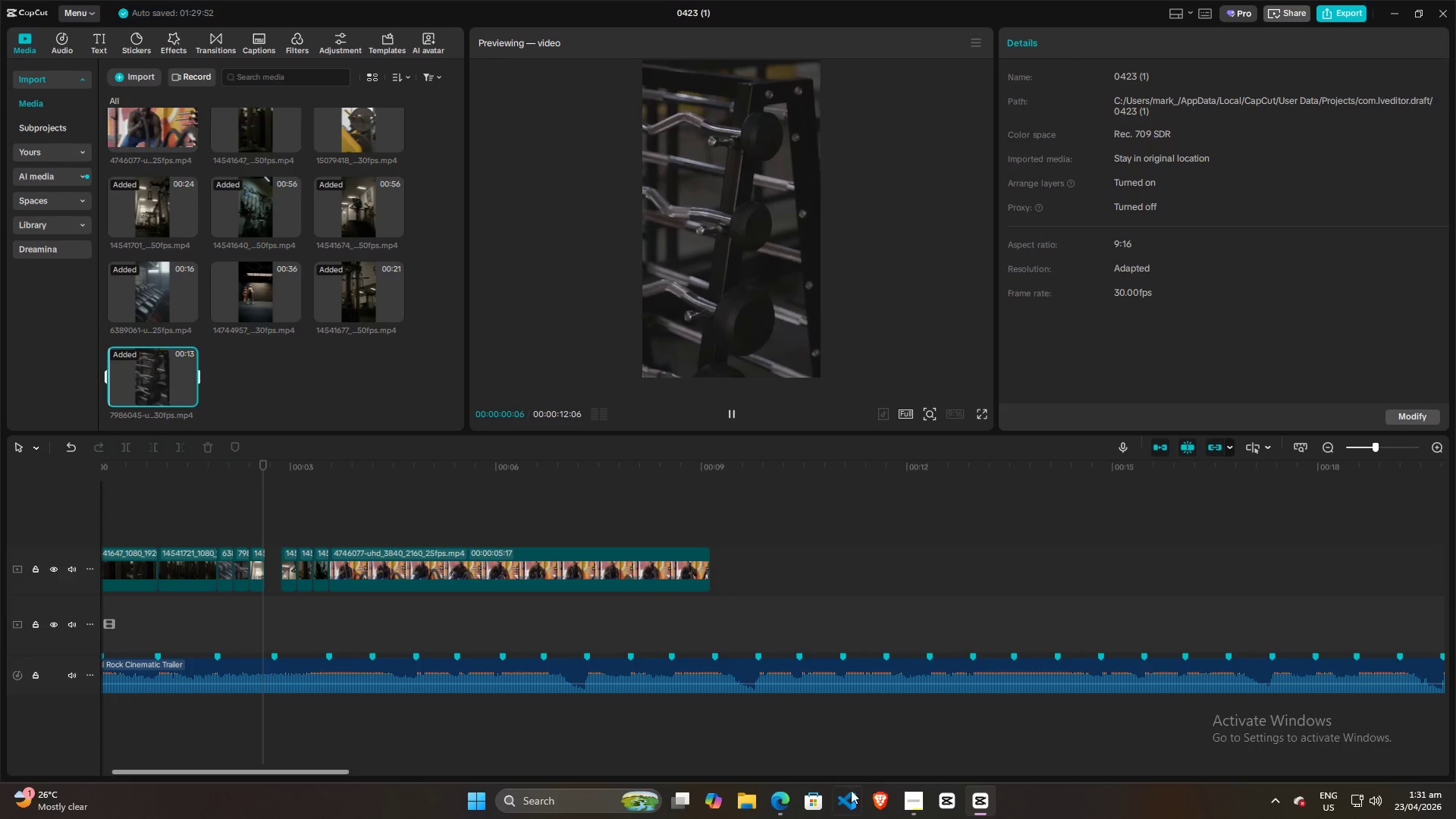 
left_click([786, 797])
 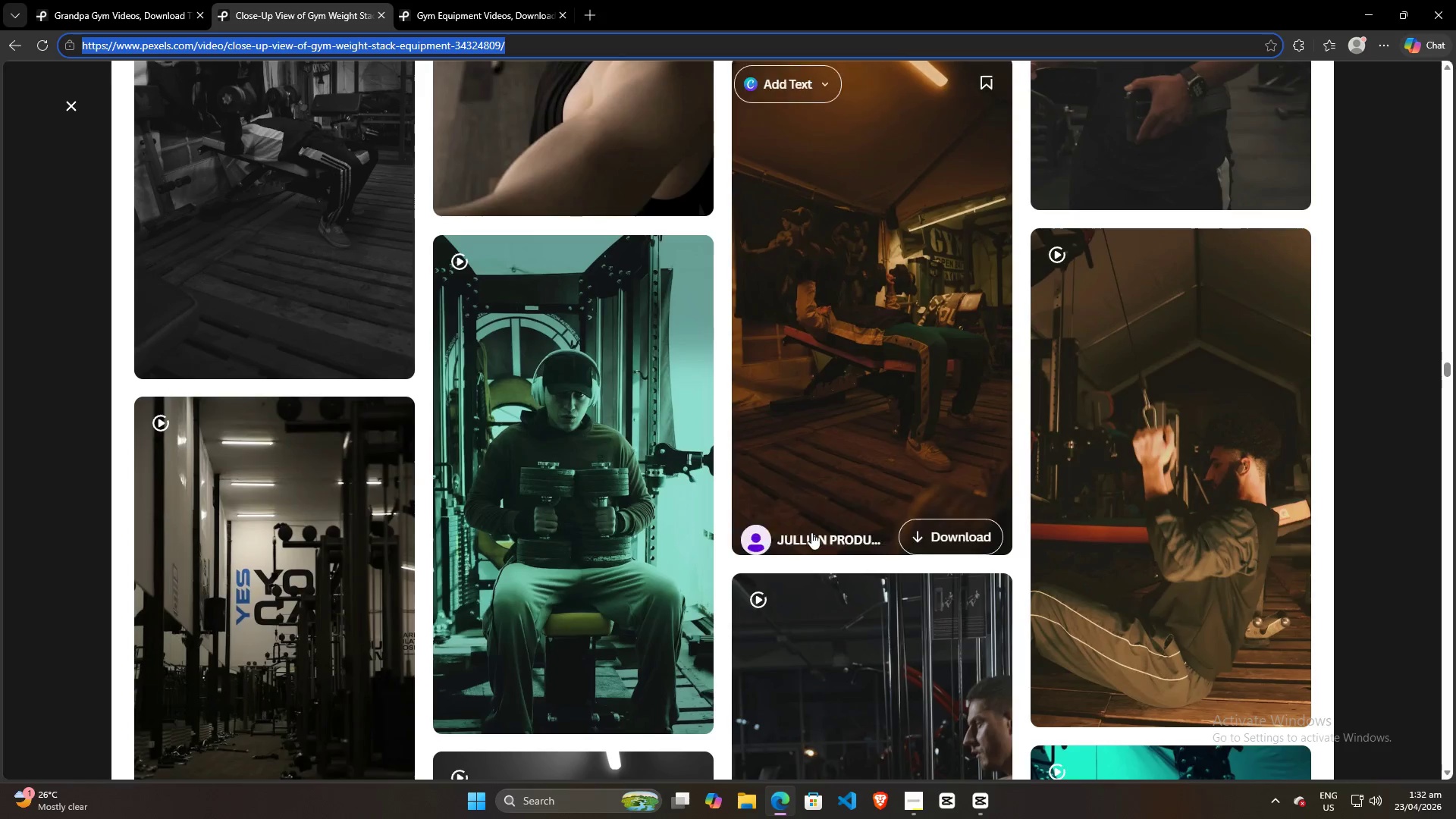 
scroll: coordinate [811, 542], scroll_direction: up, amount: 11.0
 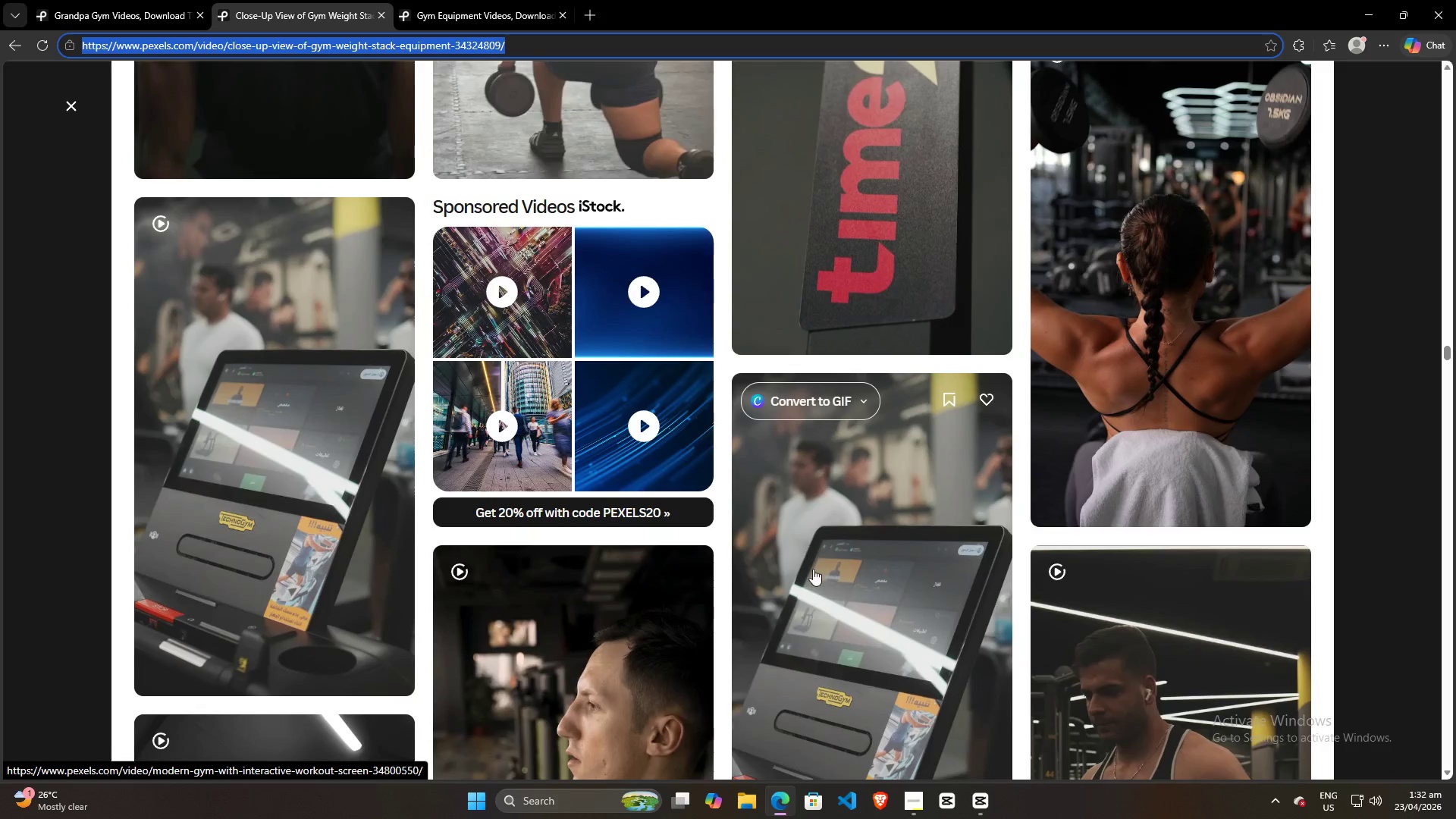 
scroll: coordinate [817, 566], scroll_direction: down, amount: 1.0
 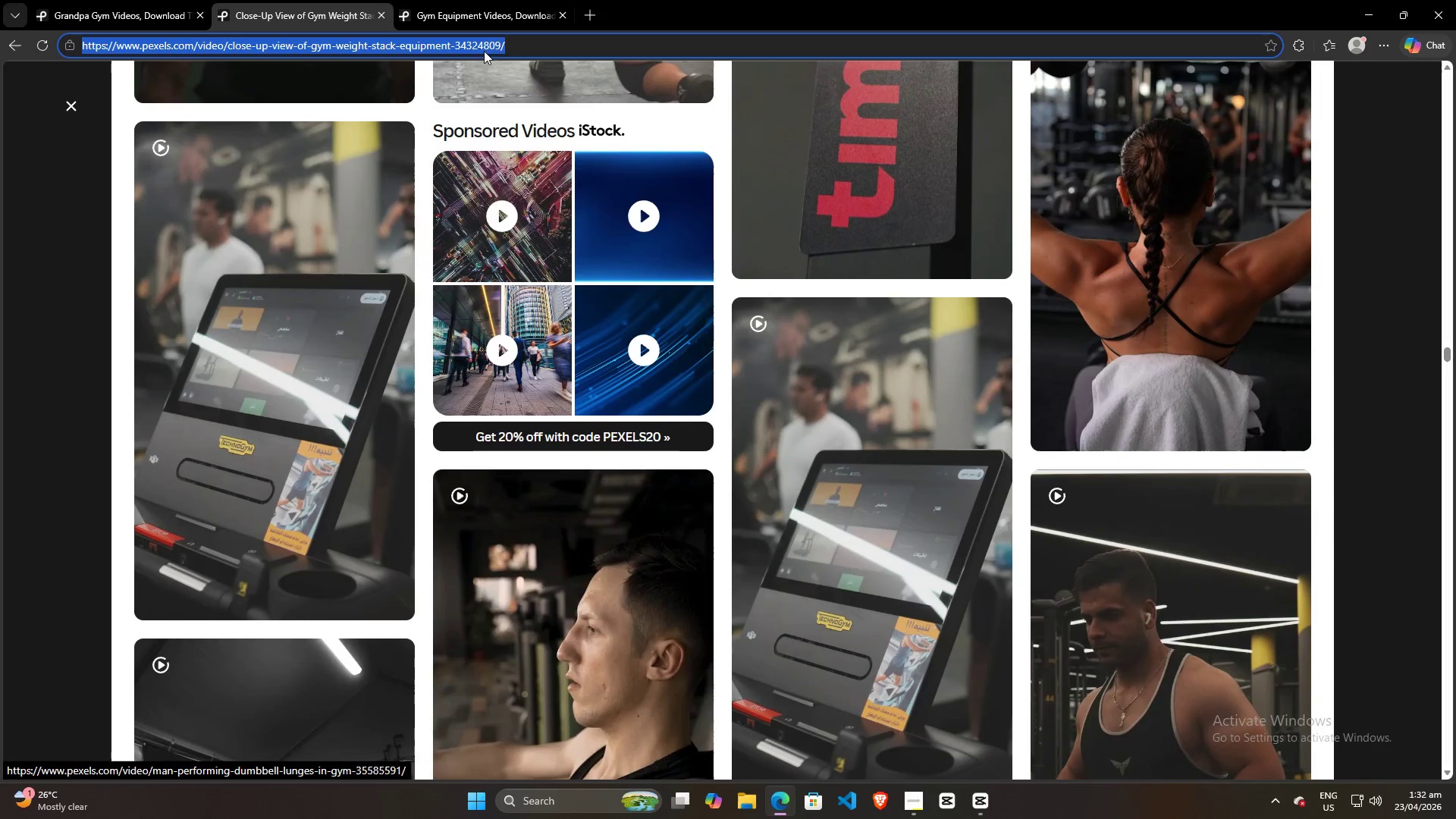 
left_click([490, 0])
 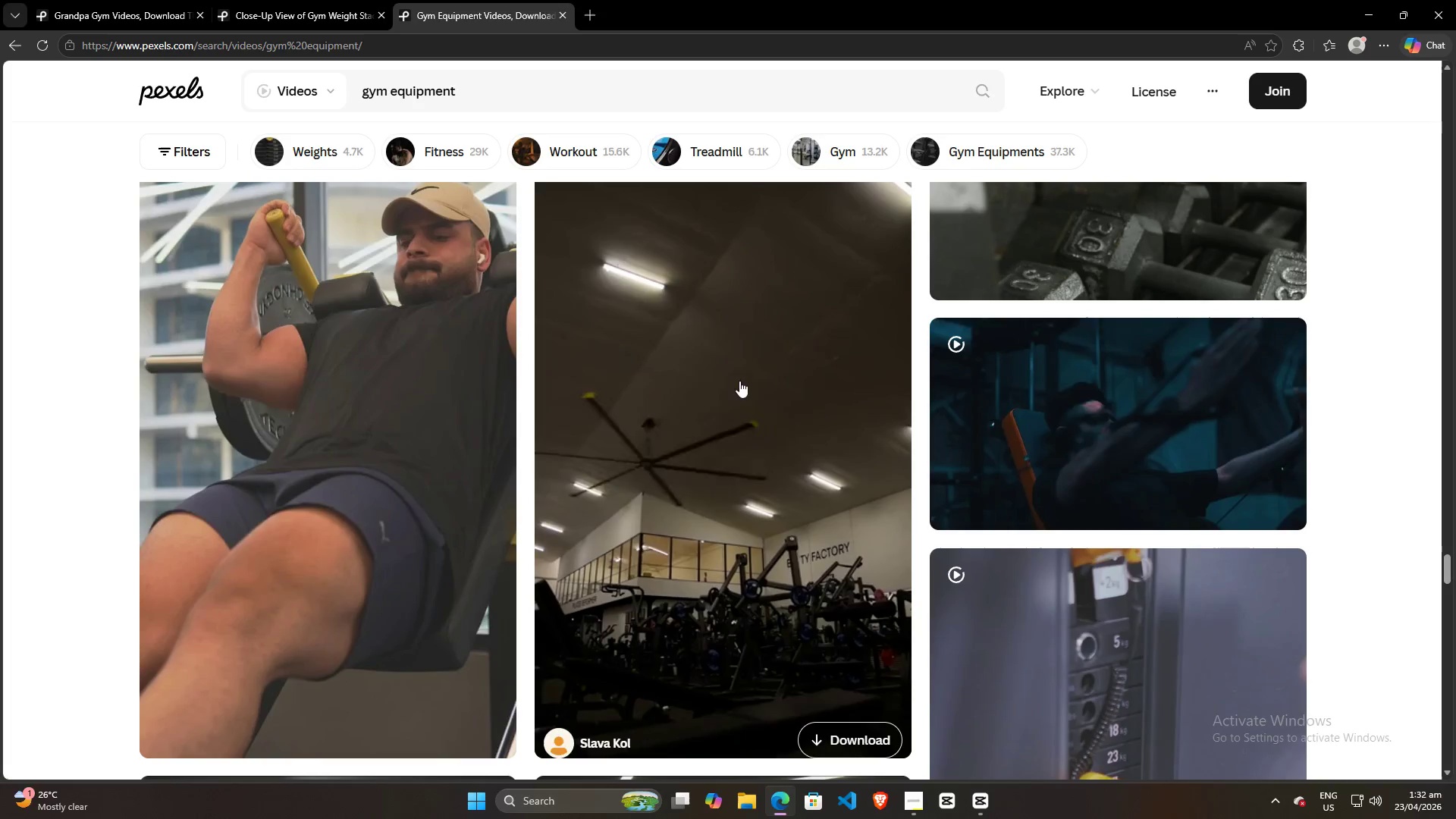 
scroll: coordinate [760, 487], scroll_direction: down, amount: 3.0
 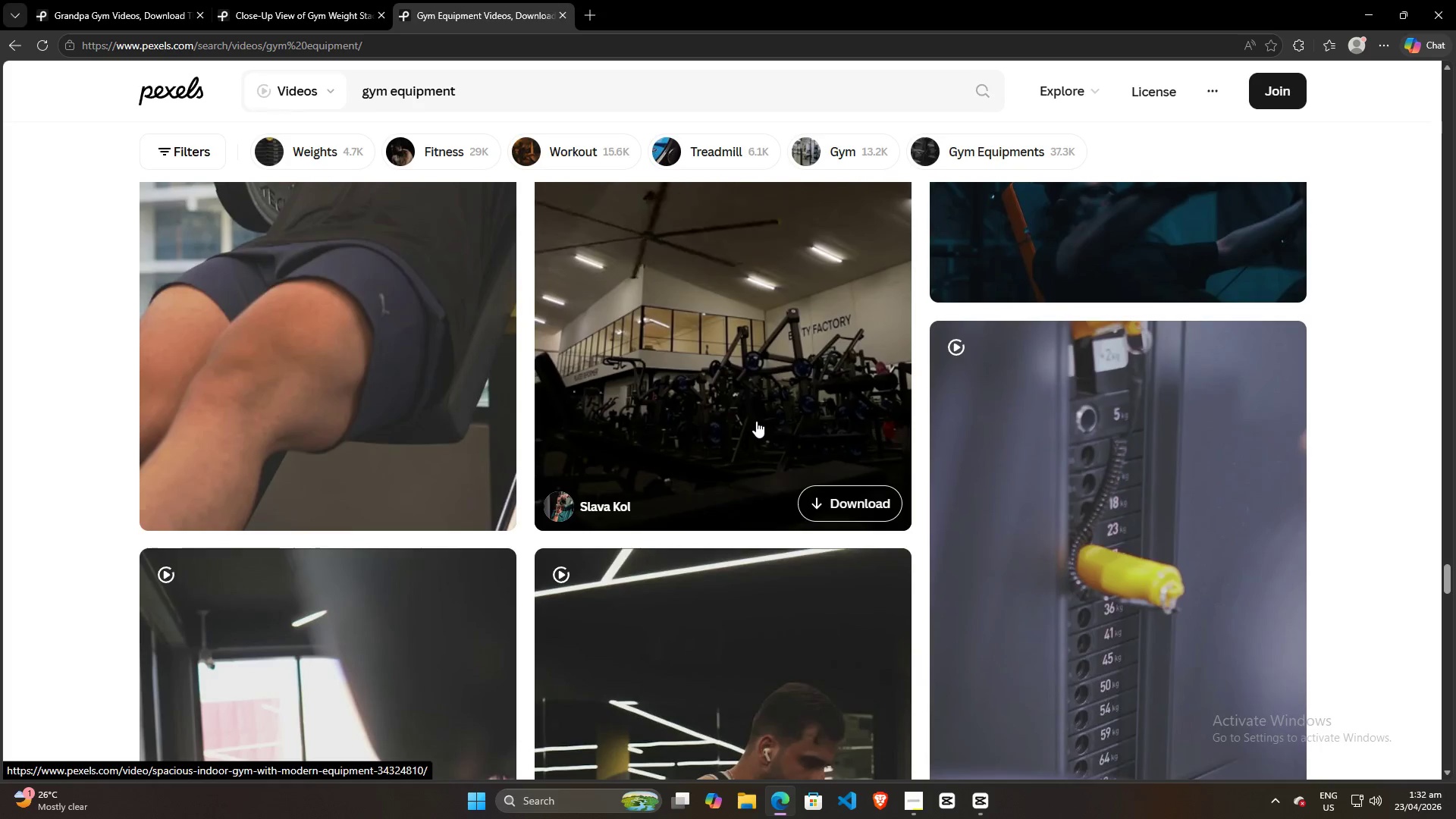 
scroll: coordinate [757, 424], scroll_direction: up, amount: 1.0
 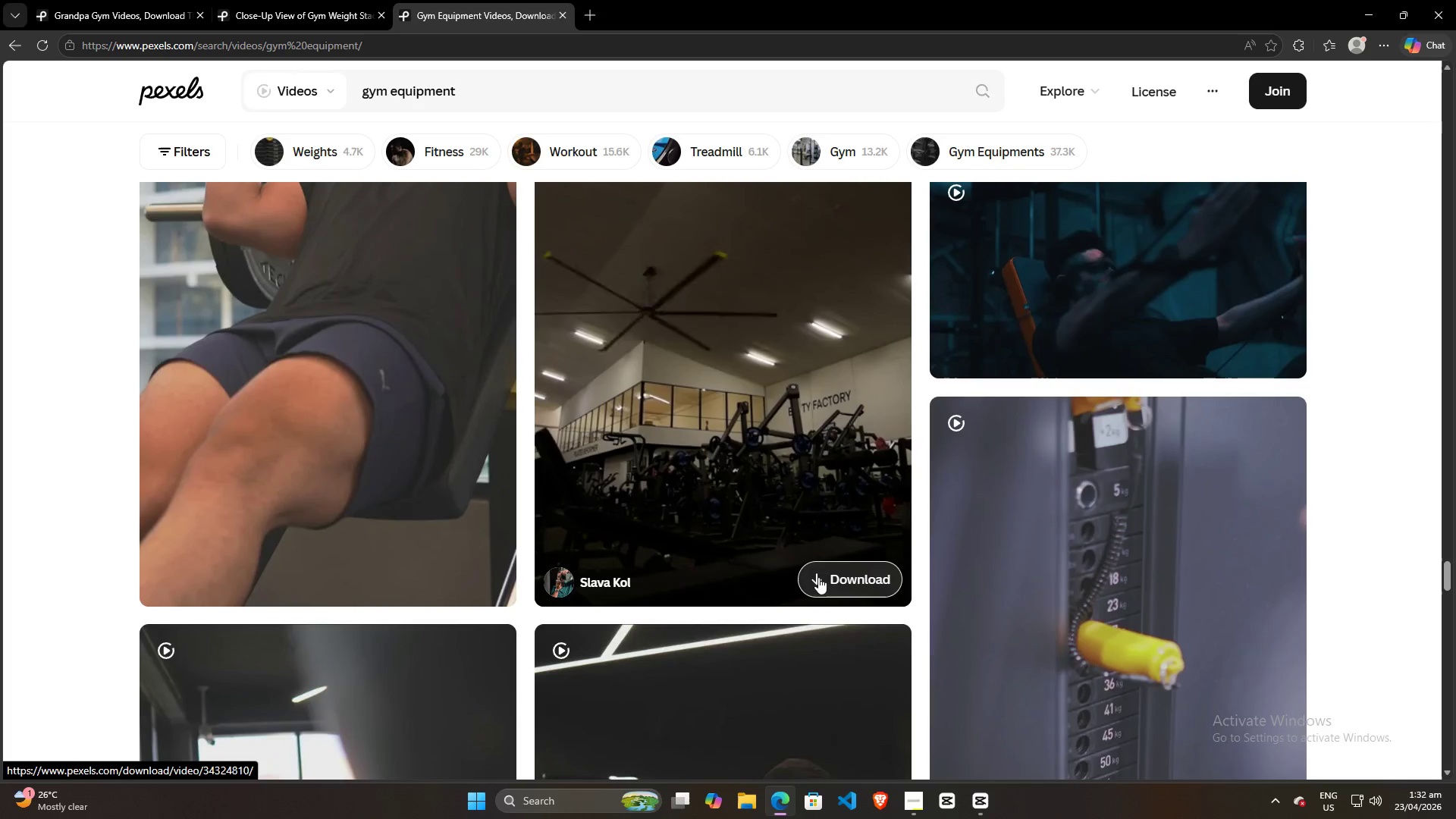 
left_click([829, 578])
 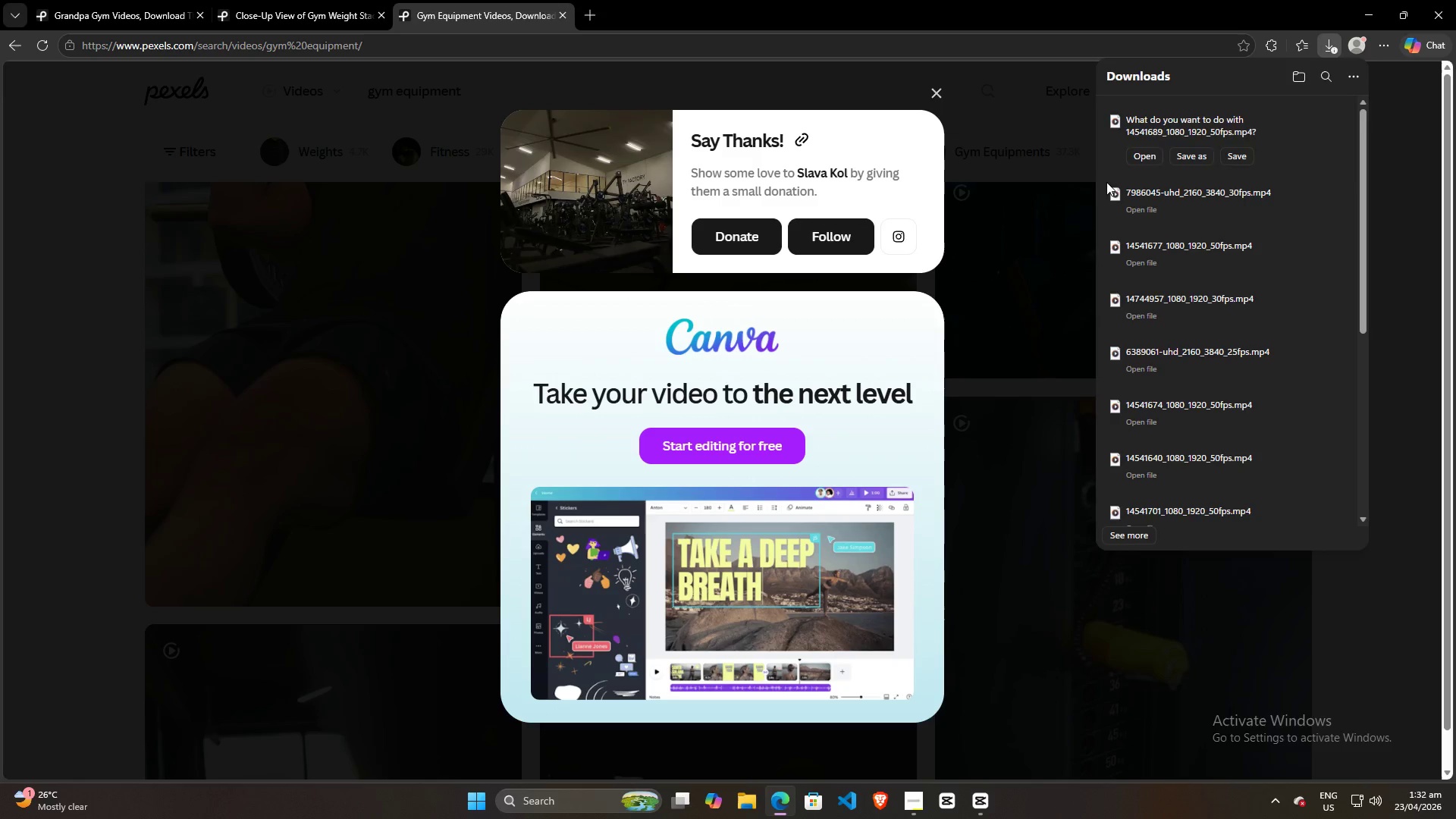 
left_click([1241, 152])
 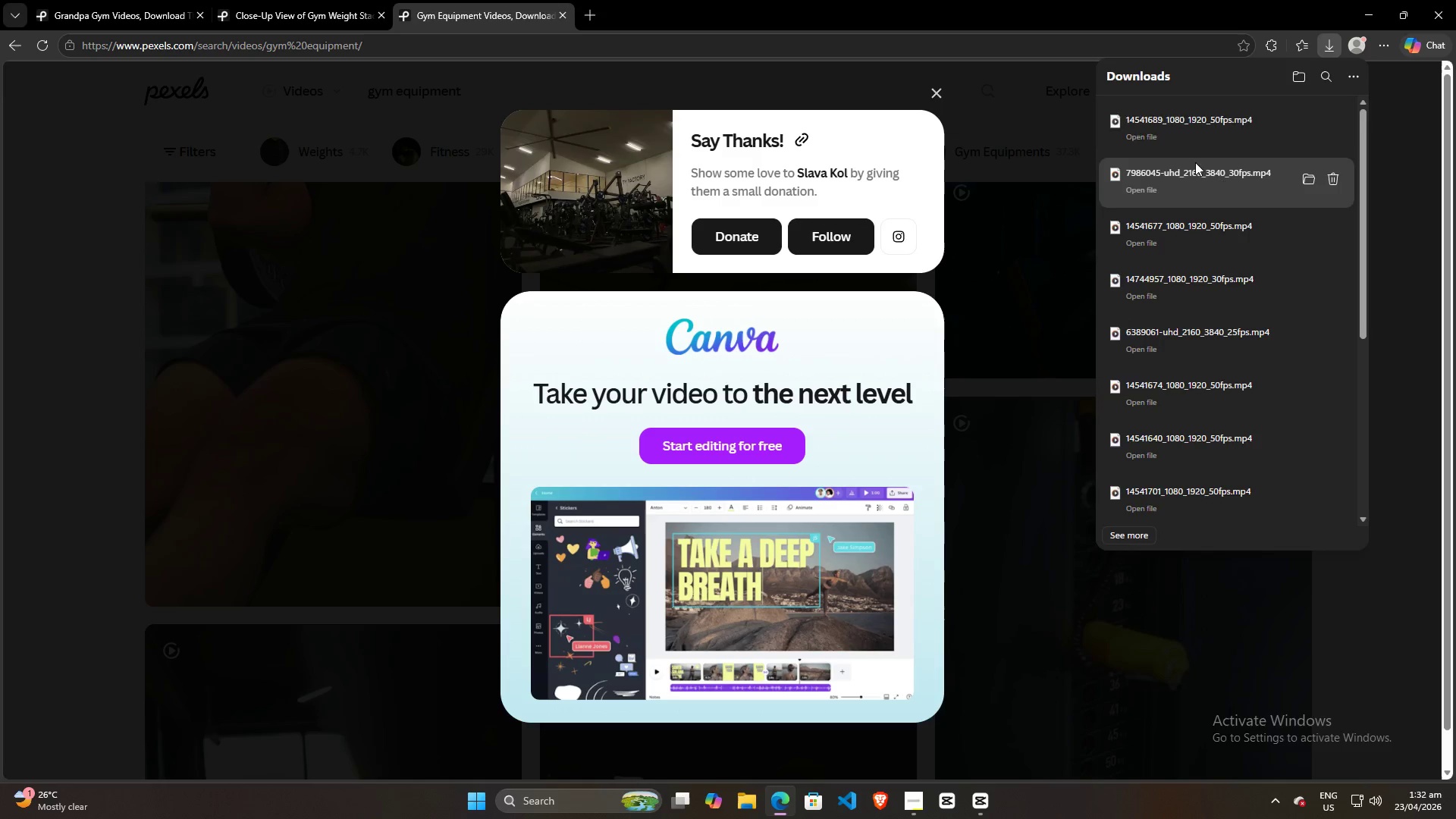 
left_click_drag(start_coordinate=[1206, 129], to_coordinate=[286, 384])
 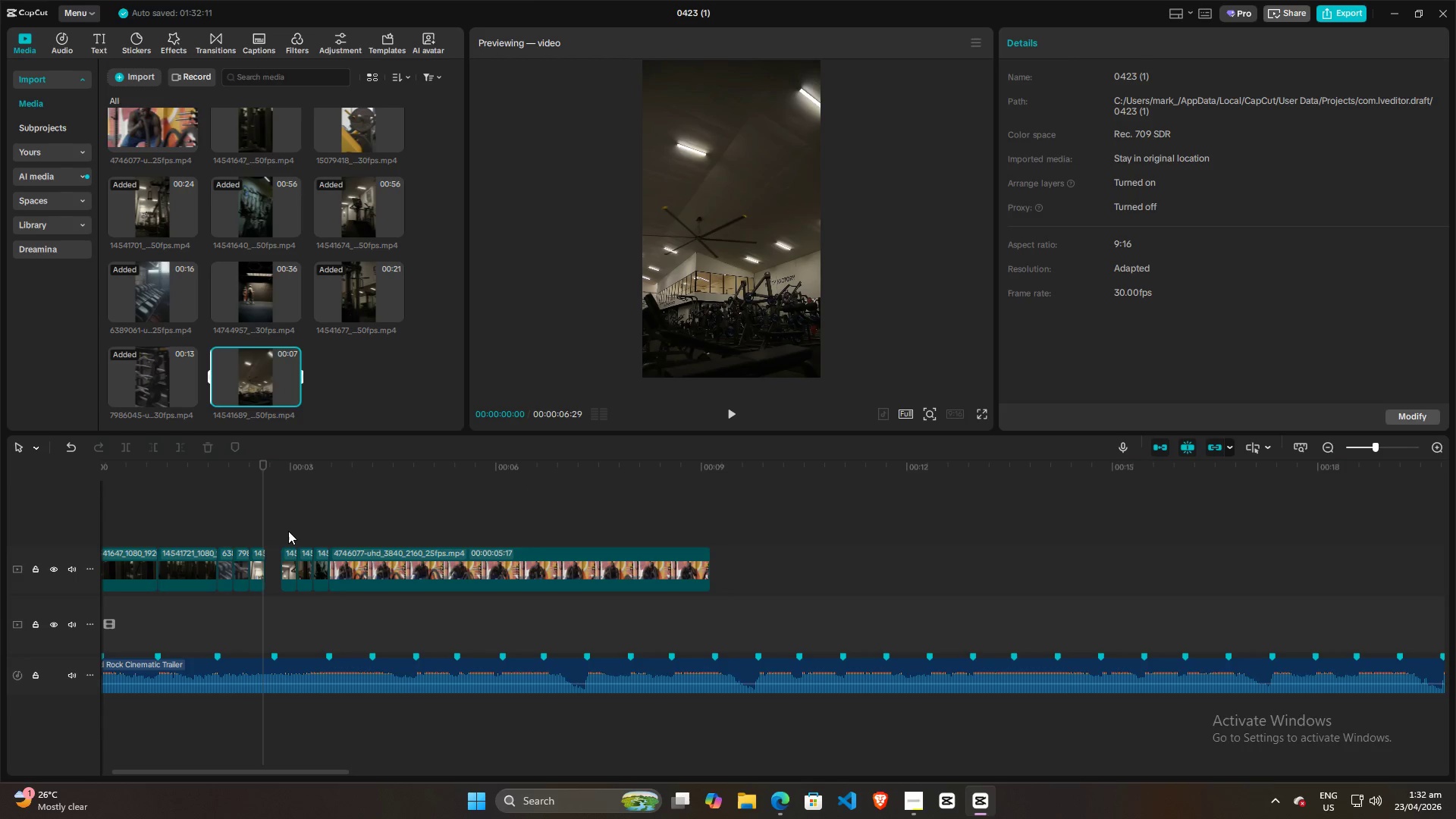 
left_click([236, 508])
 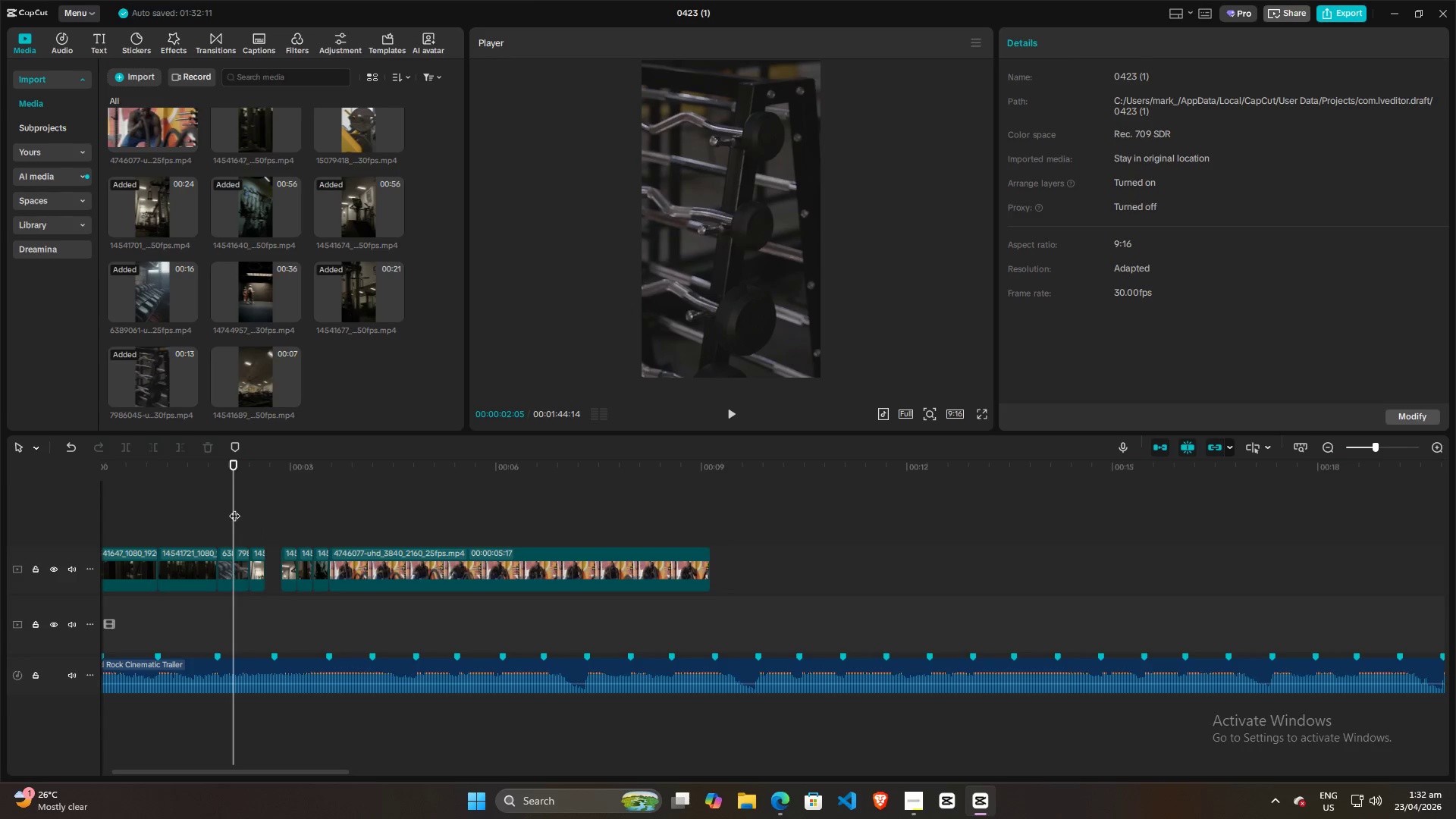 
left_click_drag(start_coordinate=[237, 507], to_coordinate=[287, 502])
 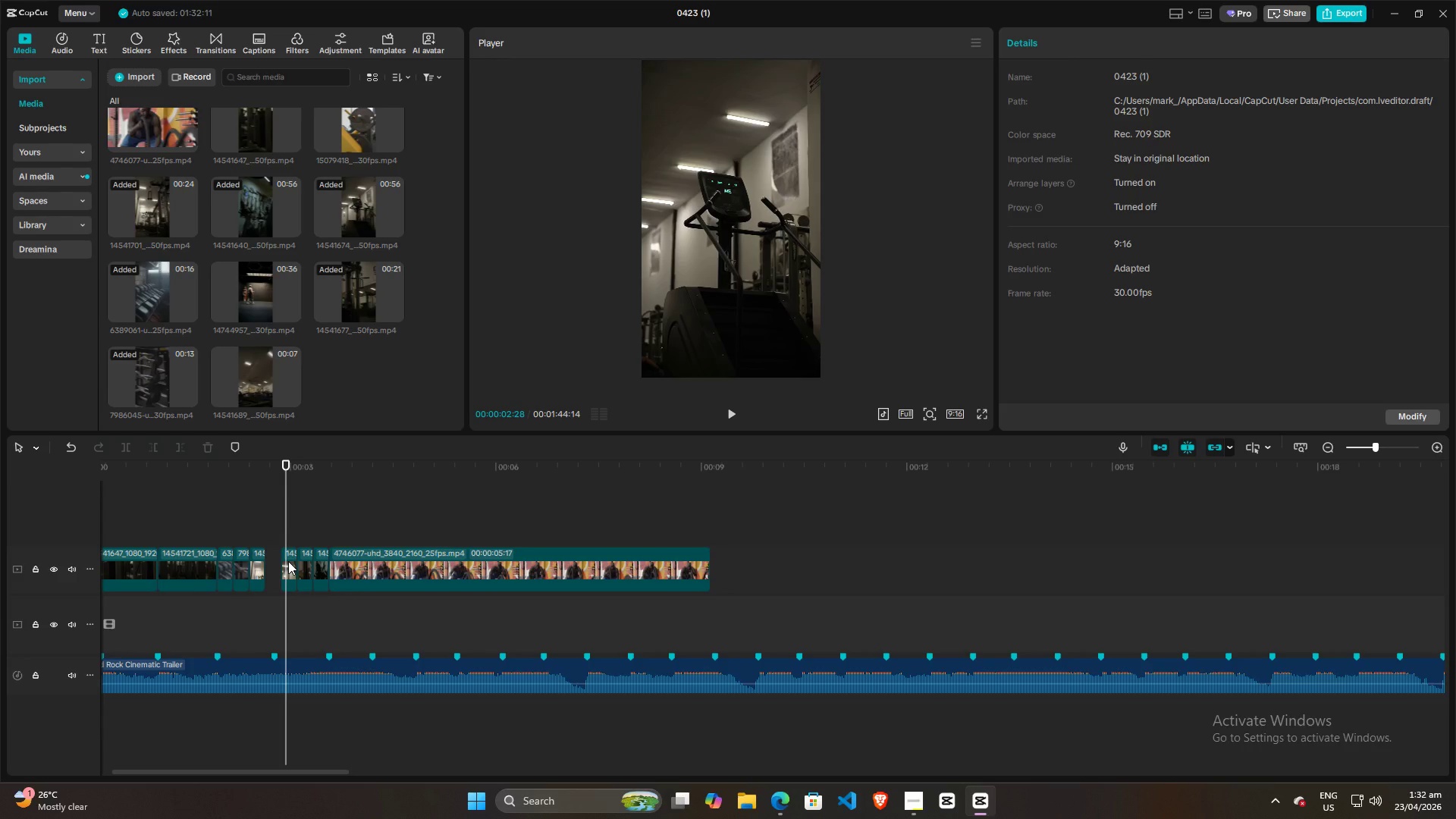 
left_click_drag(start_coordinate=[288, 561], to_coordinate=[271, 564])
 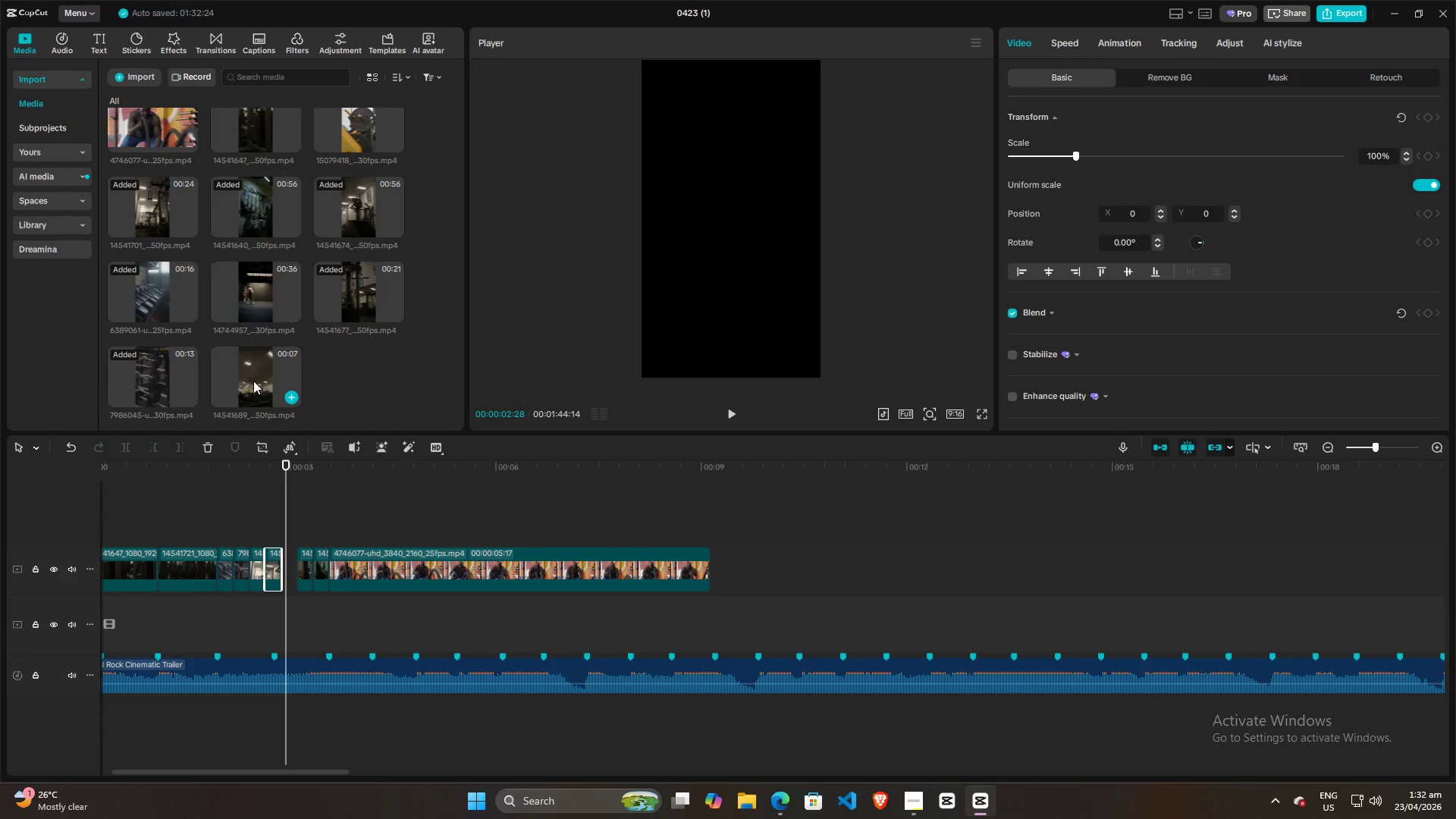 
left_click_drag(start_coordinate=[251, 379], to_coordinate=[299, 522])
 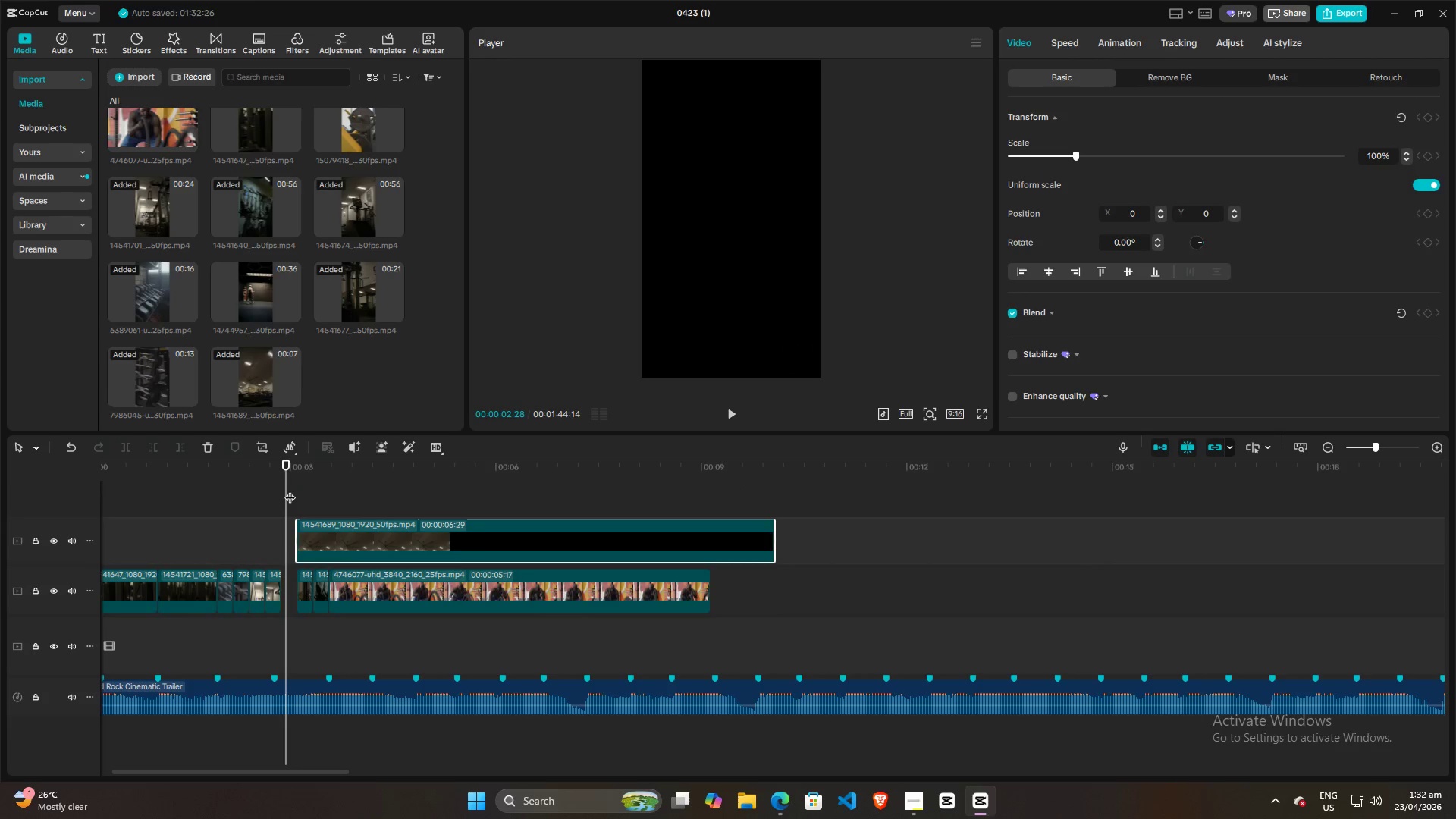 
left_click_drag(start_coordinate=[290, 490], to_coordinate=[312, 490])
 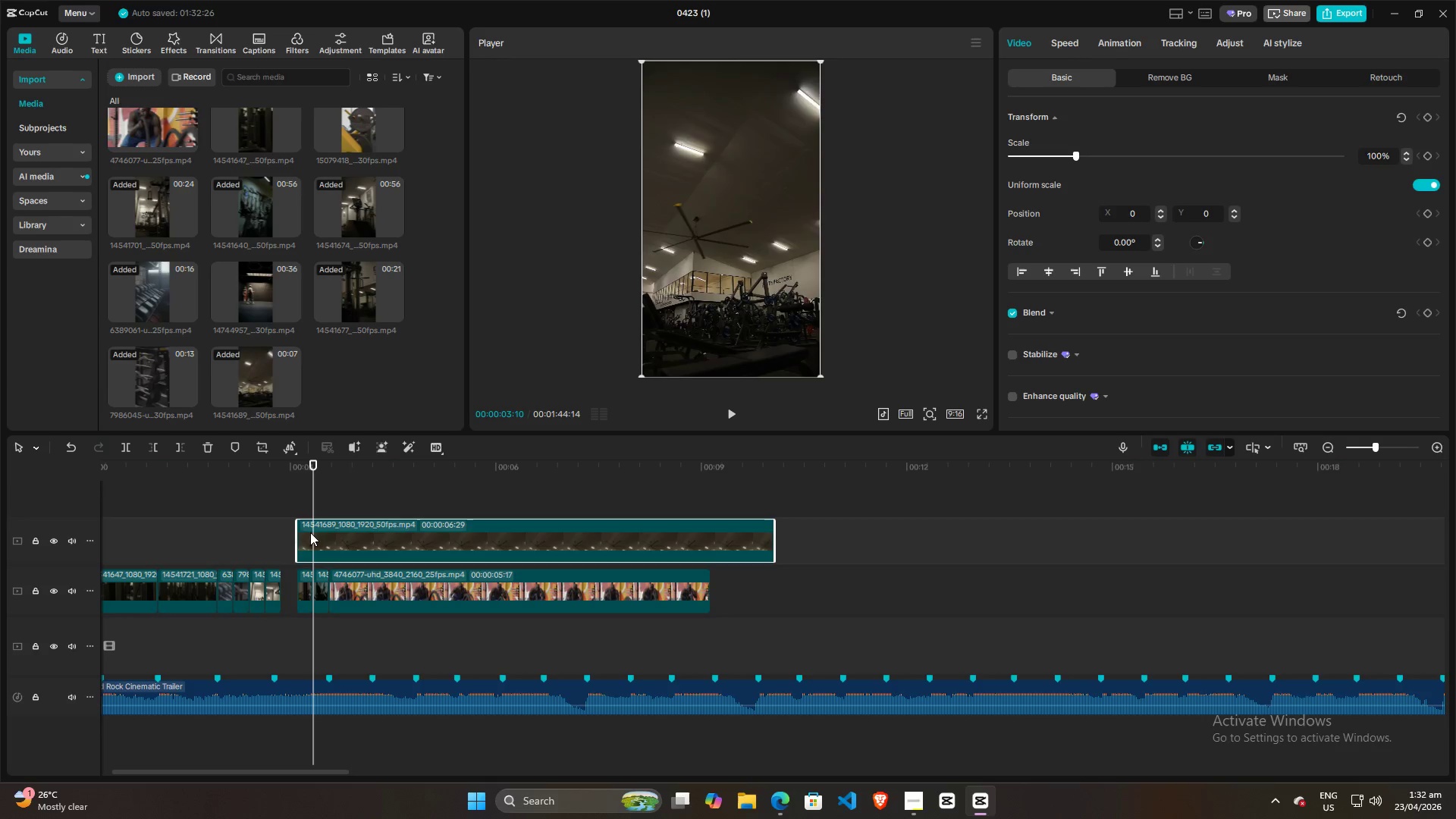 
left_click([306, 534])
 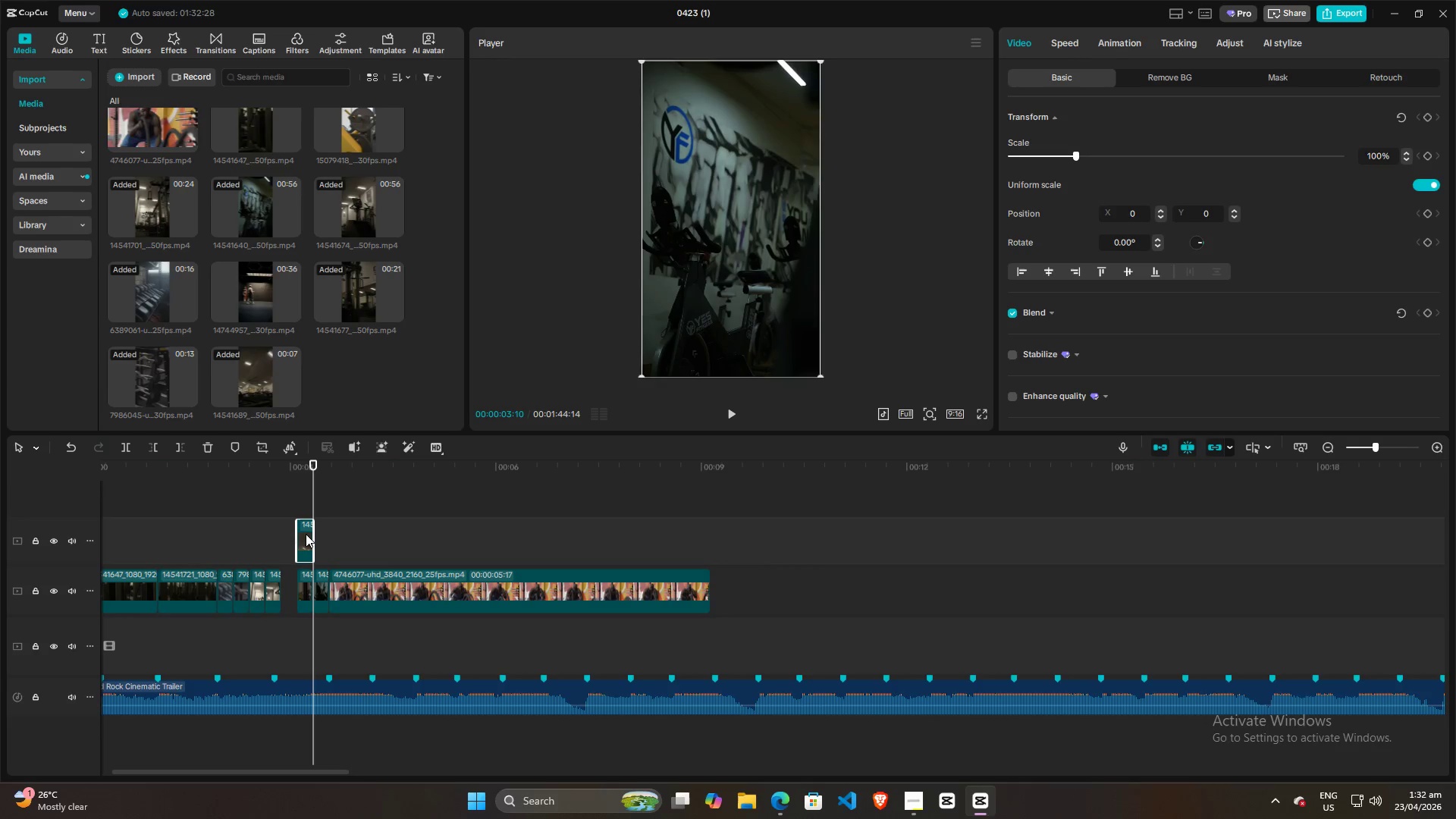 
key(W)
 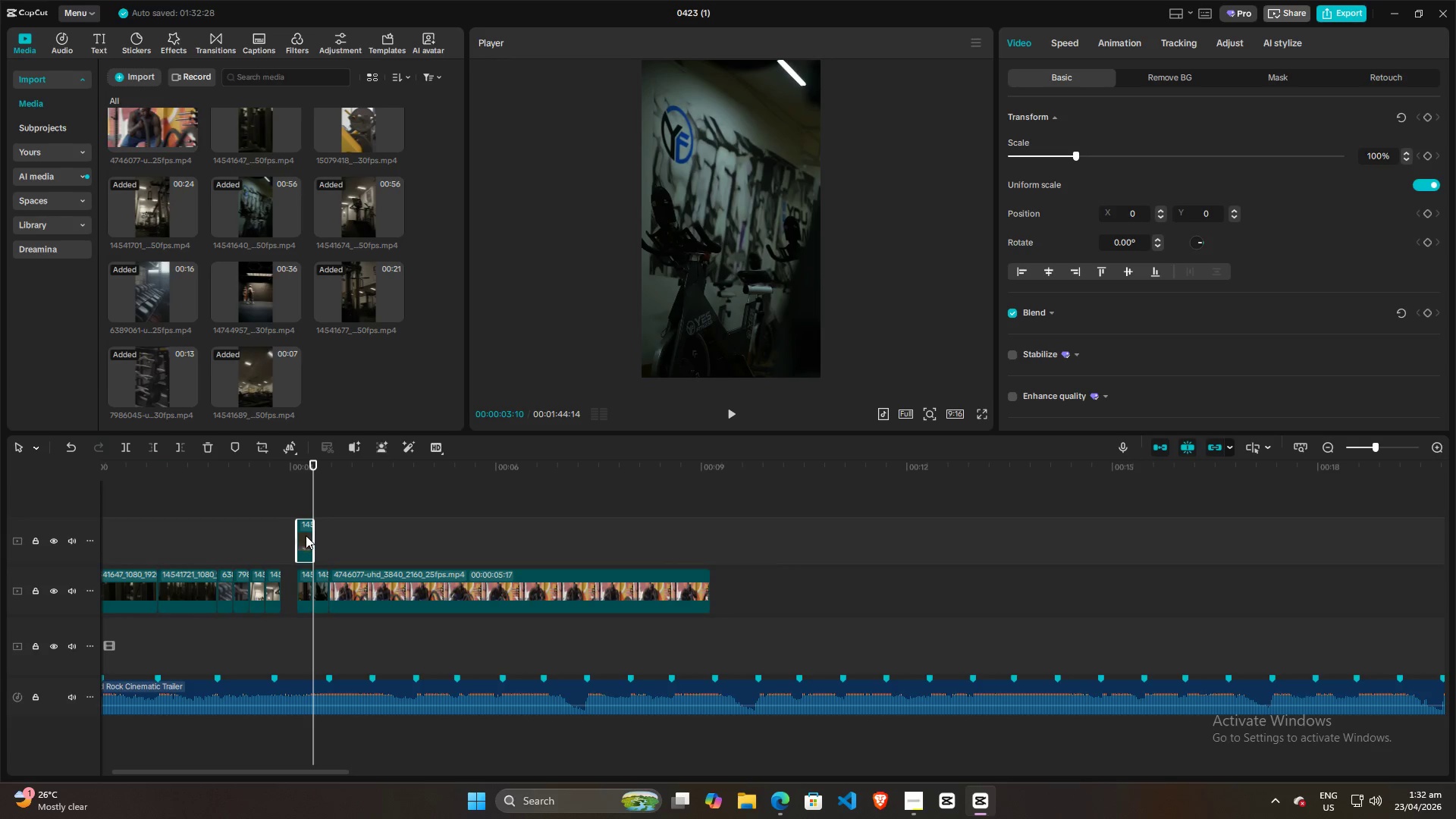 
left_click_drag(start_coordinate=[306, 534], to_coordinate=[290, 588])
 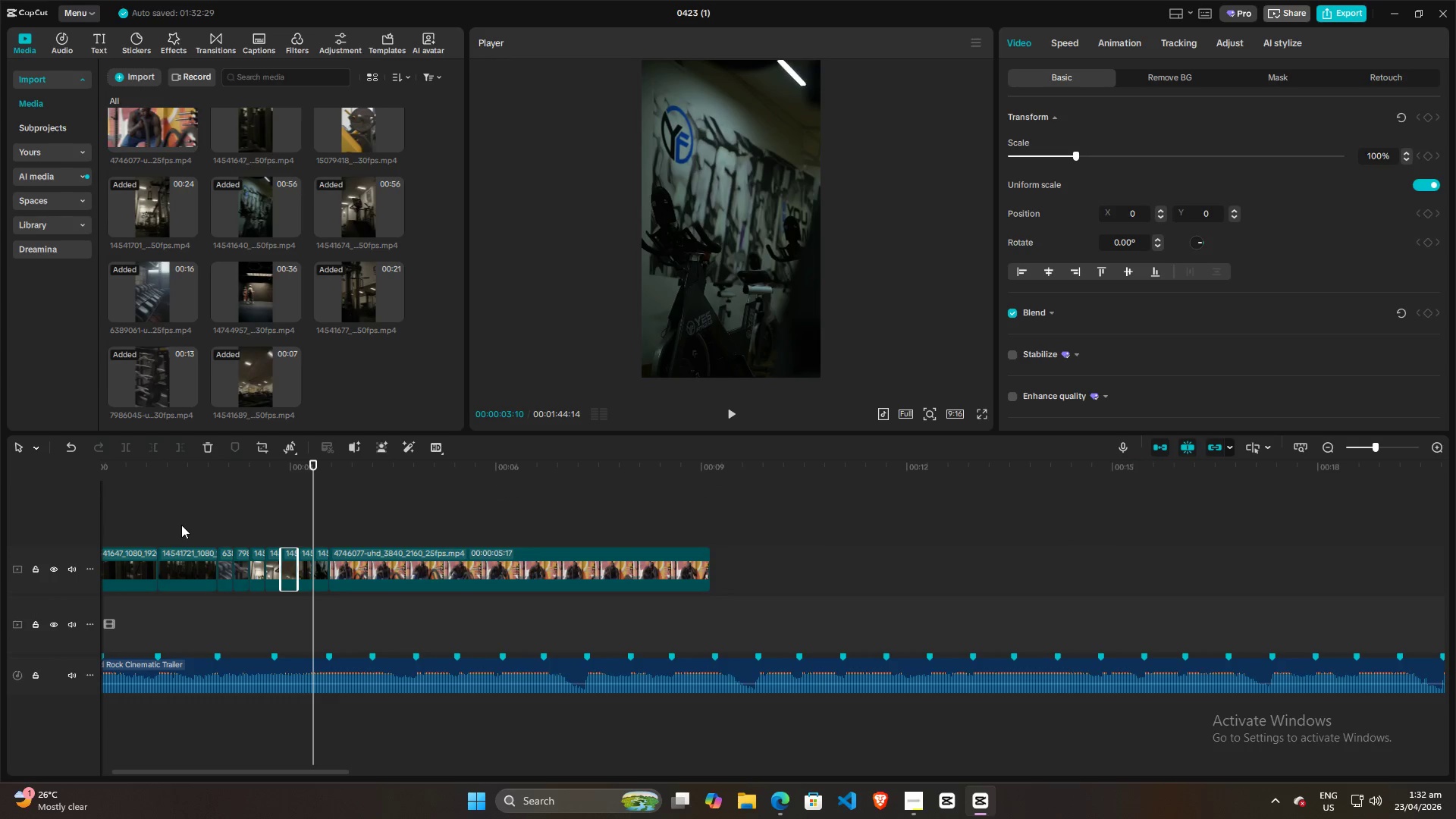 
left_click([175, 525])
 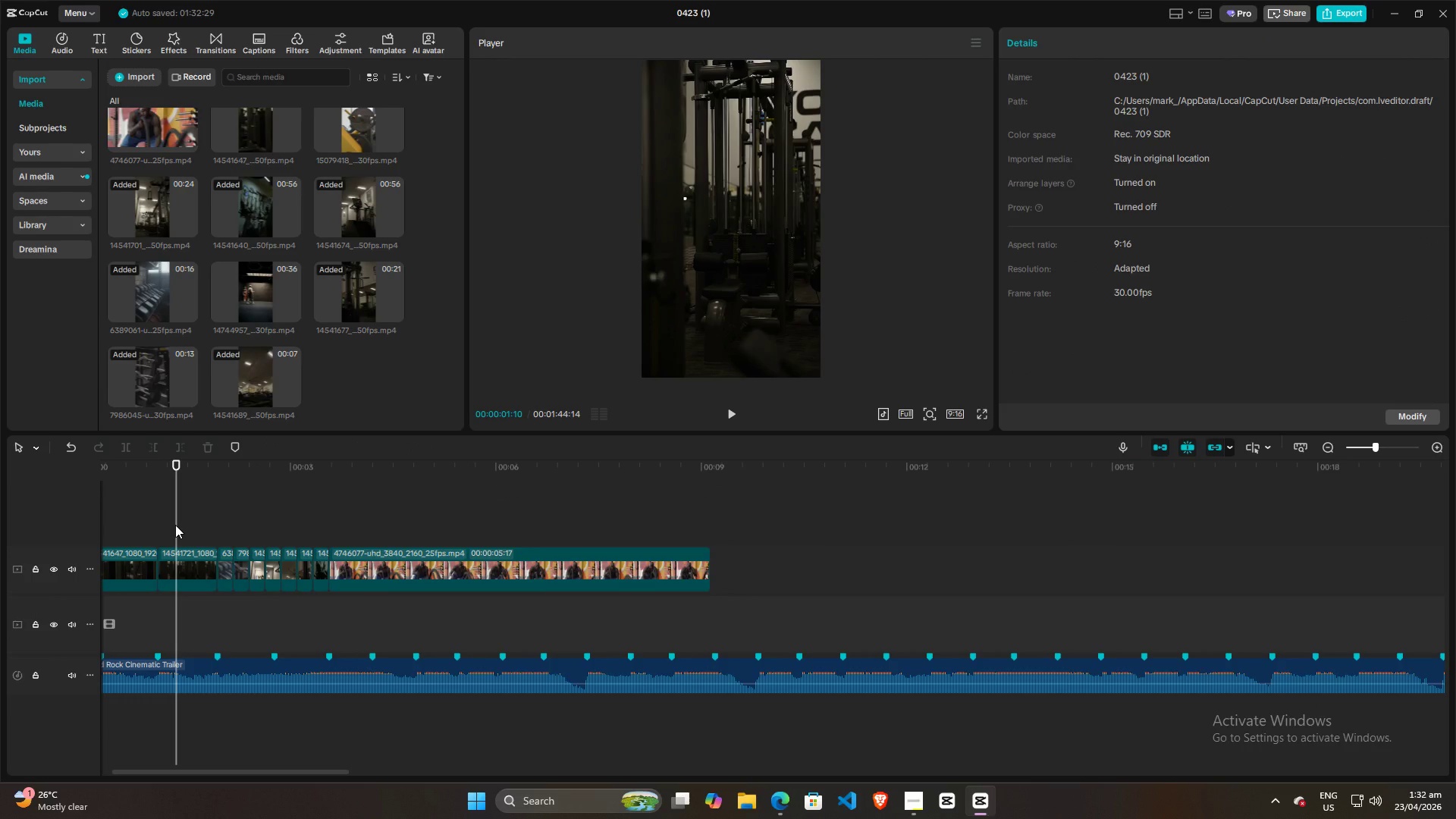 
left_click_drag(start_coordinate=[175, 525], to_coordinate=[39, 524])
 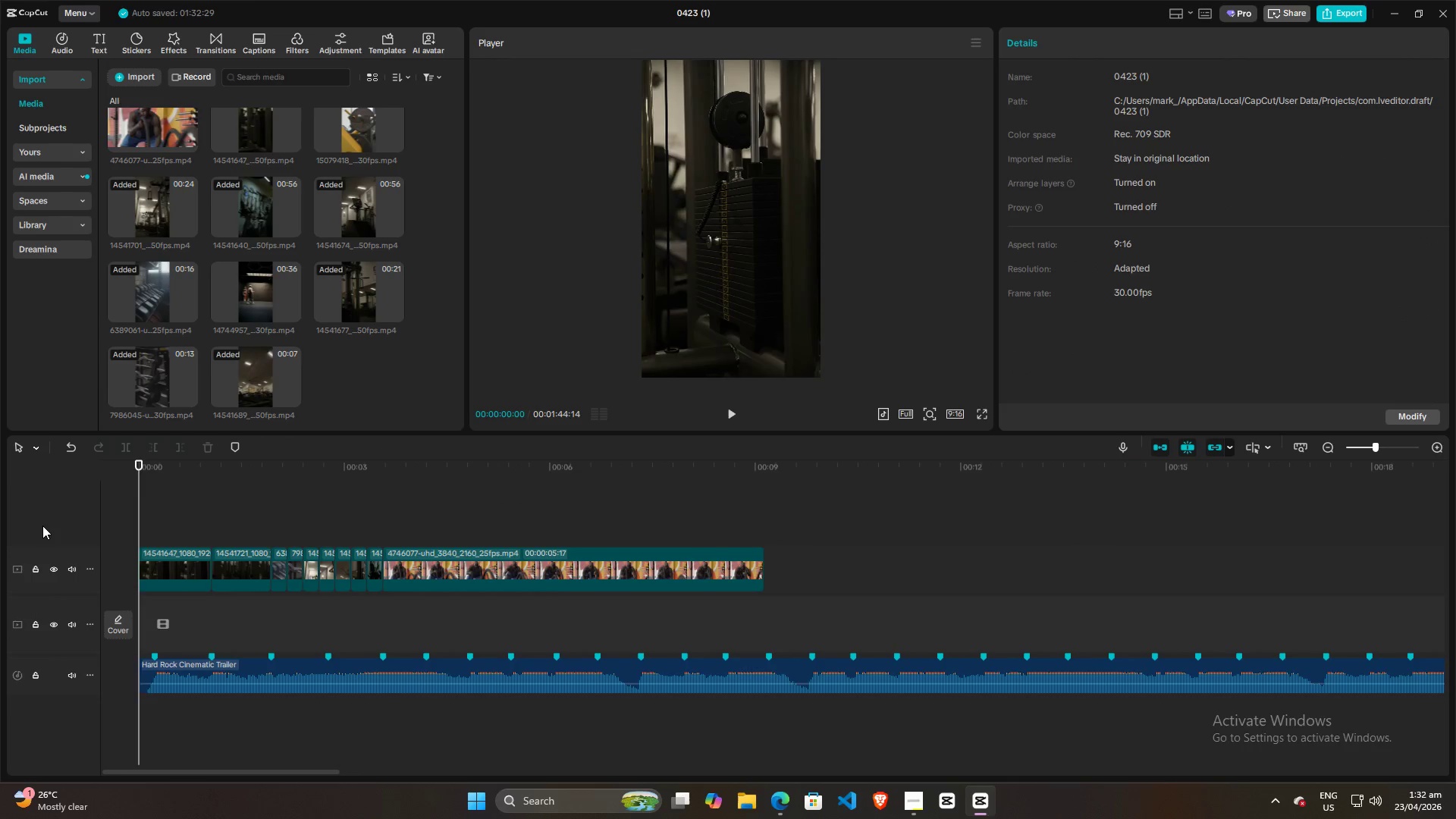 
key(Space)
 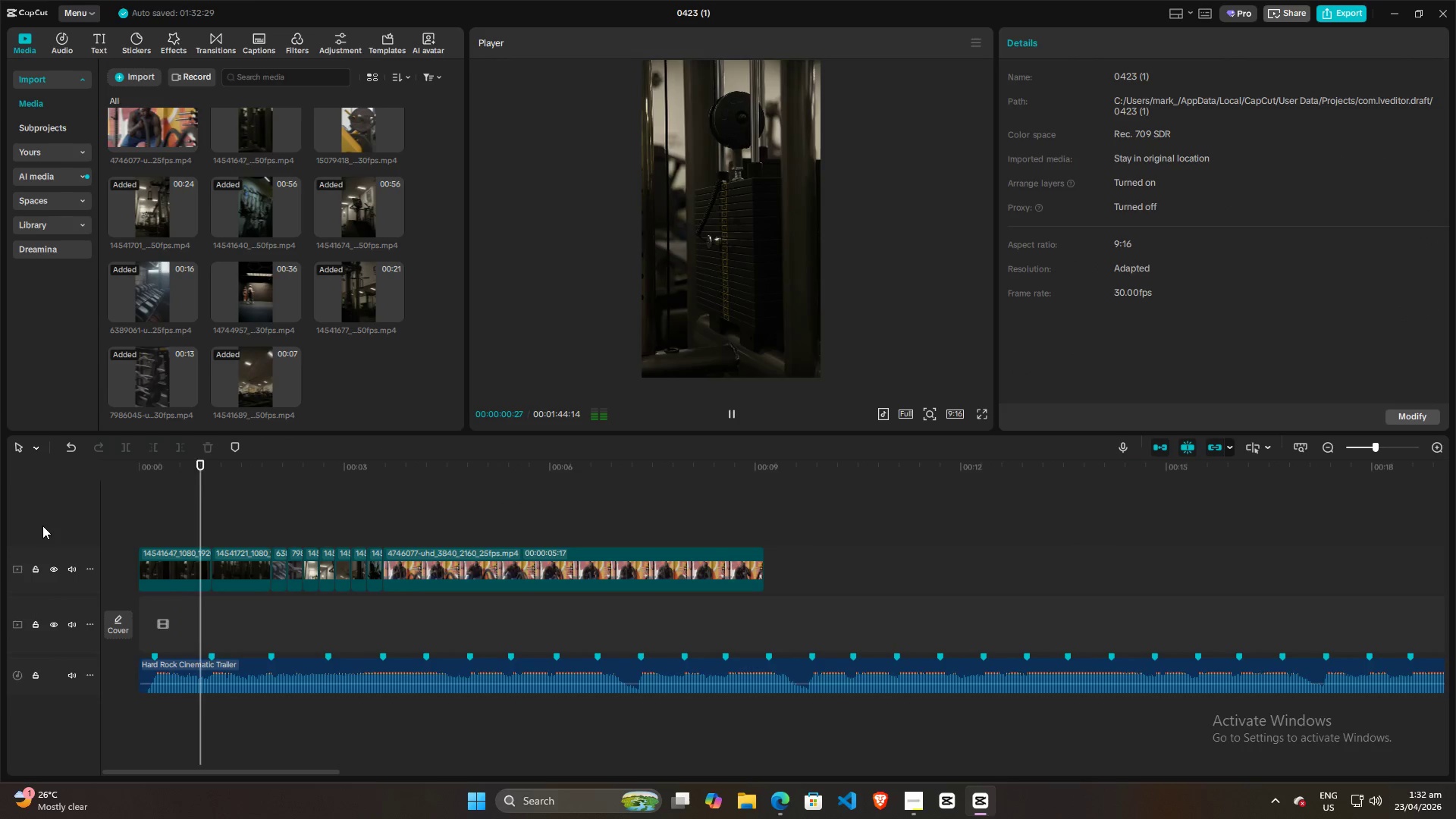 
key(Space)
 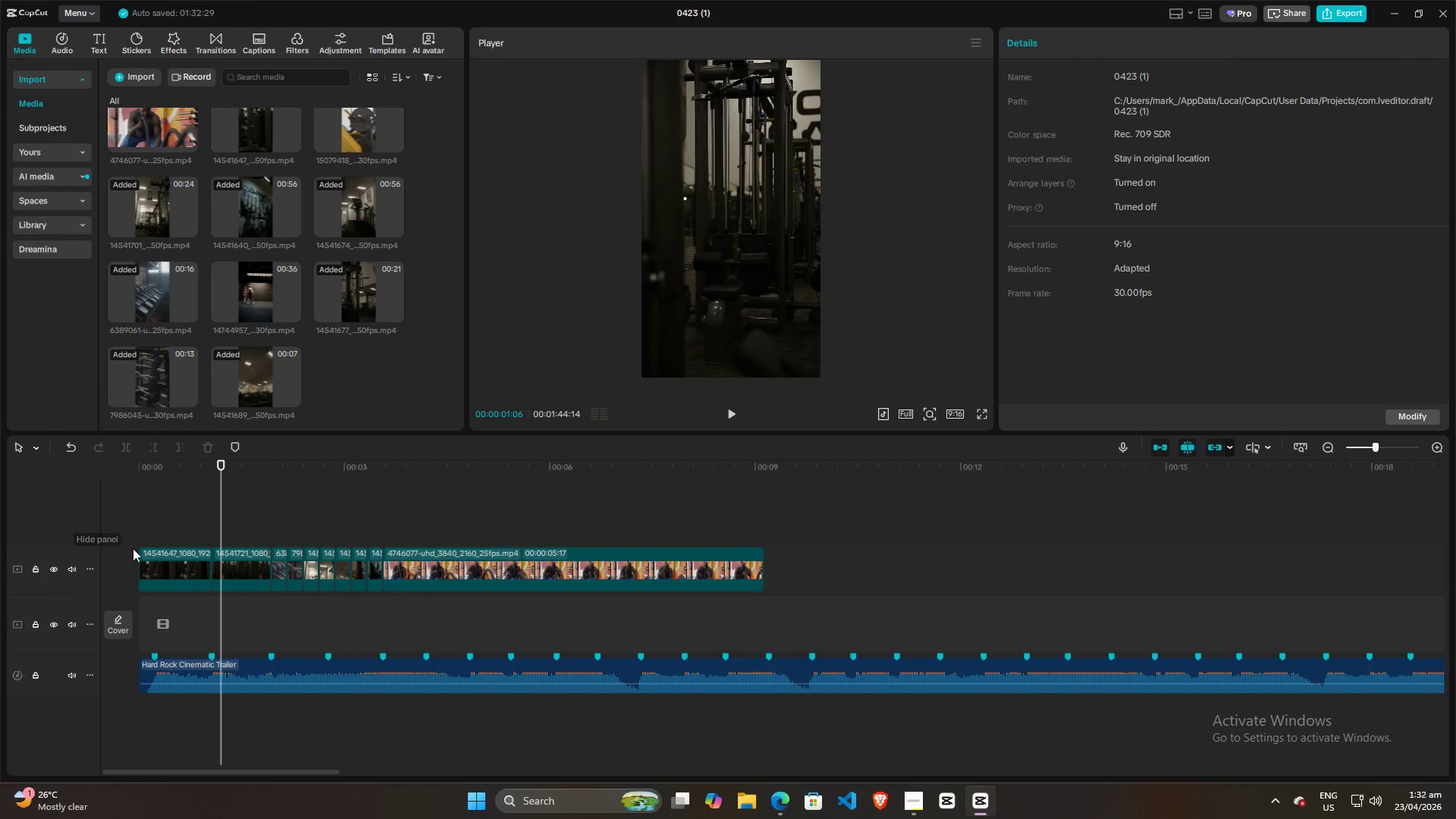 
left_click([158, 574])
 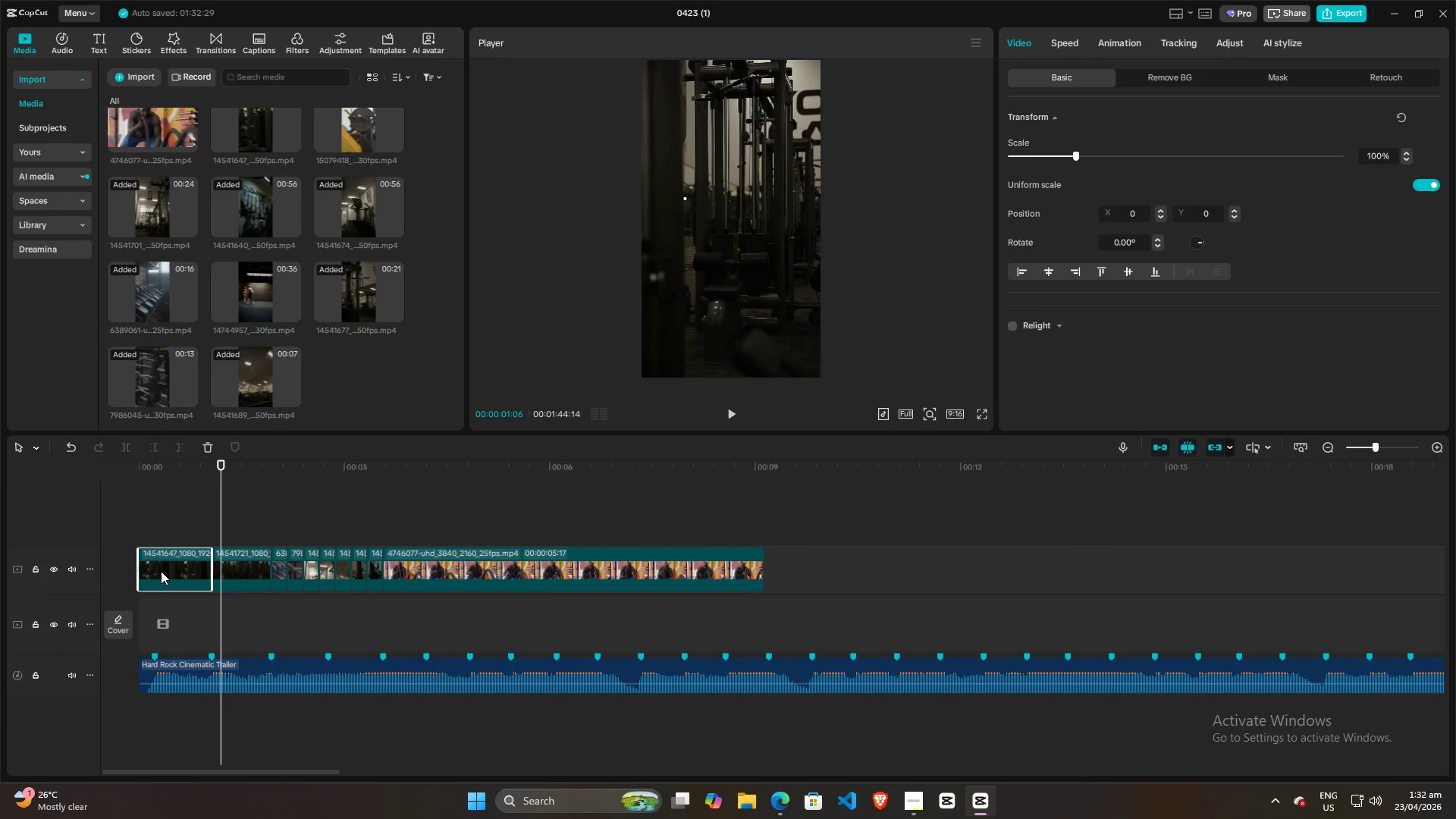 
key(Alt+AltLeft)
 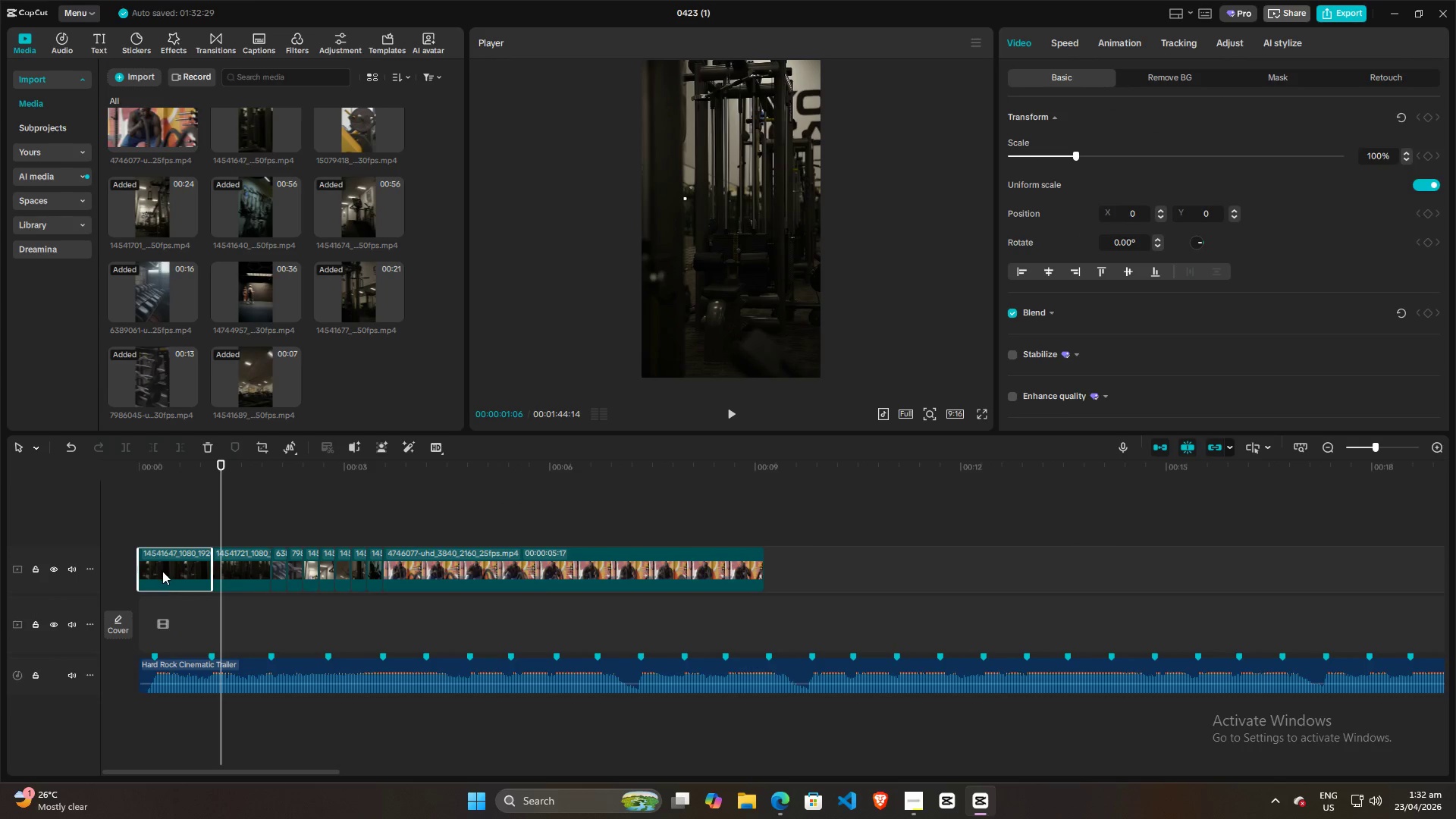 
hold_key(key=AltLeft, duration=0.52)
left_click_drag(start_coordinate=[162, 571], to_coordinate=[300, 518])
 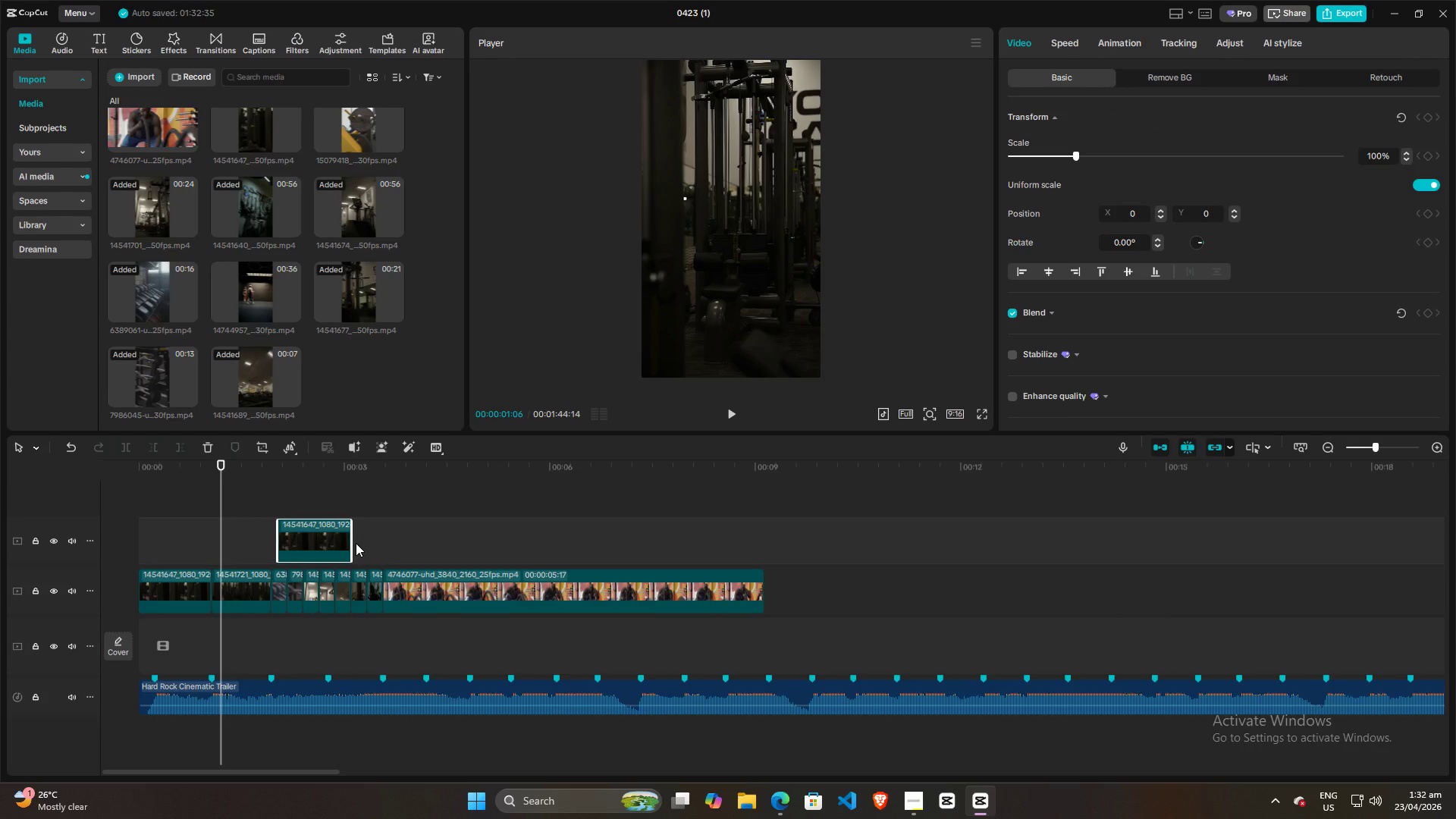 
left_click_drag(start_coordinate=[350, 543], to_coordinate=[721, 548])
 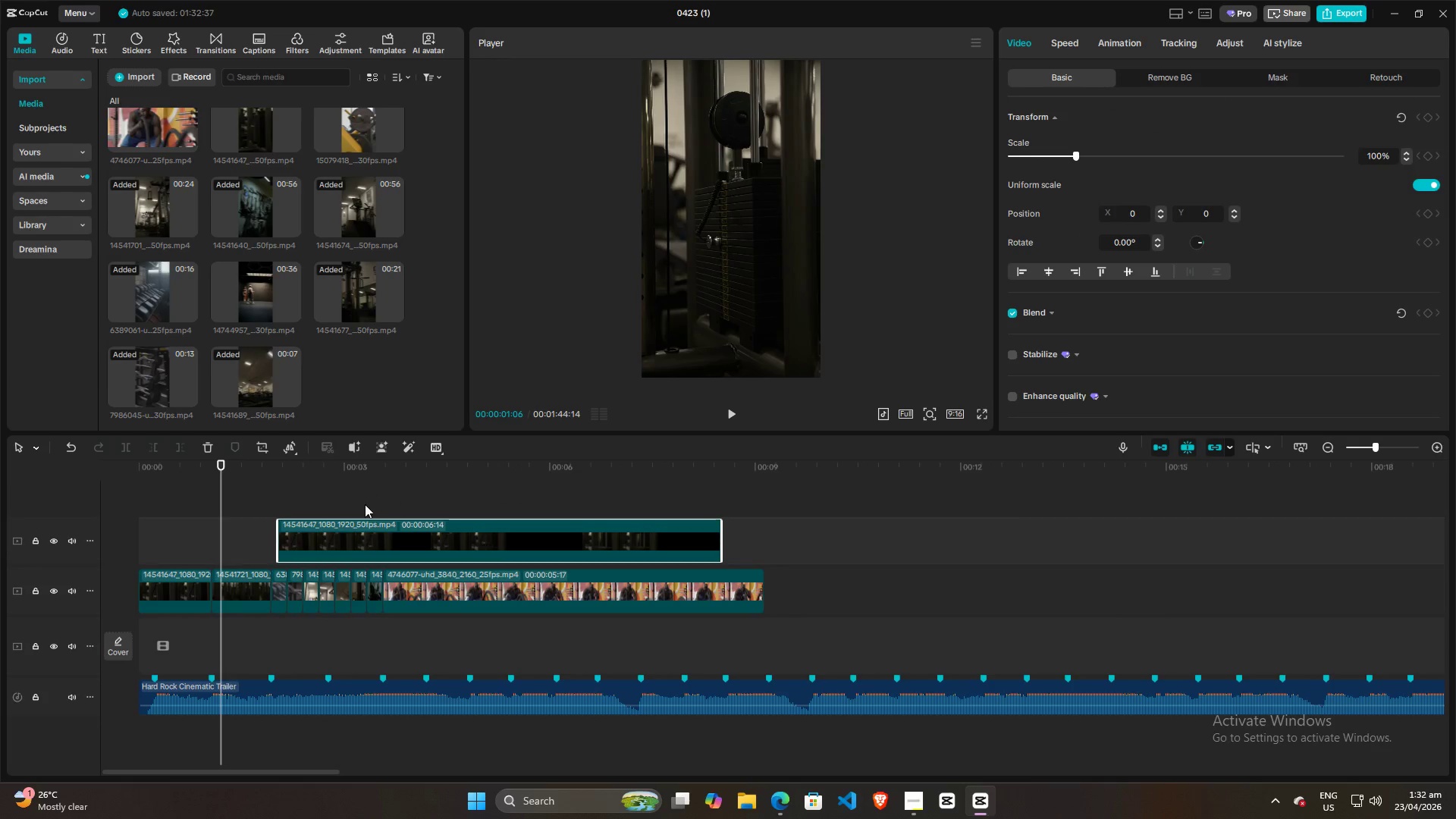 
left_click([364, 504])
 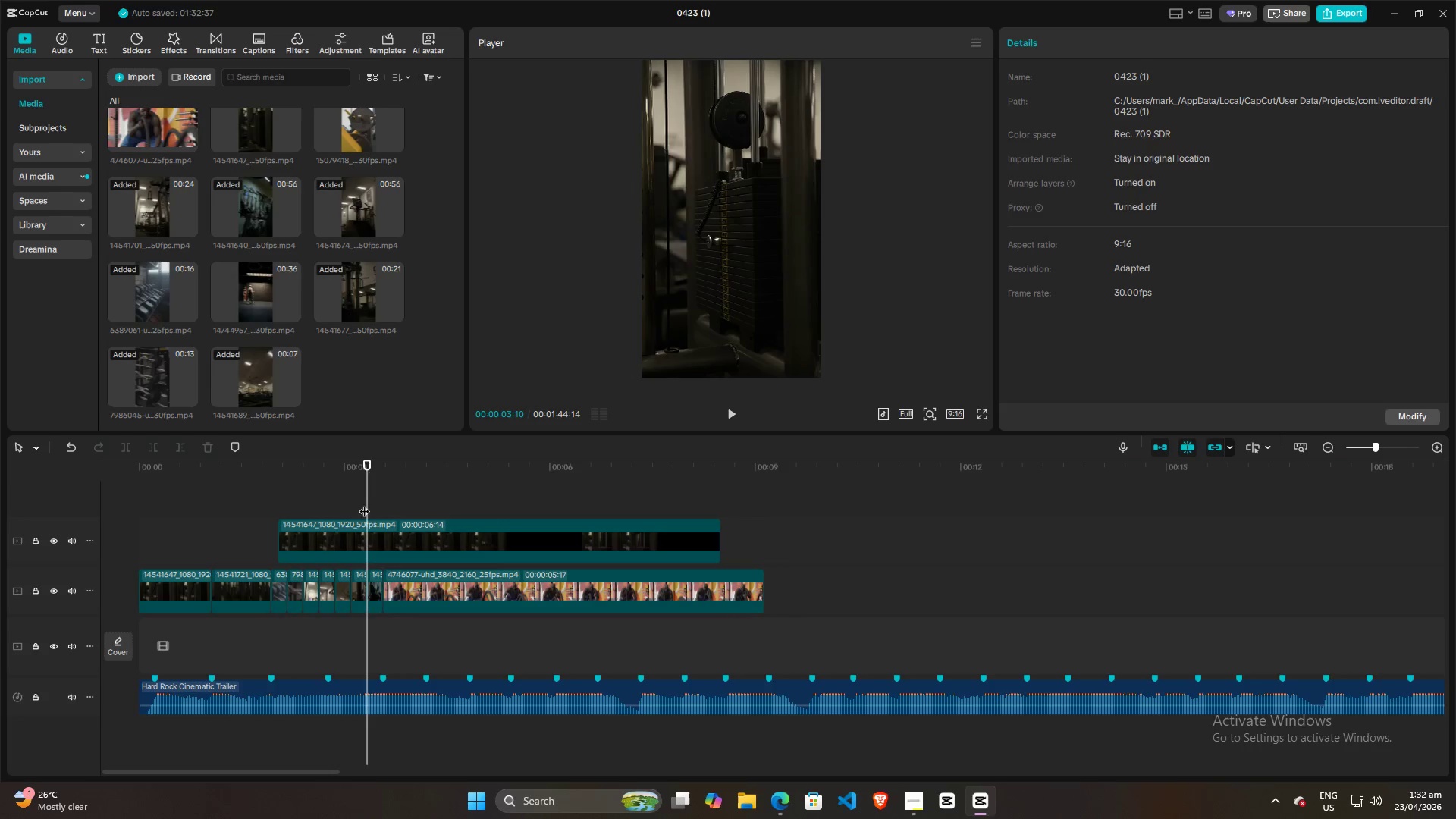 
left_click_drag(start_coordinate=[364, 504], to_coordinate=[610, 453])
 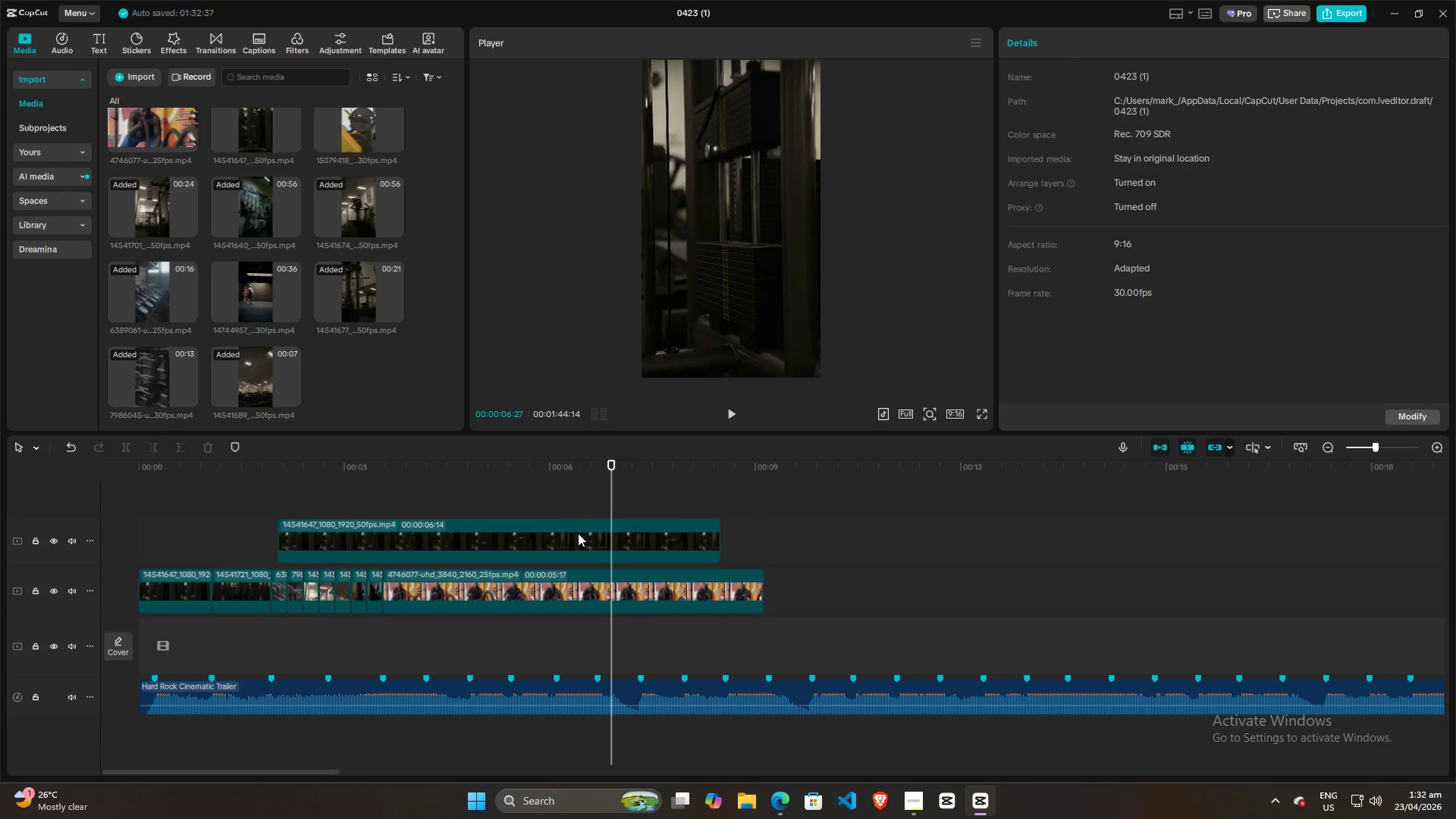 
left_click([578, 533])
 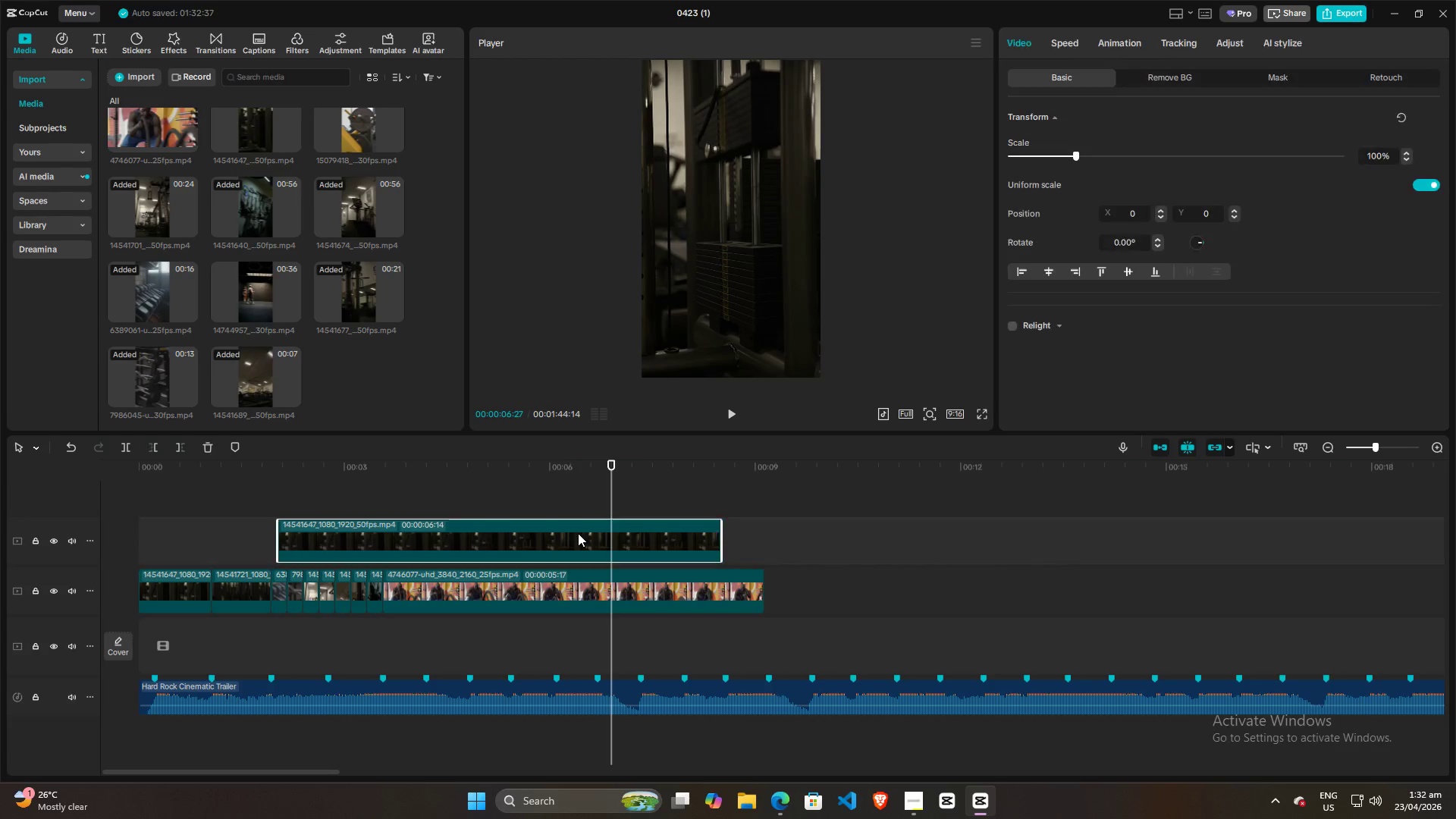 
key(Q)
 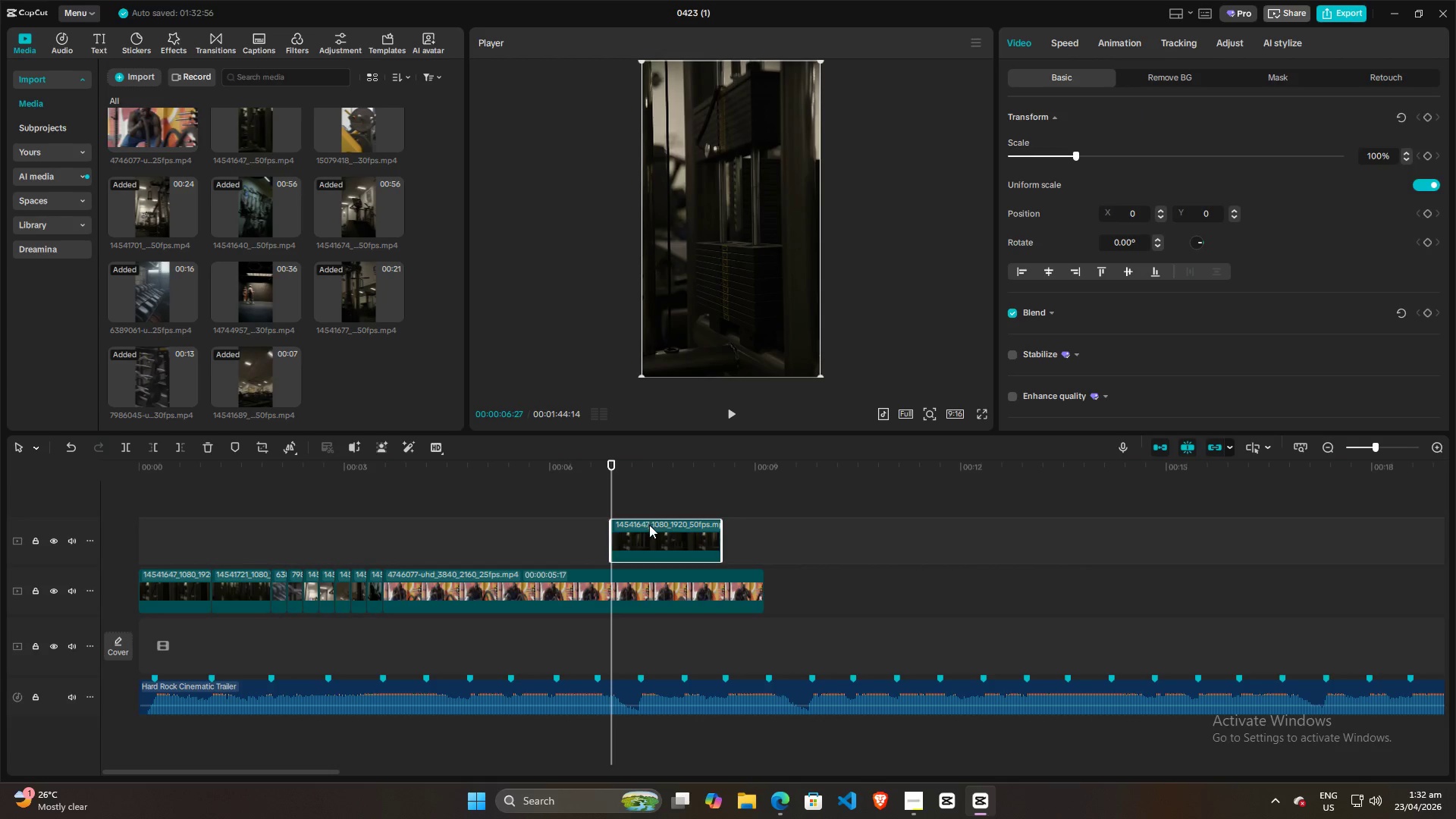 
left_click_drag(start_coordinate=[649, 528], to_coordinate=[178, 527])
 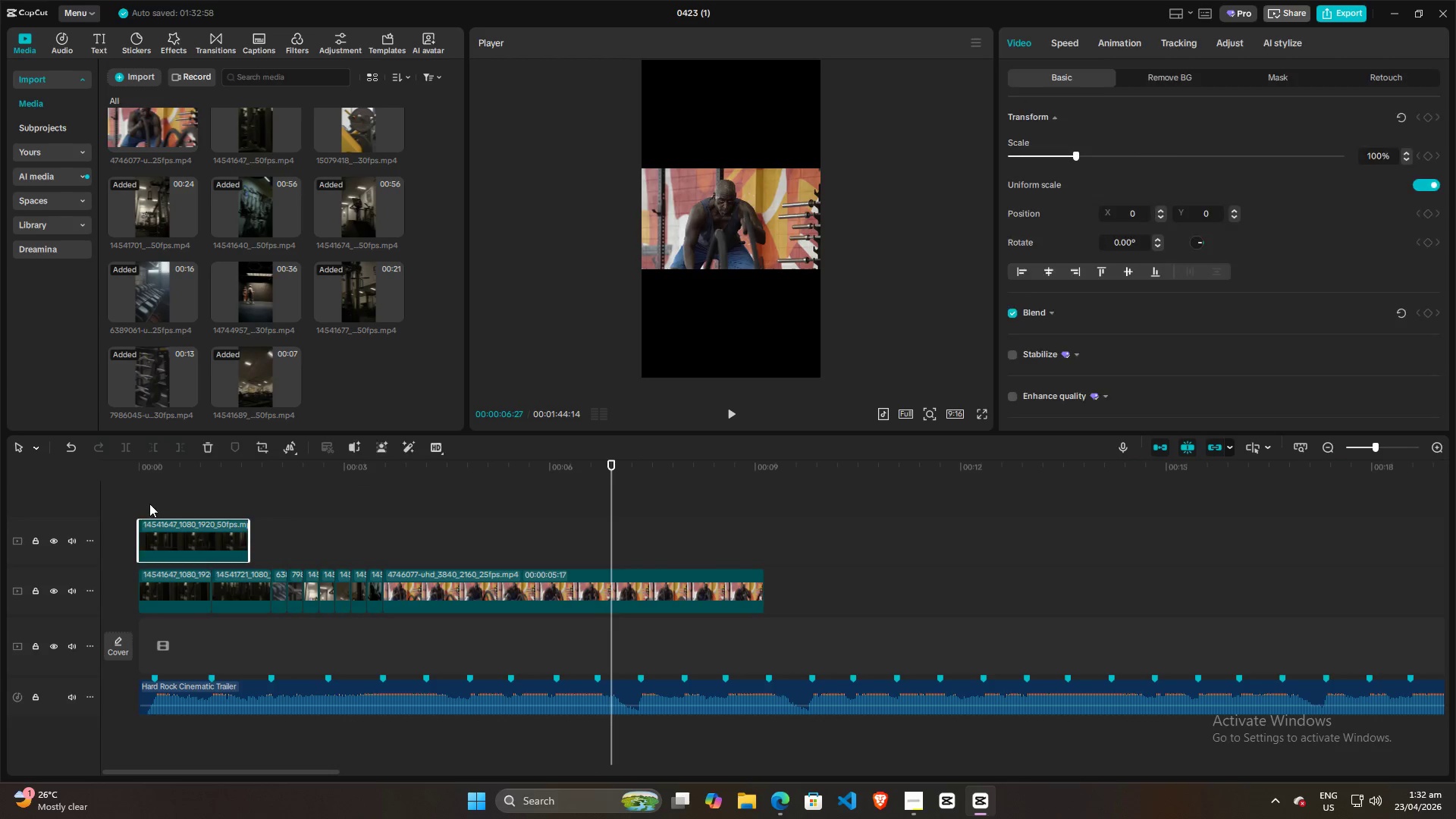 
left_click([149, 504])
 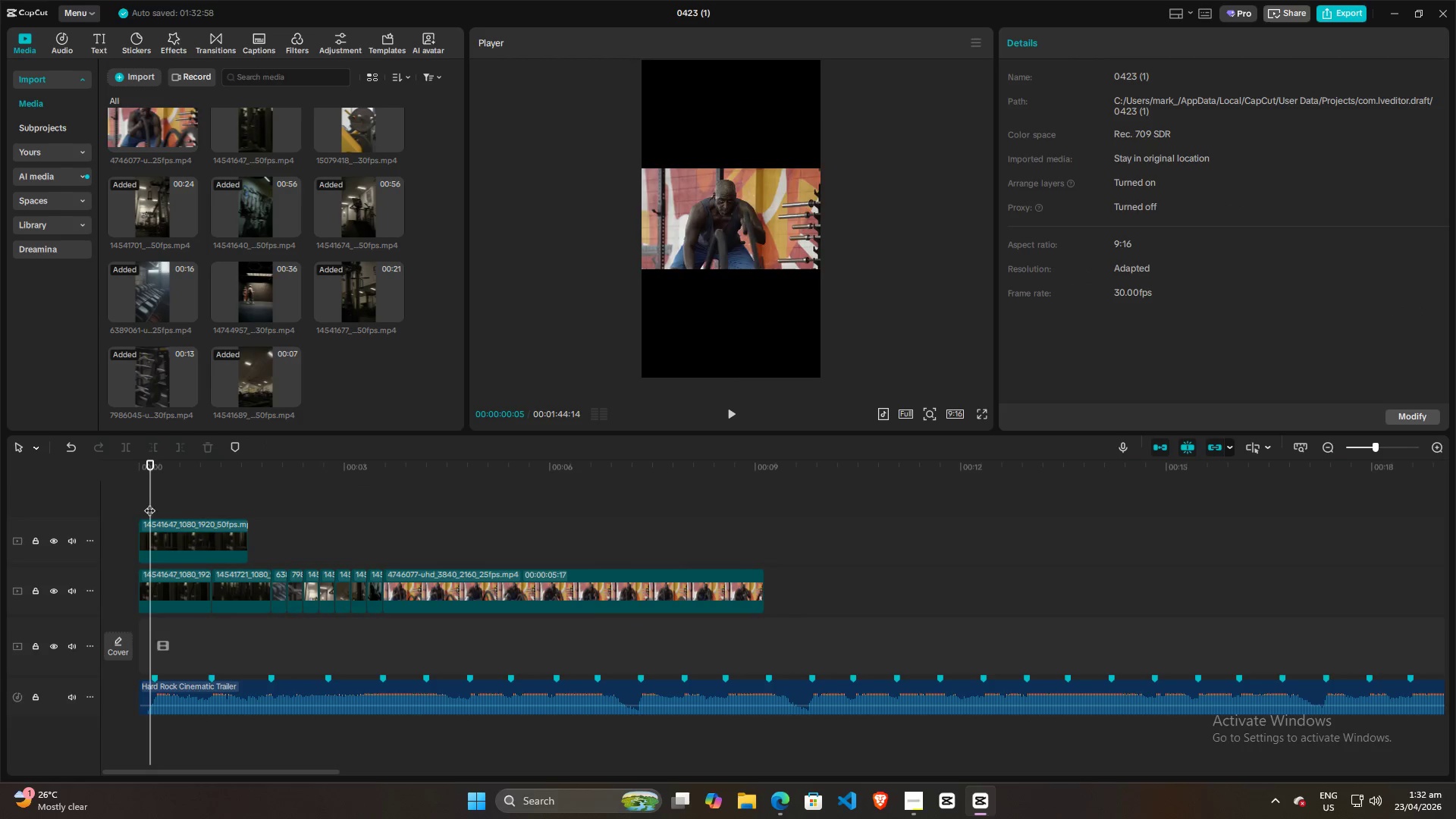 
left_click_drag(start_coordinate=[149, 503], to_coordinate=[137, 500])
 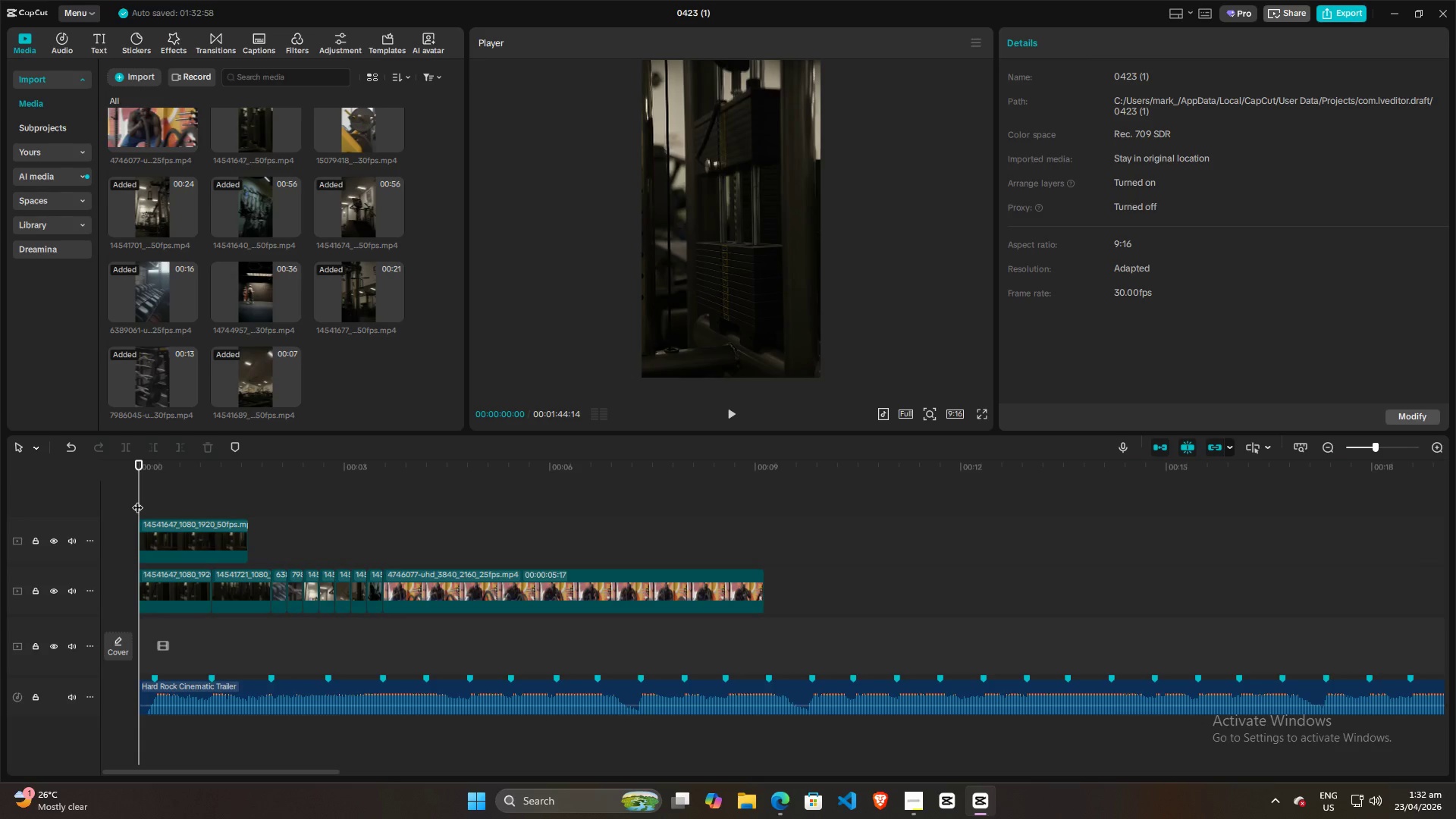 
key(Space)
 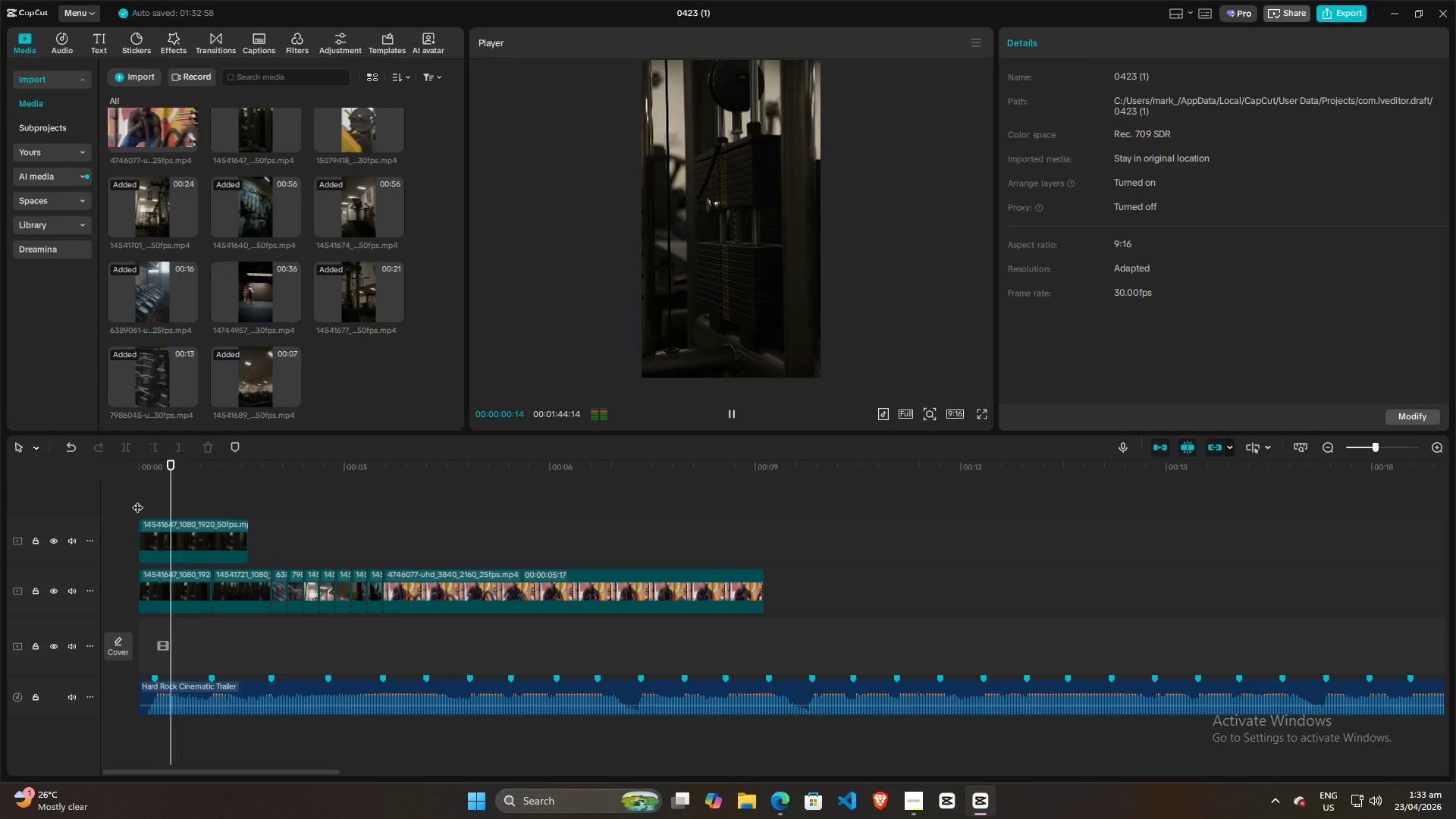 
key(Space)
 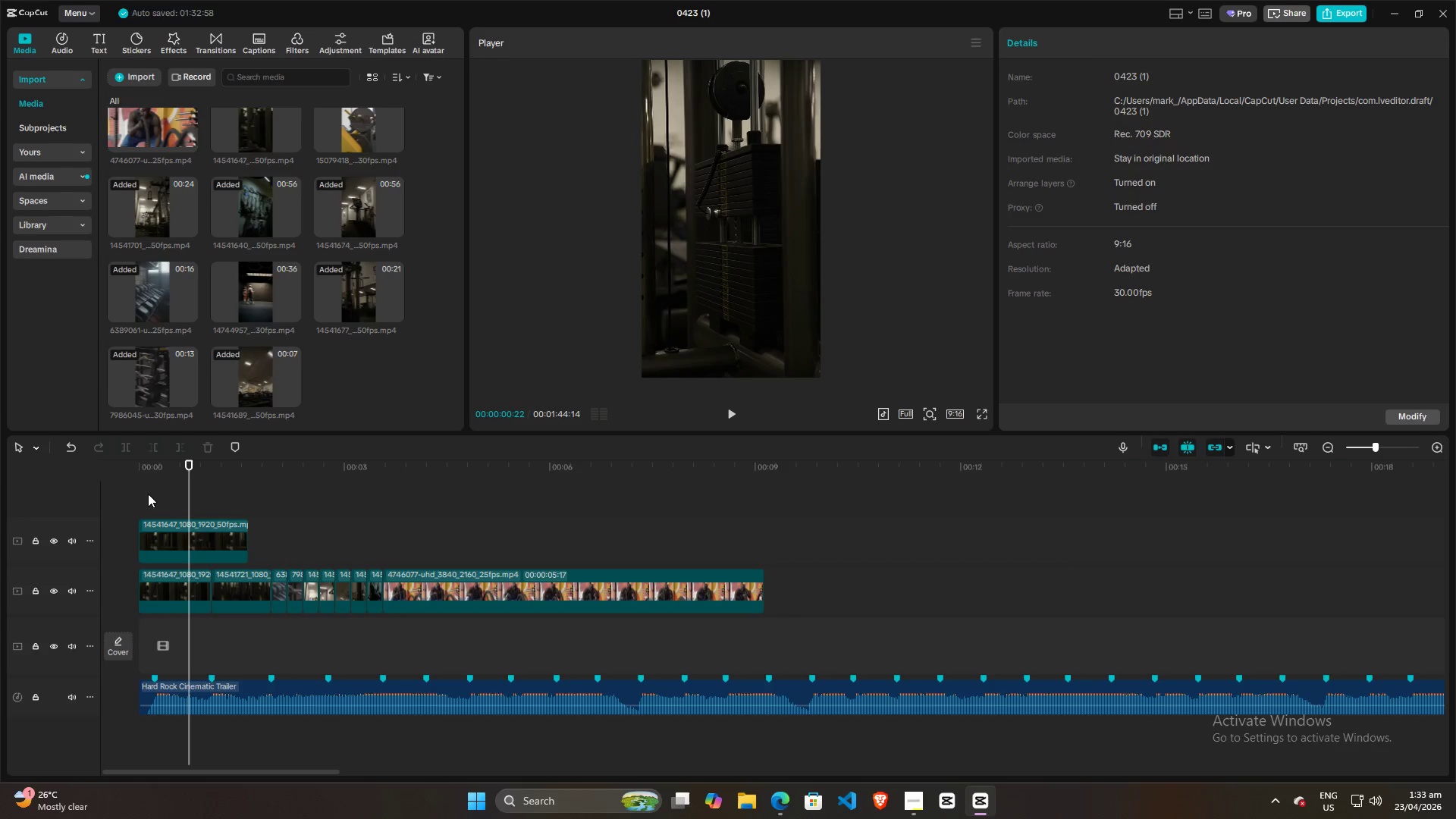 
key(Space)
 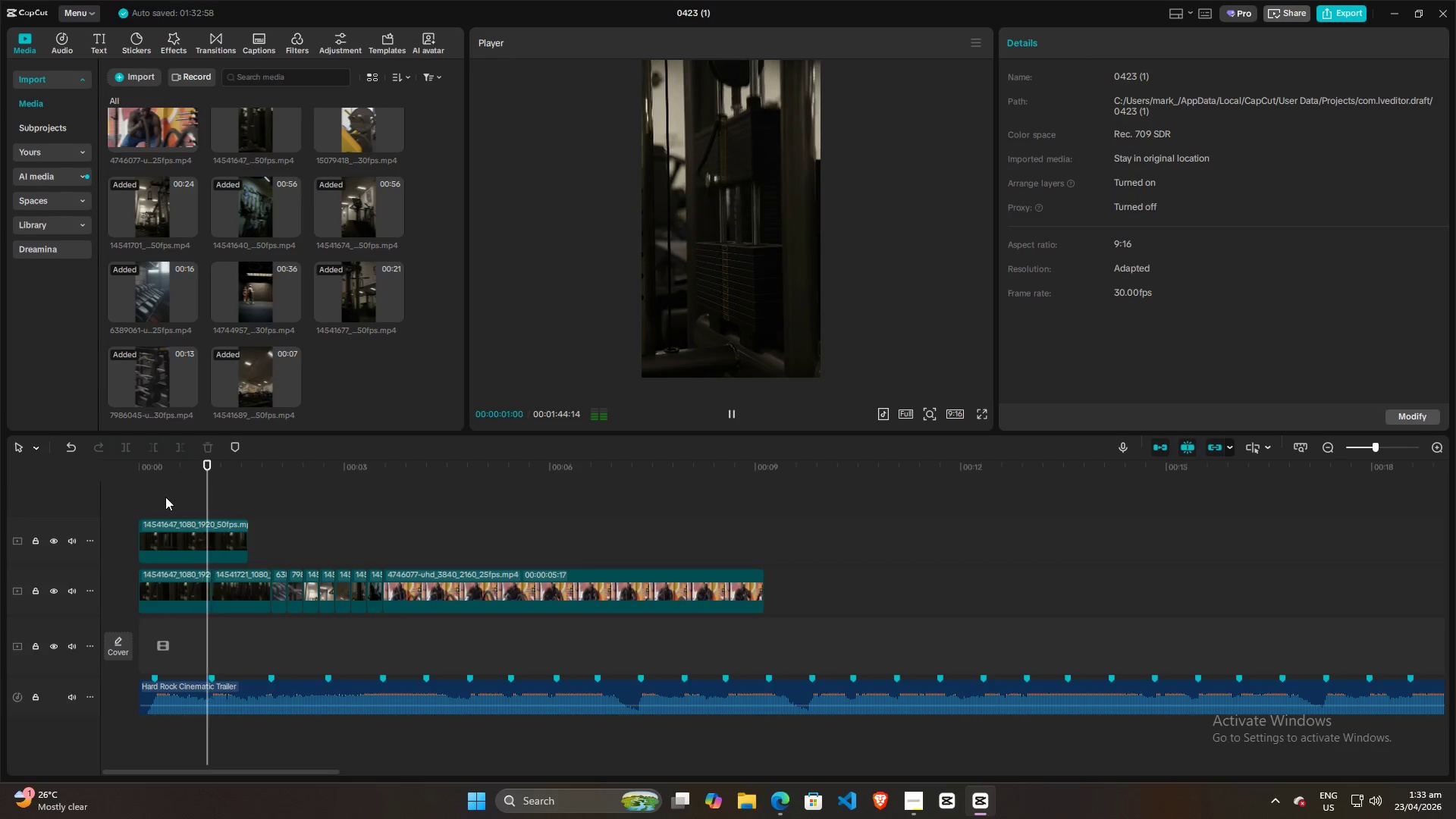 
key(Space)
 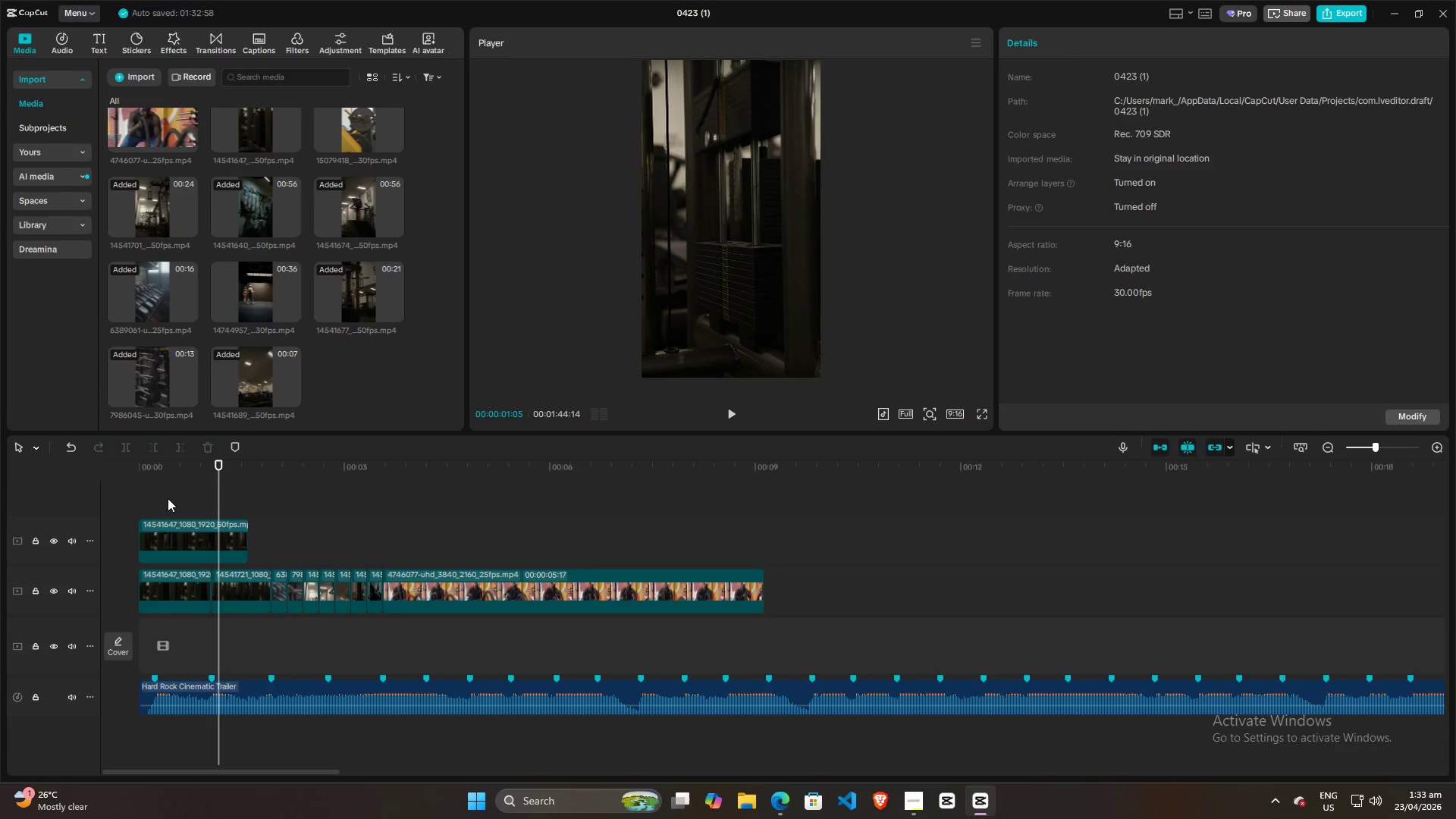 
left_click([168, 498])
 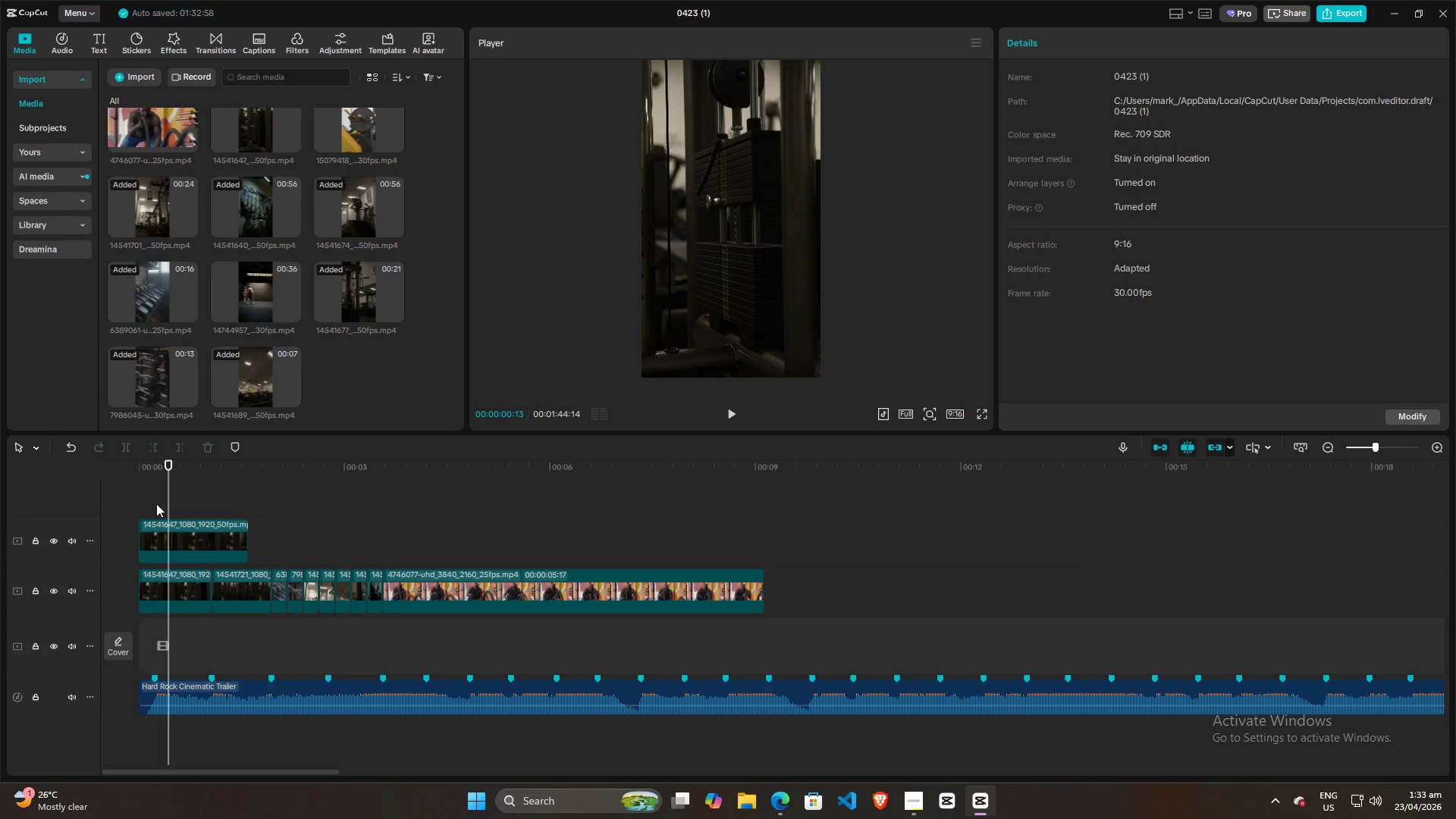 
left_click([156, 504])
 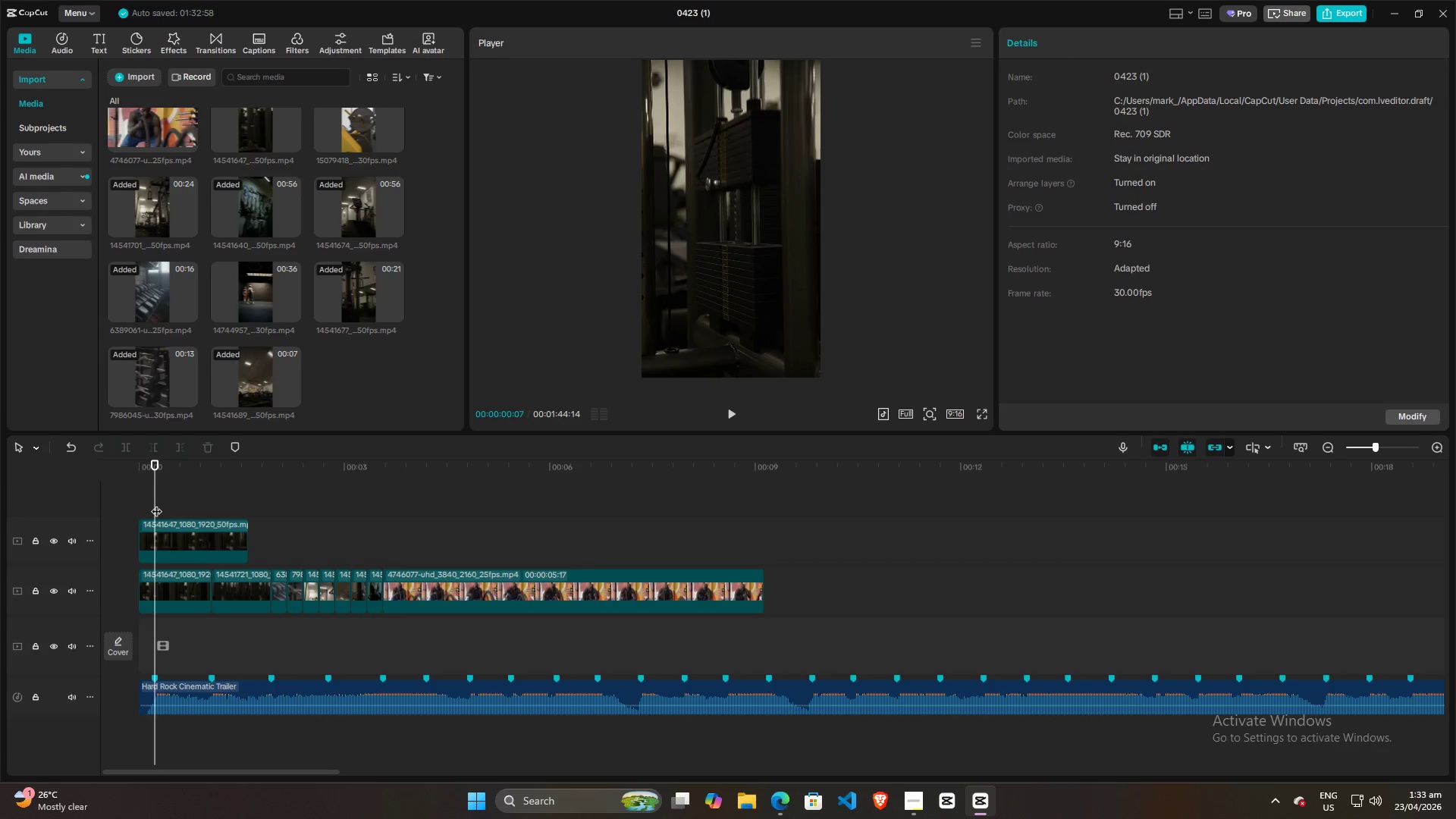 
key(Space)
 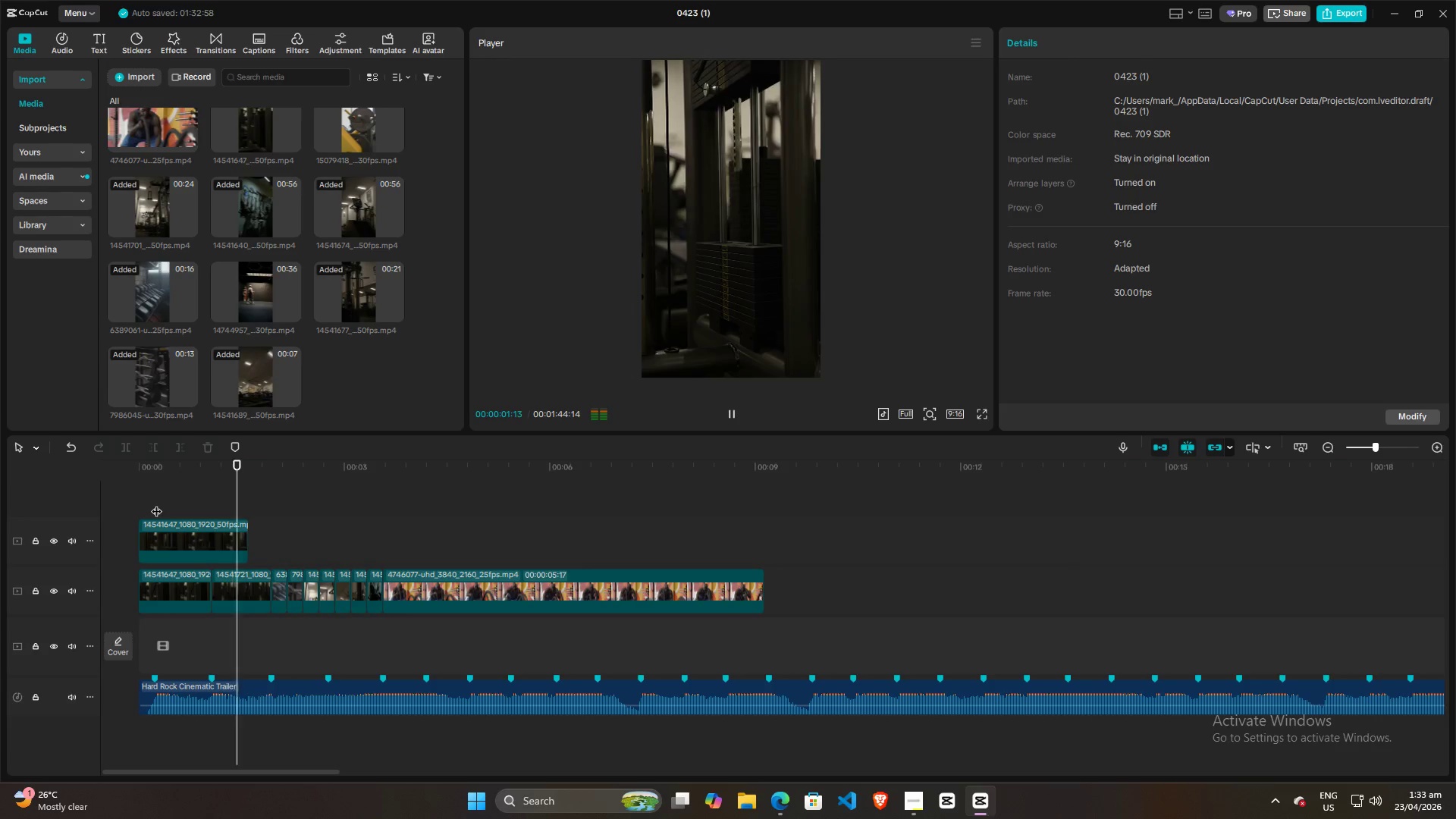 
key(Space)
 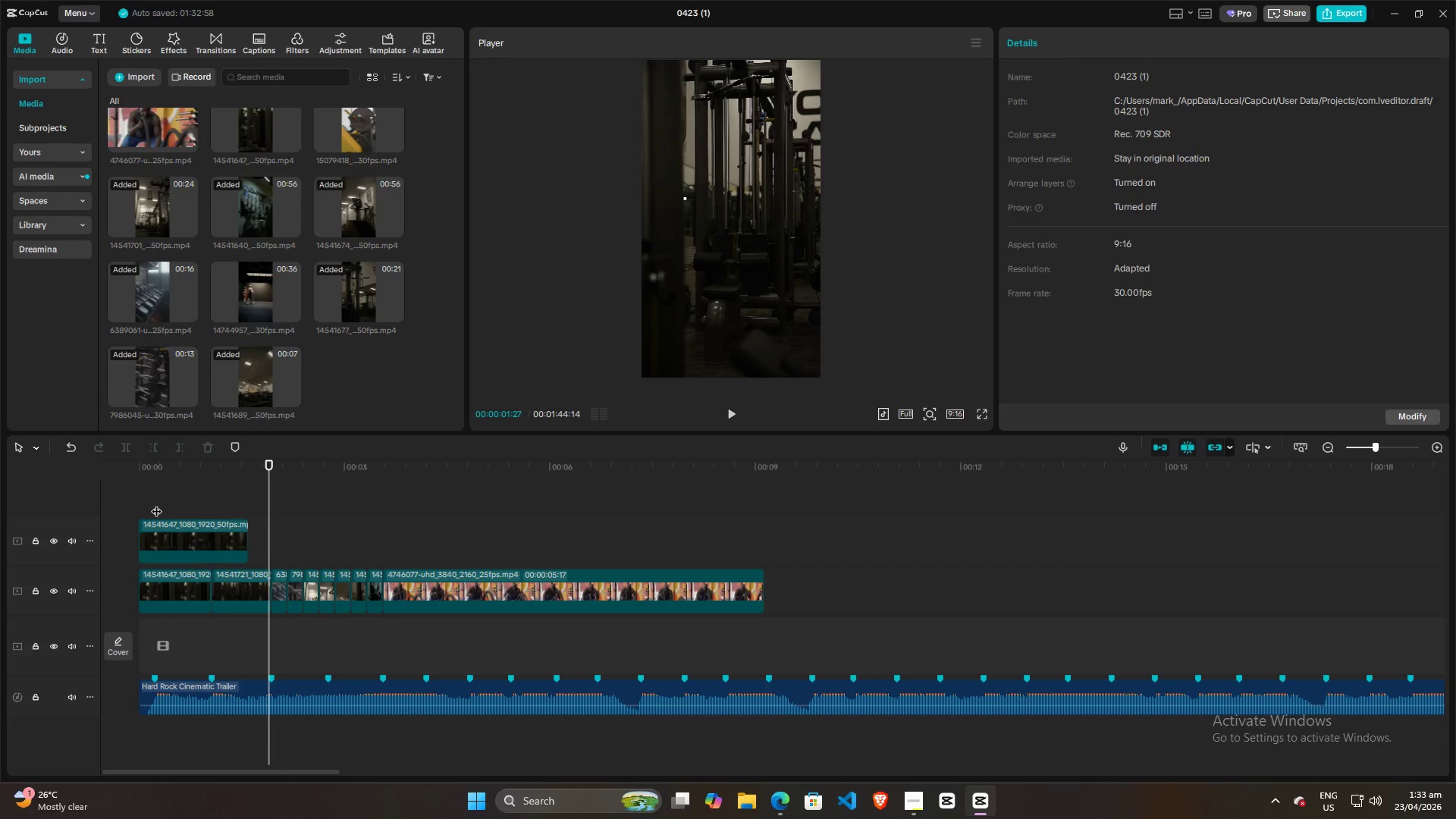 
left_click([156, 504])
 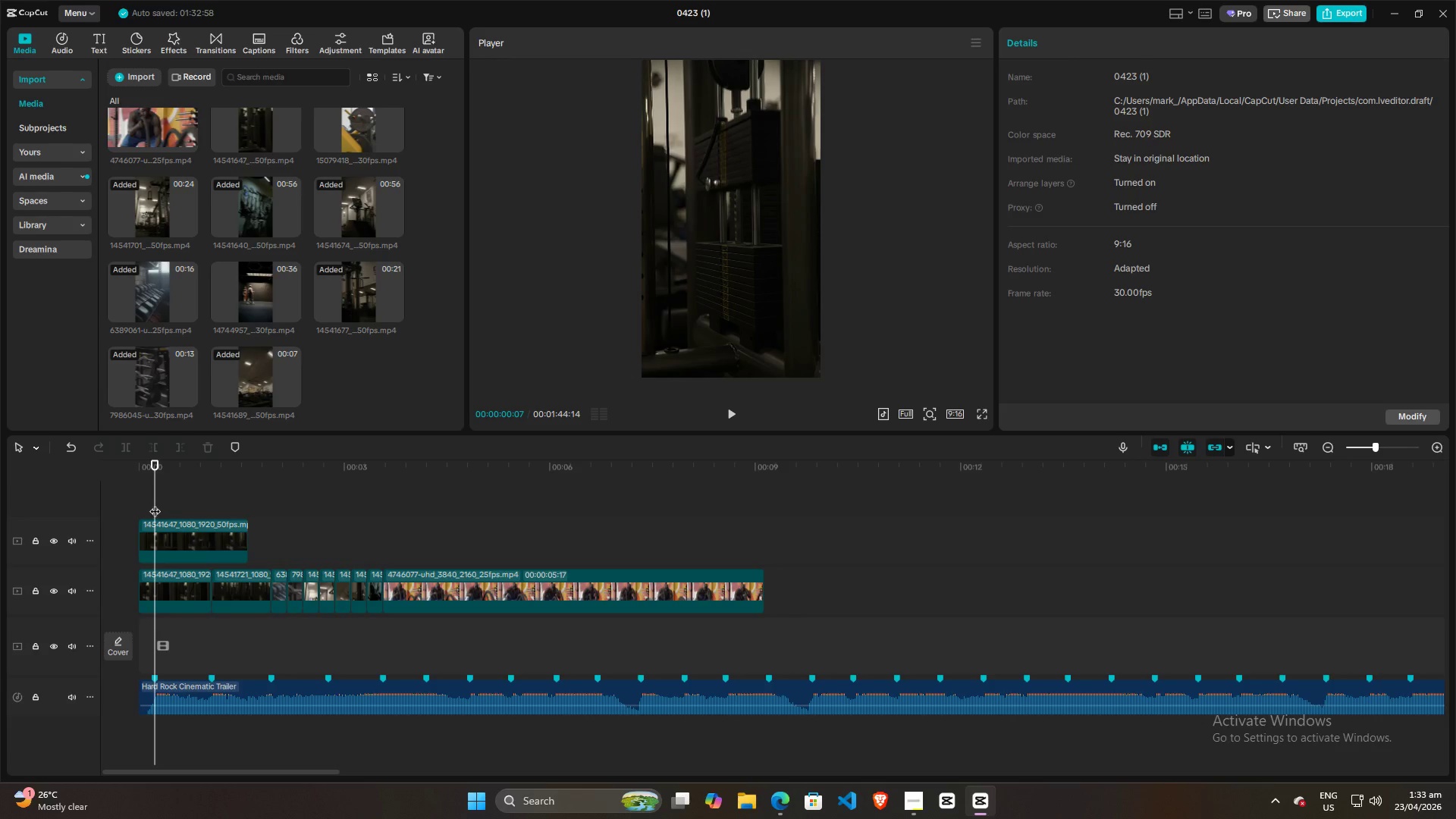 
key(Space)
 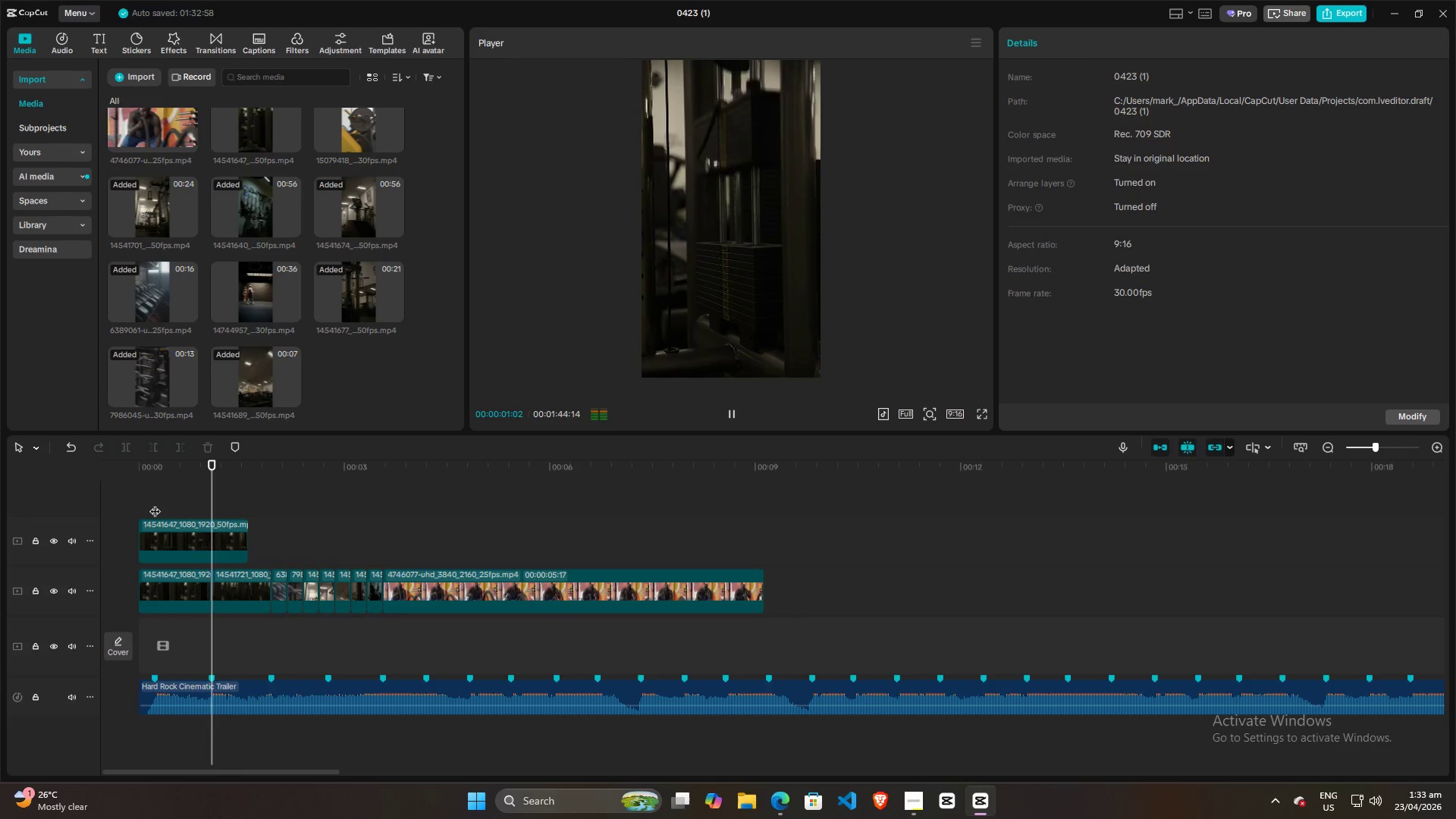 
key(Space)
 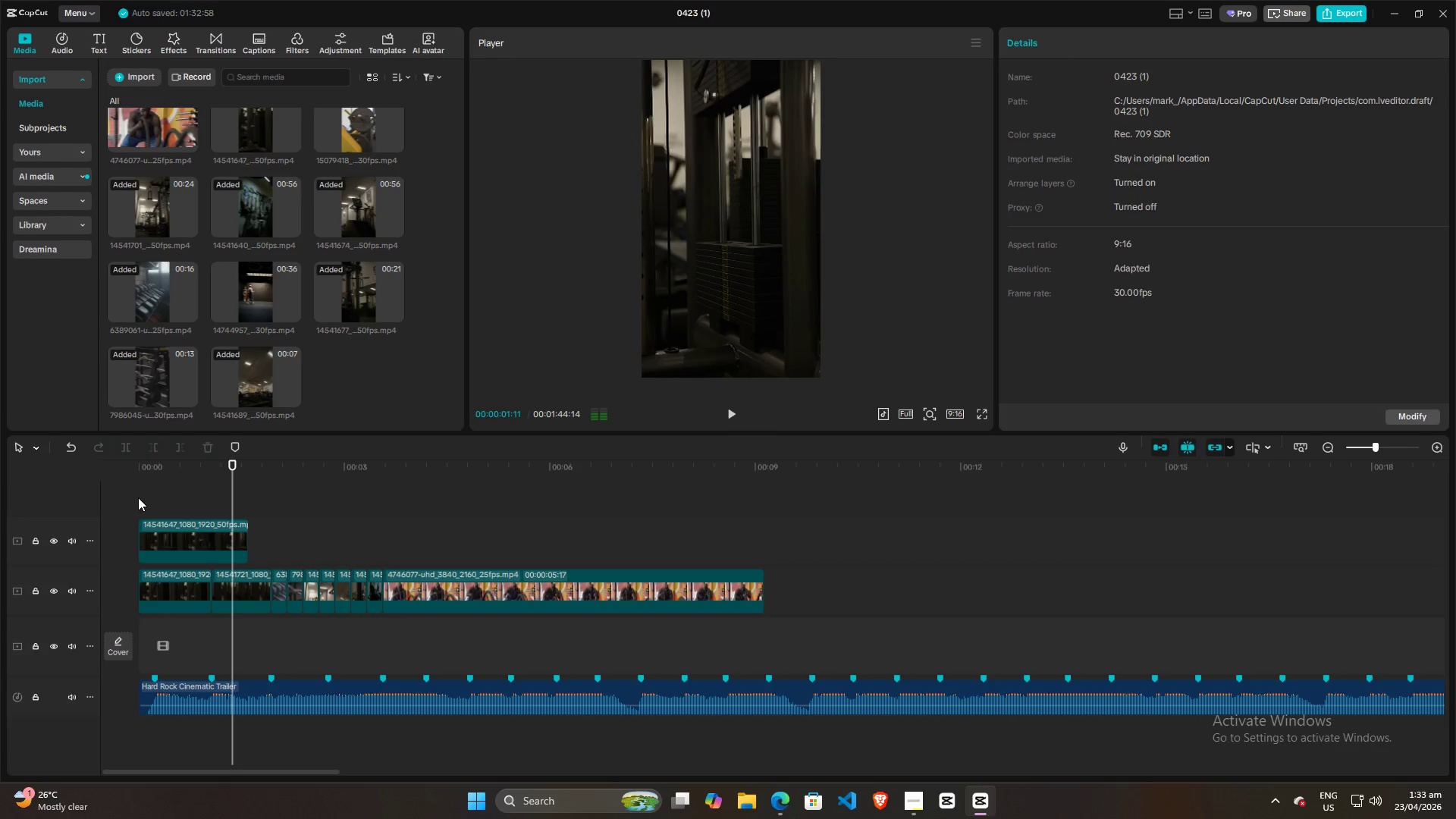 
left_click([135, 497])
 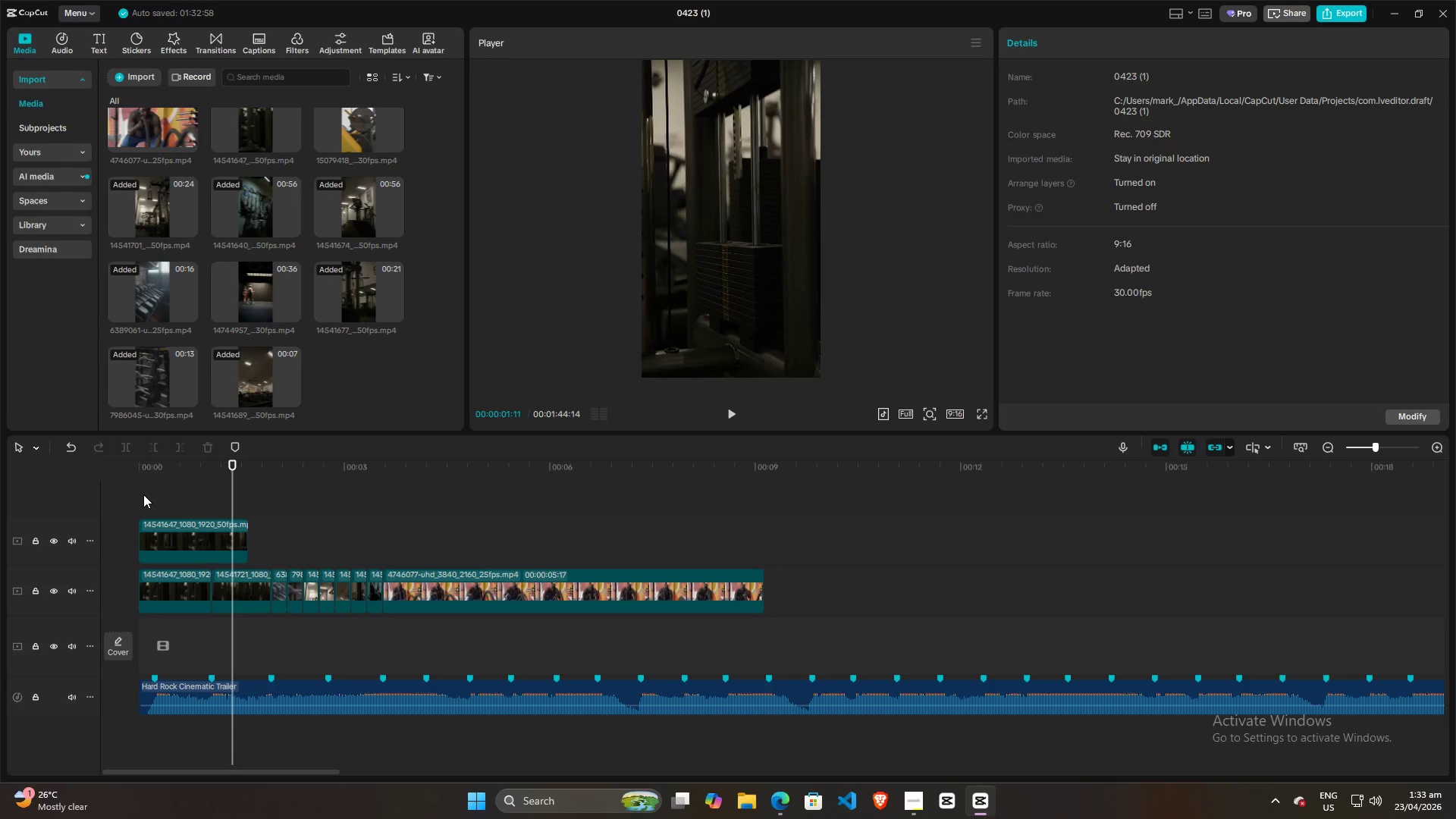 
left_click([143, 494])
 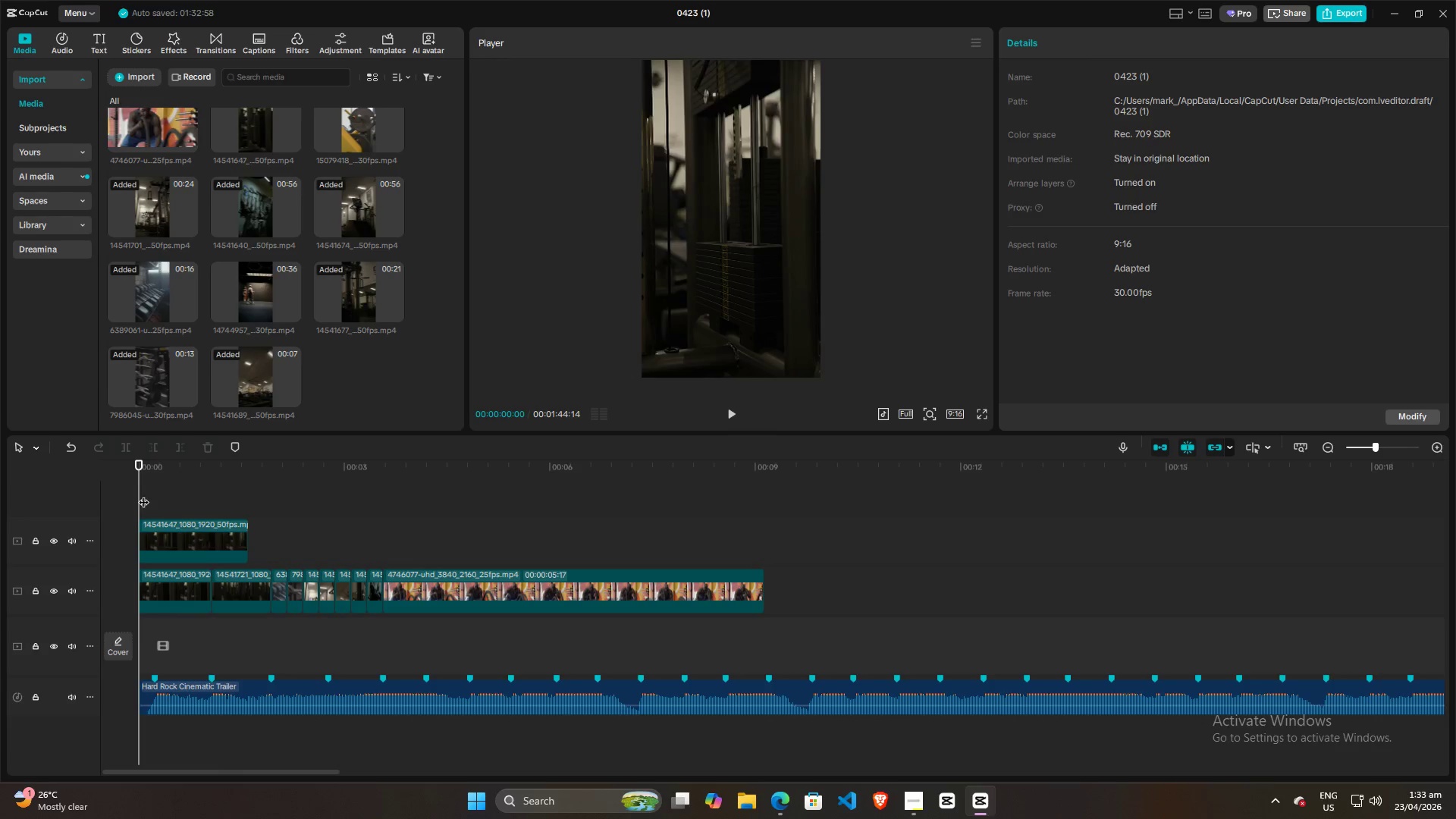 
key(Space)
 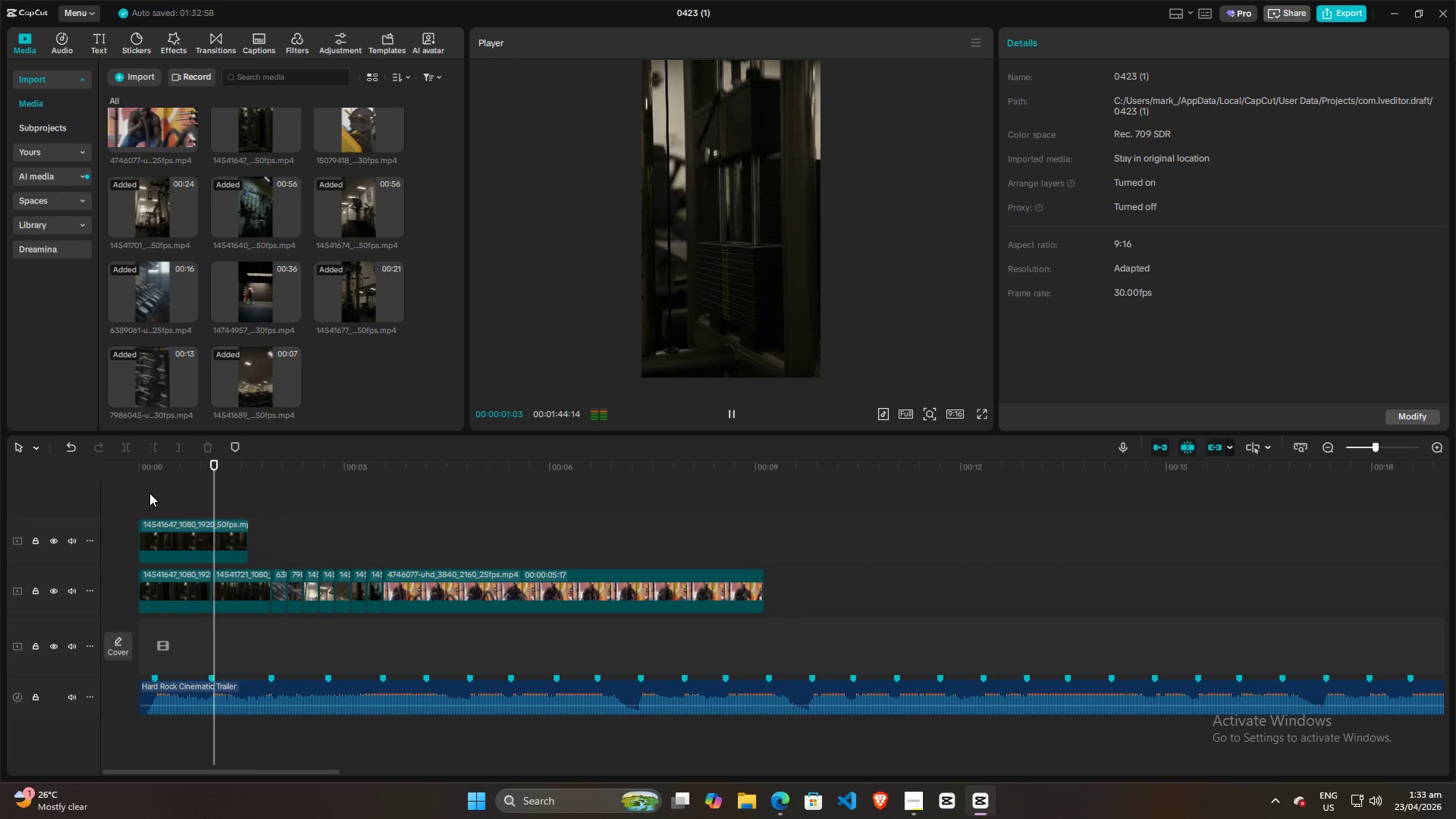 
key(Space)
 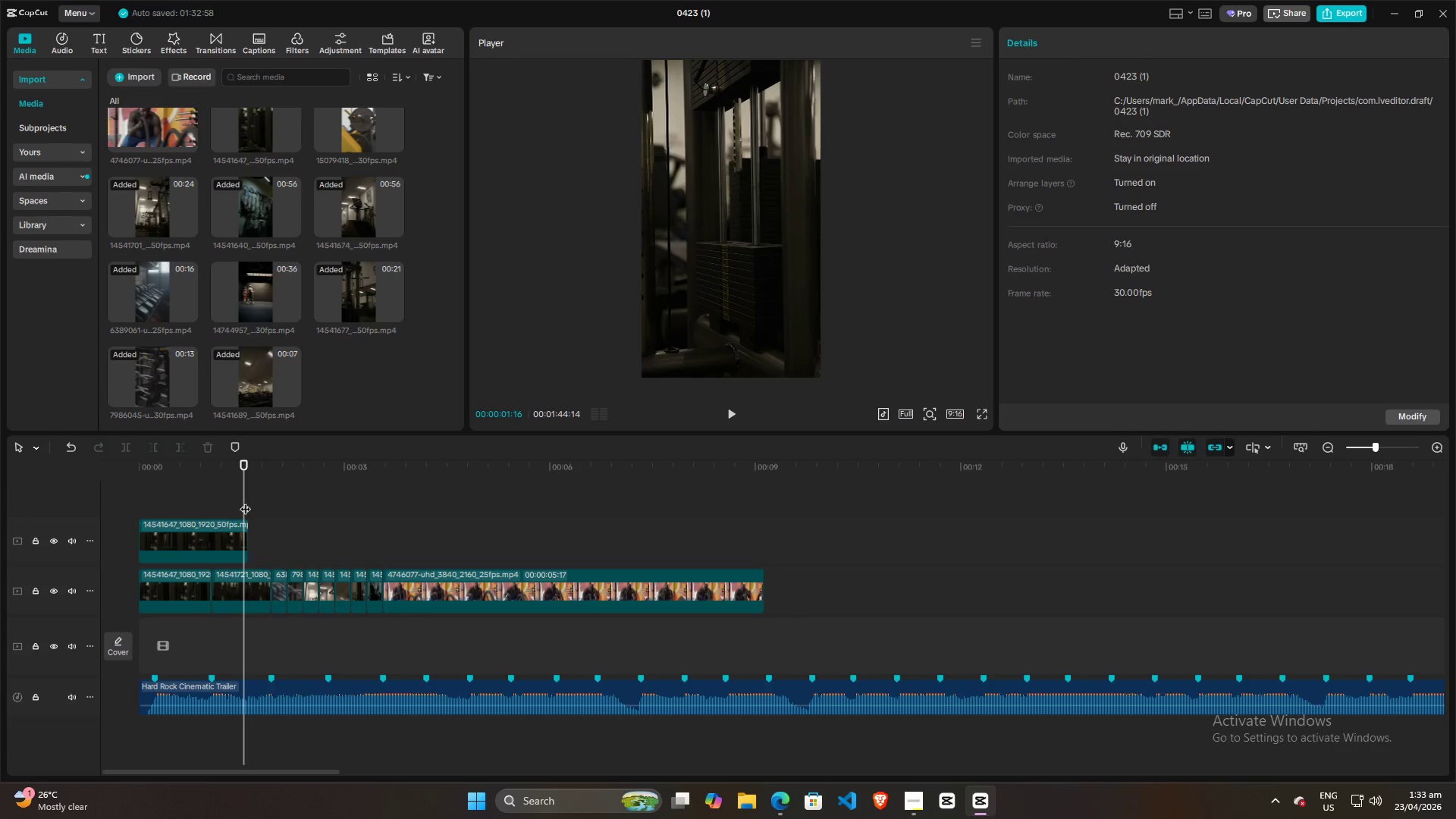 
left_click_drag(start_coordinate=[245, 501], to_coordinate=[214, 500])
 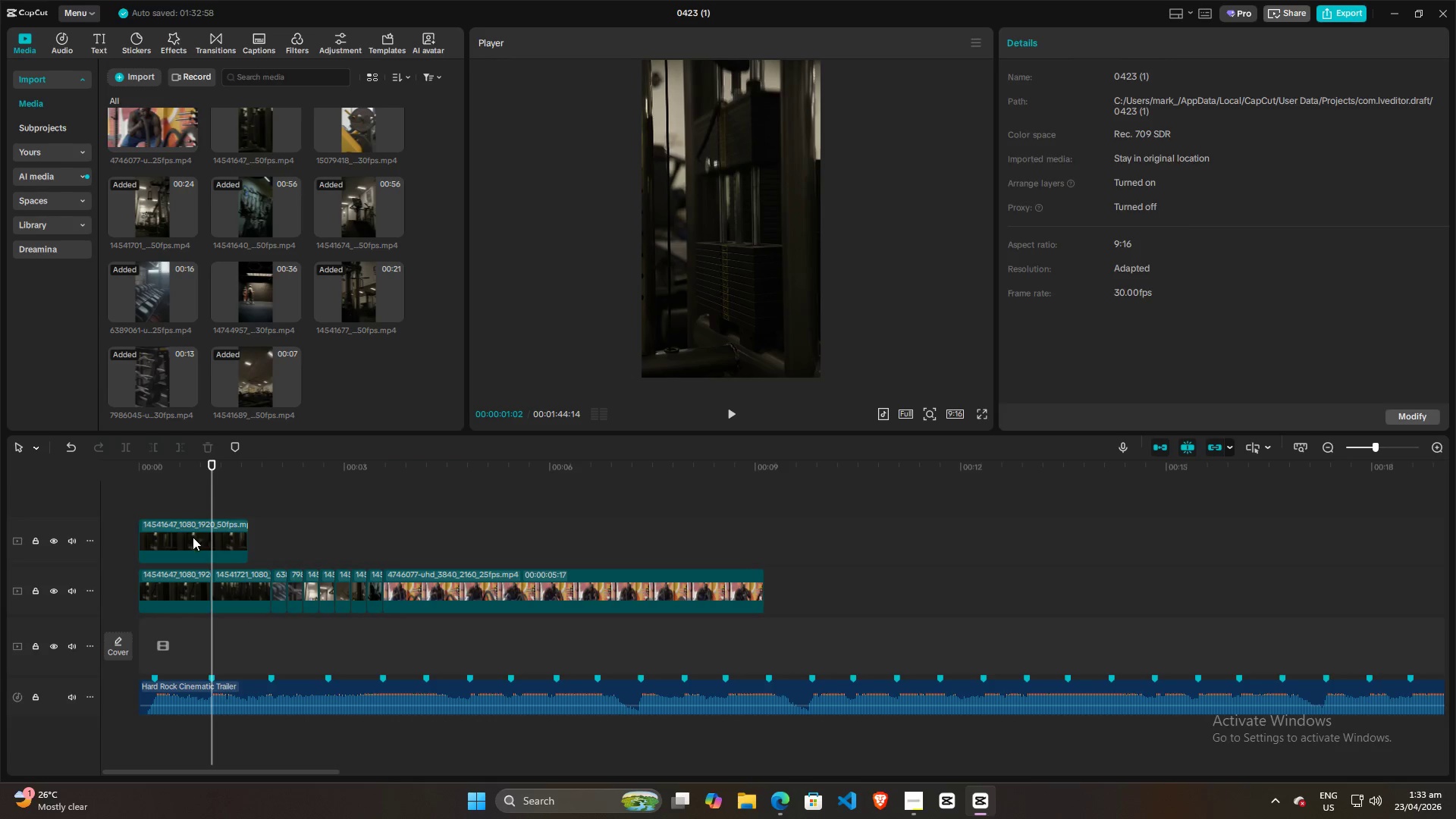 
left_click([193, 537])
 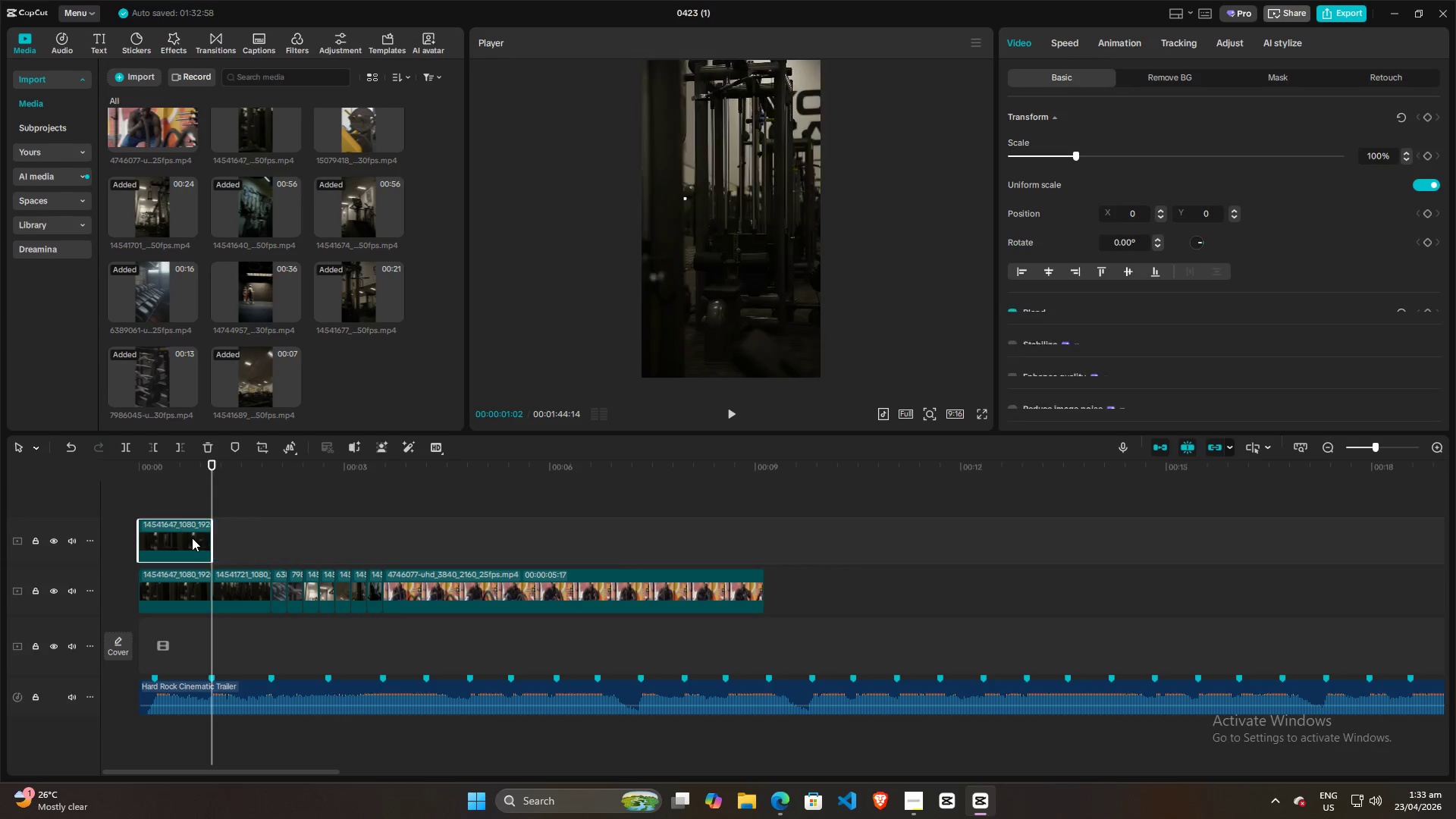 
key(W)
 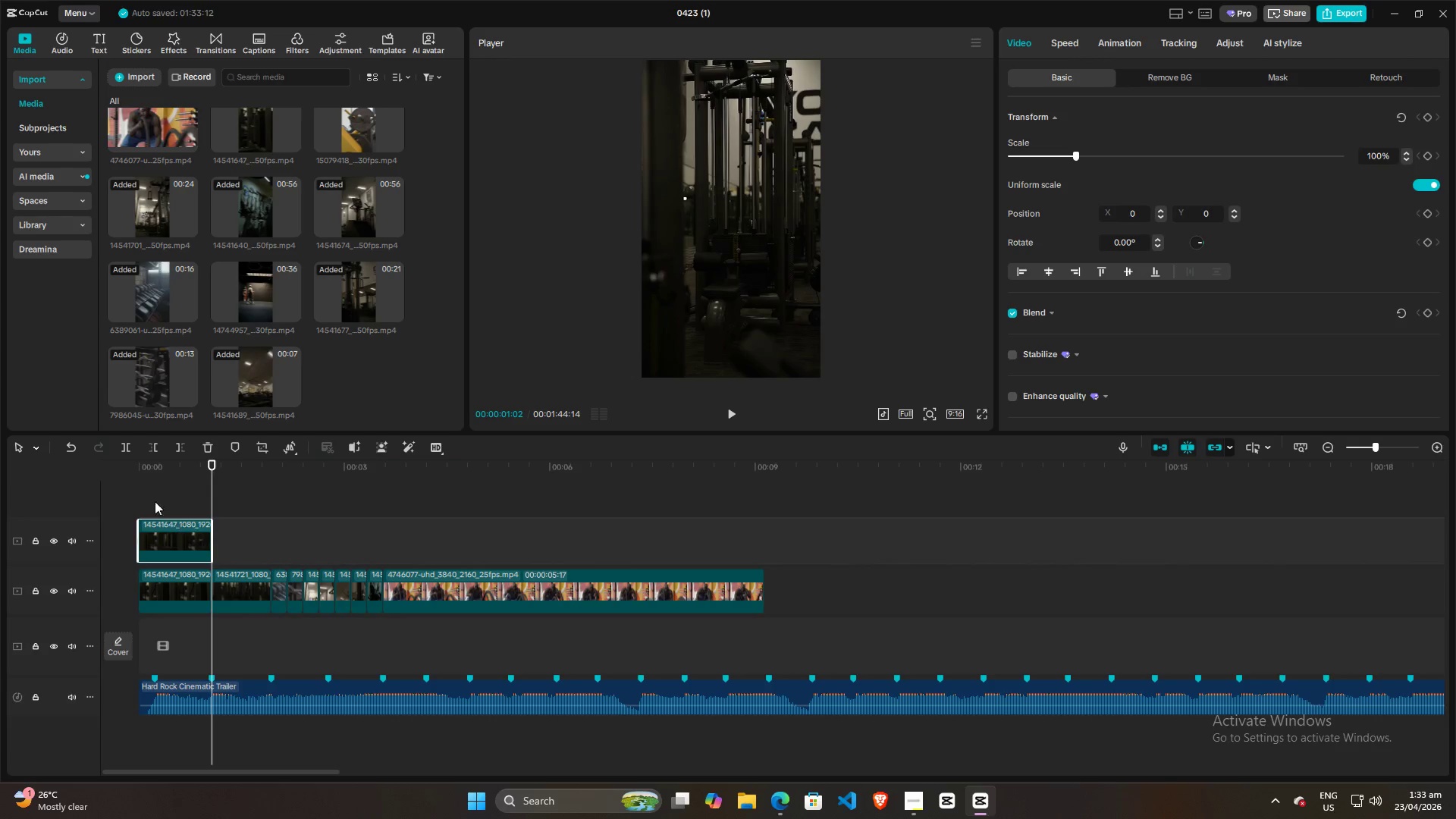 
left_click([142, 495])
 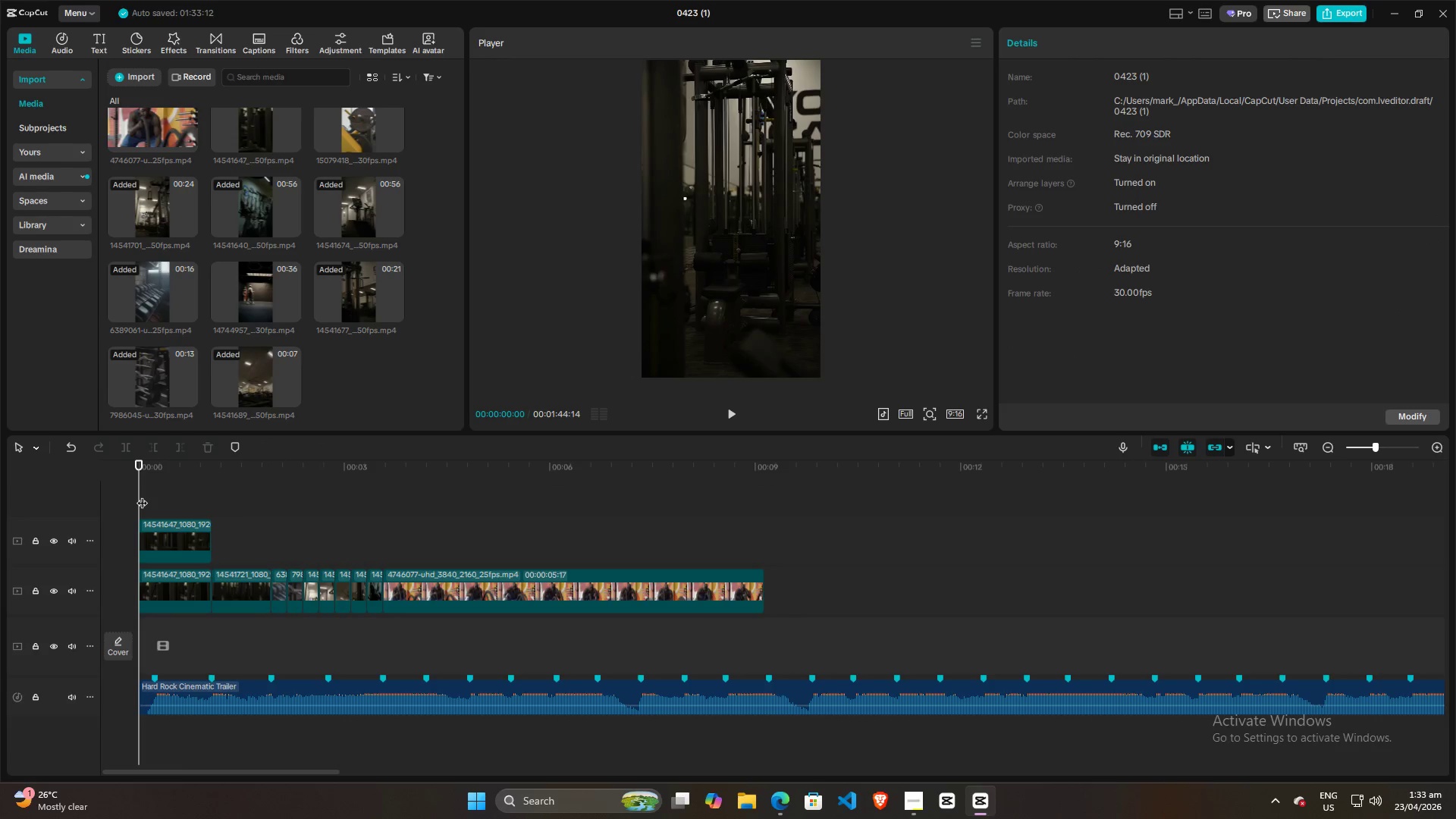 
key(Space)
 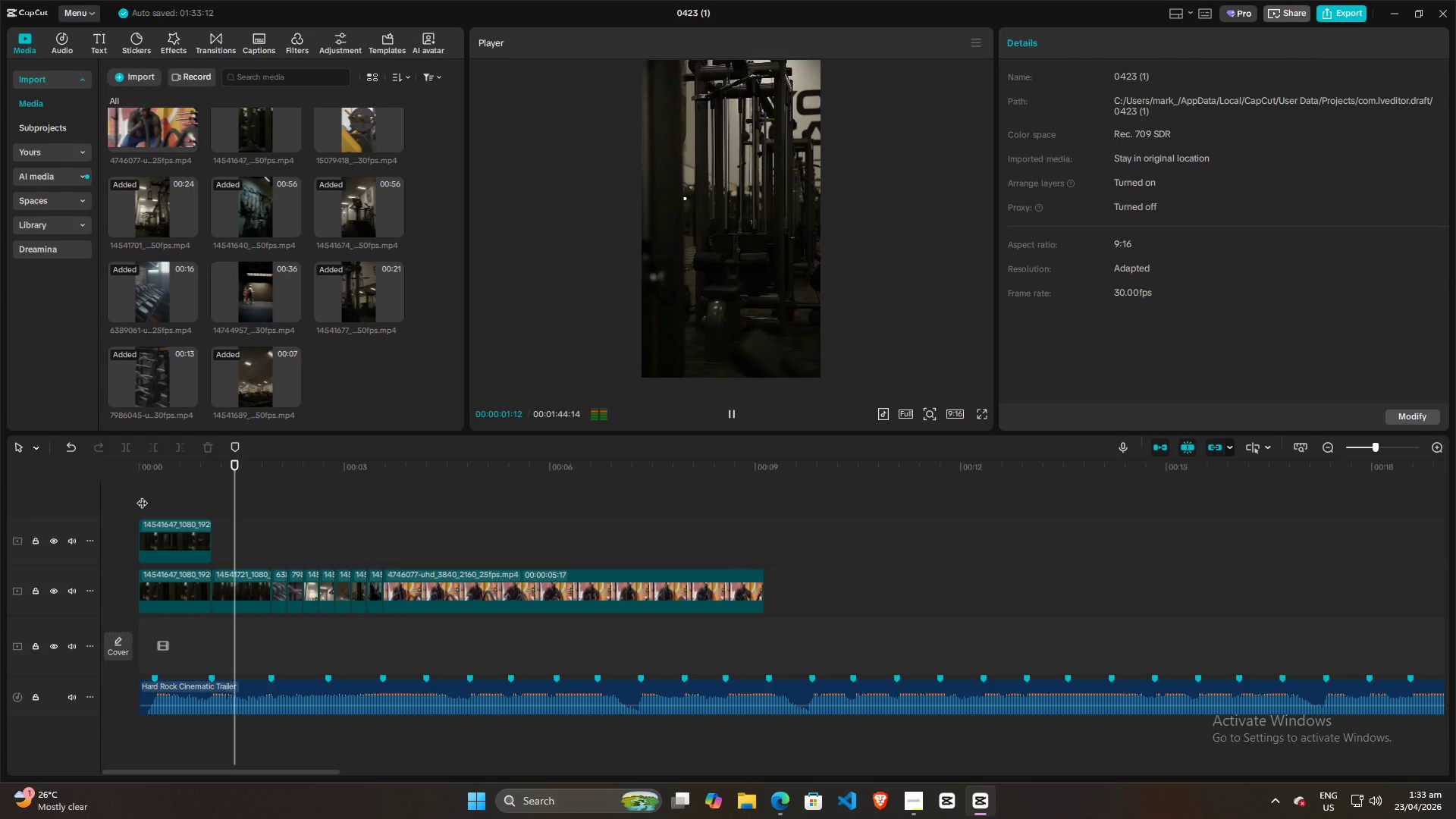 
key(Space)
 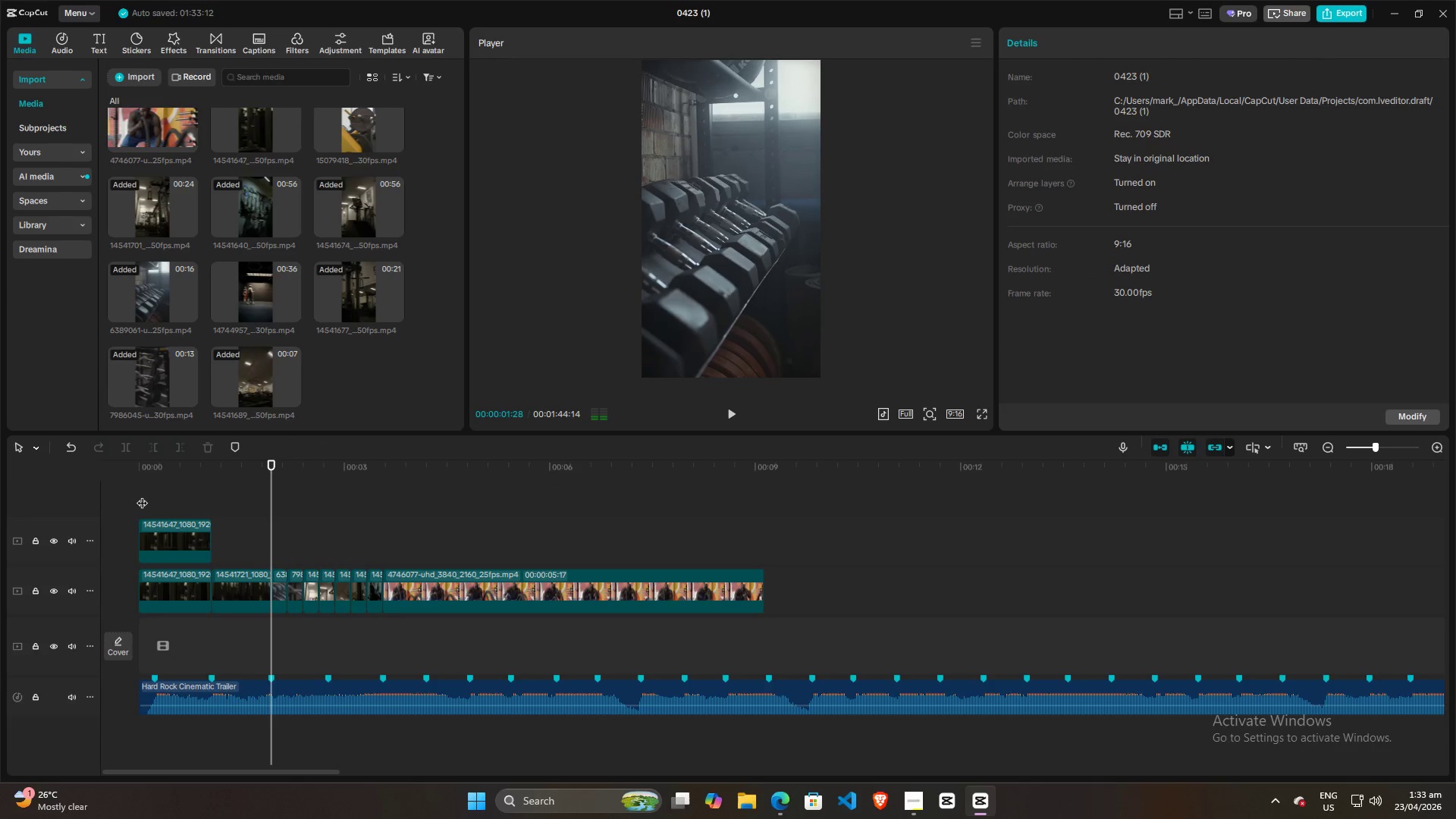 
left_click([142, 495])
 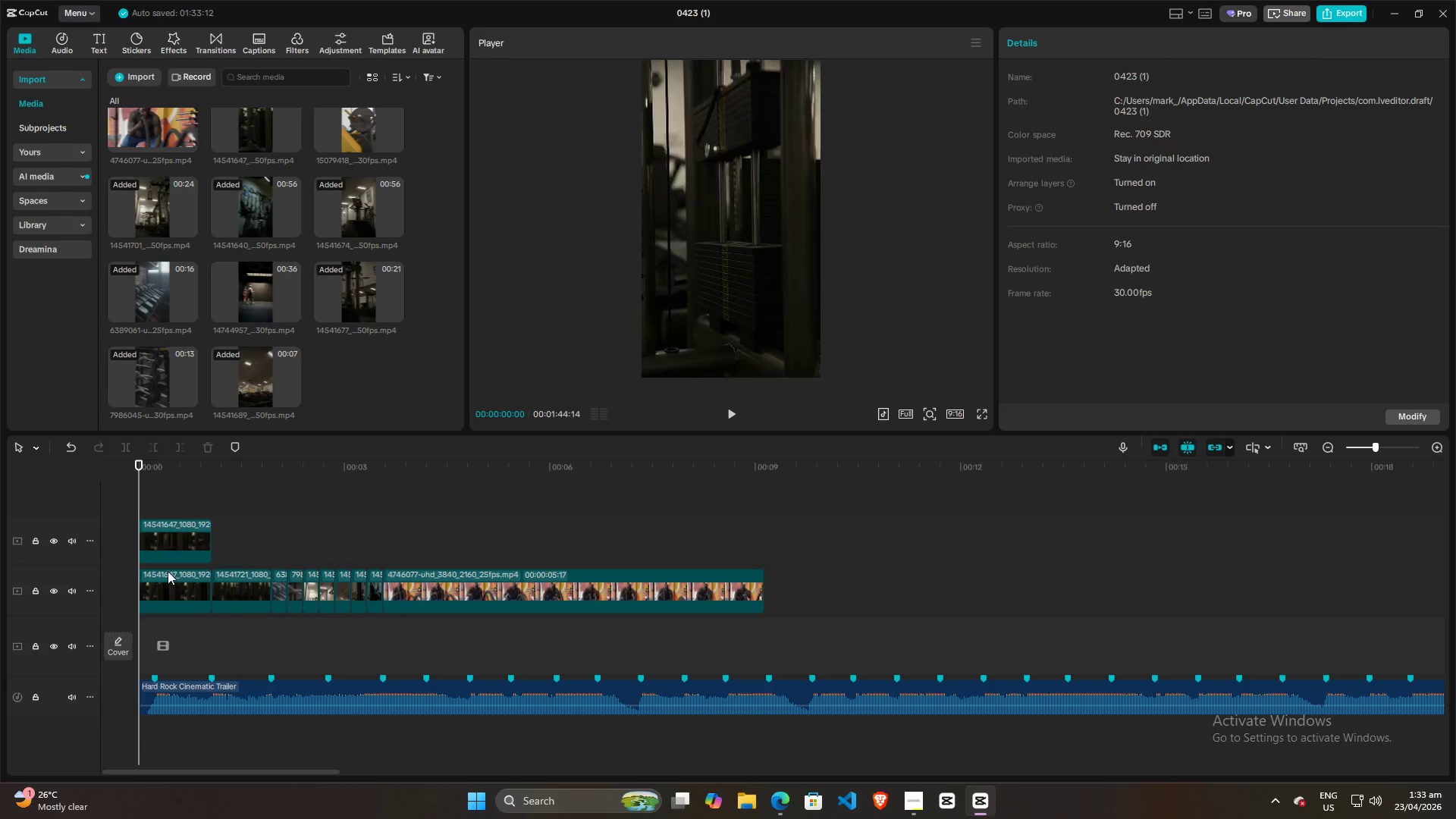 
left_click([170, 578])
 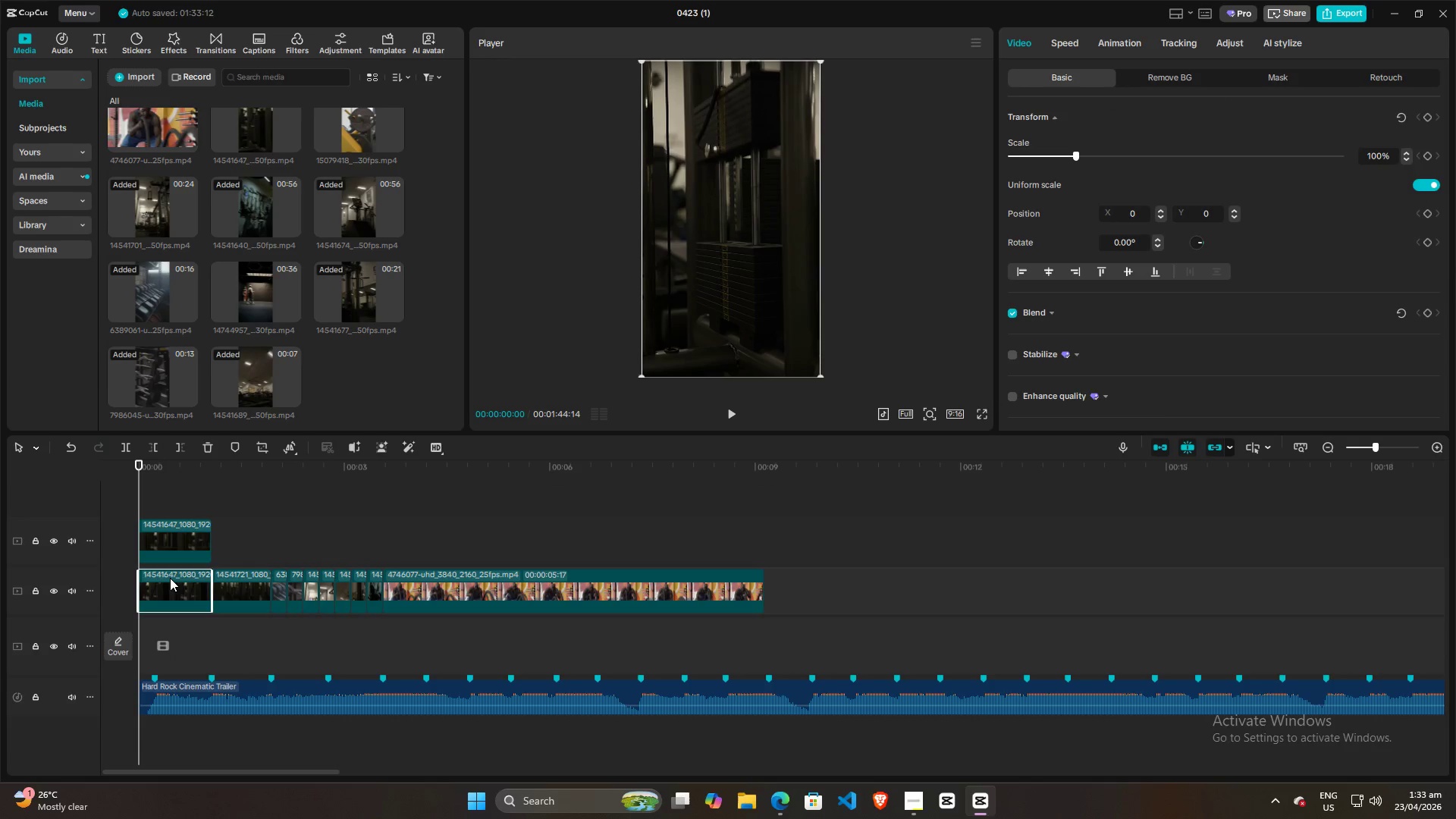 
key(Backspace)
 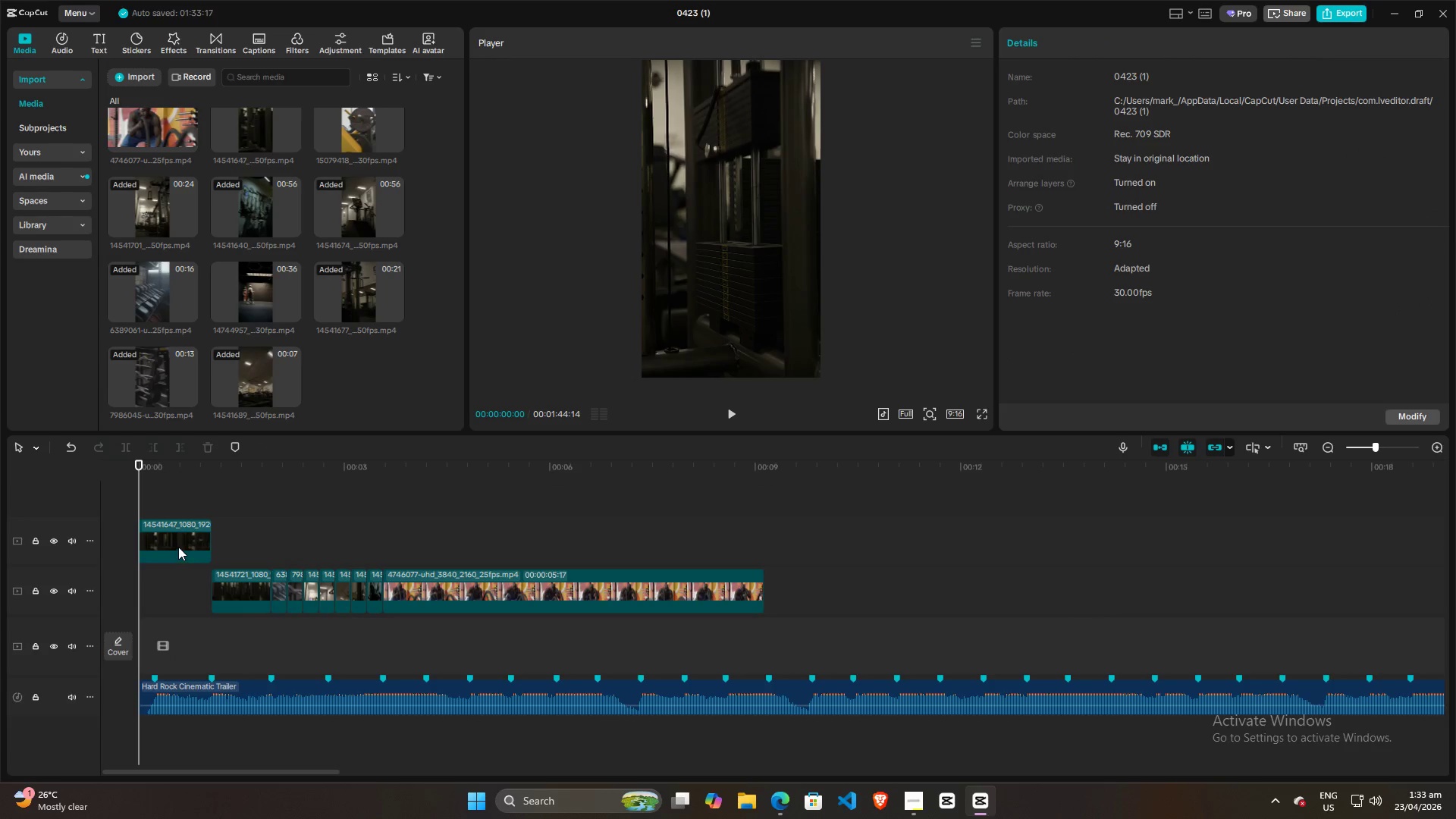 
left_click_drag(start_coordinate=[178, 547], to_coordinate=[181, 598])
 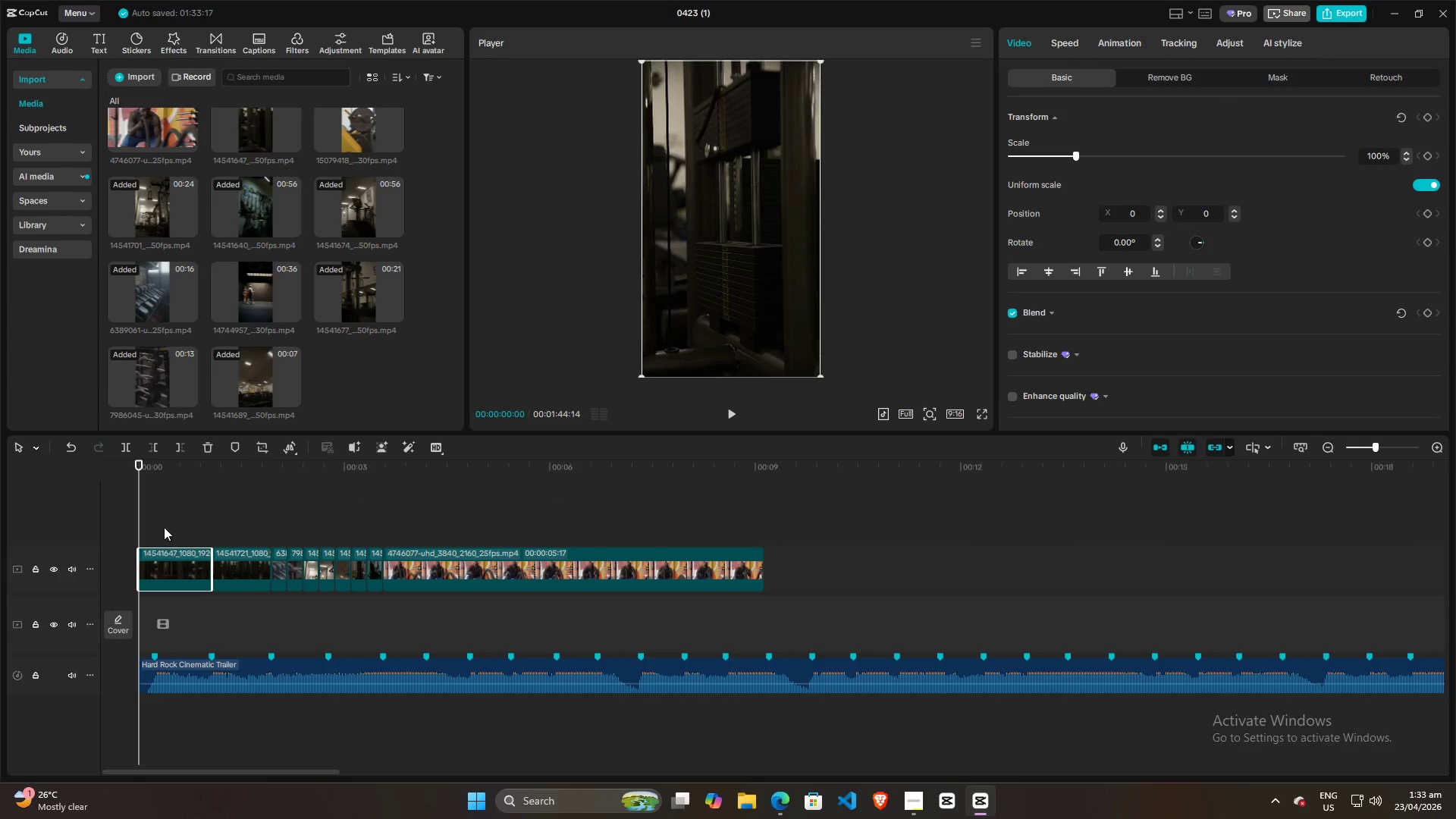 
left_click([160, 509])
 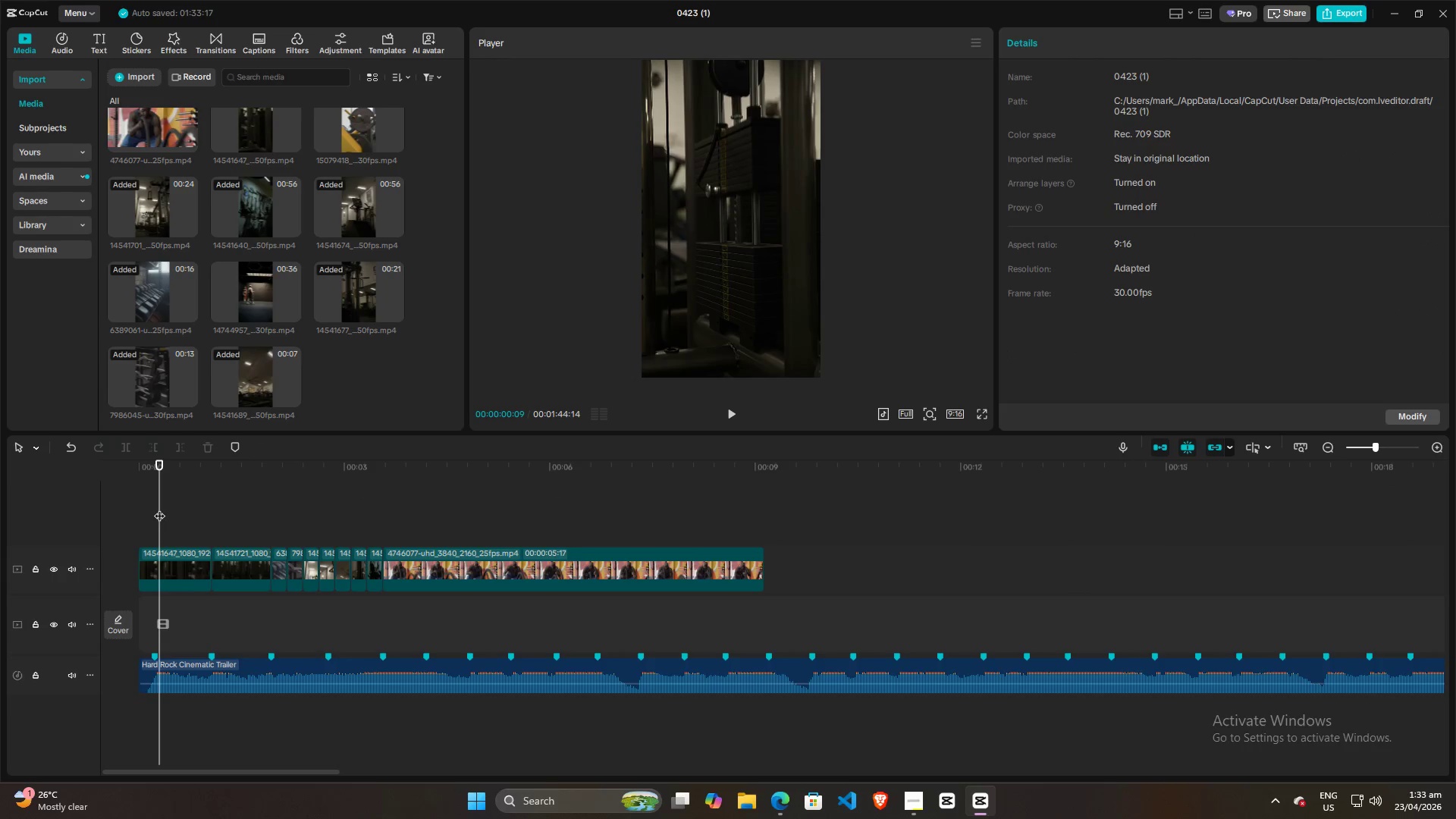 
left_click_drag(start_coordinate=[159, 508], to_coordinate=[111, 509])
 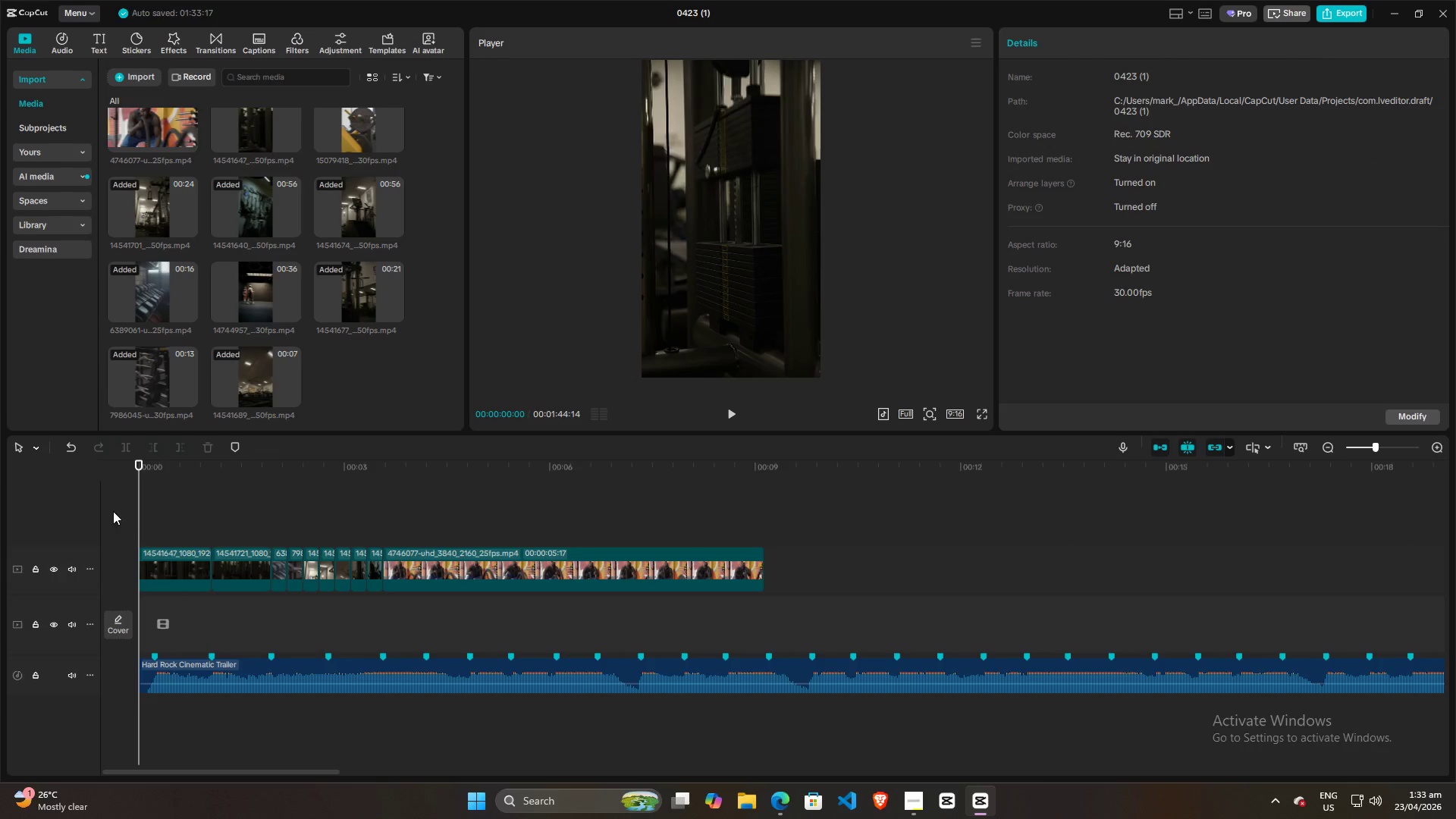 
key(Space)
 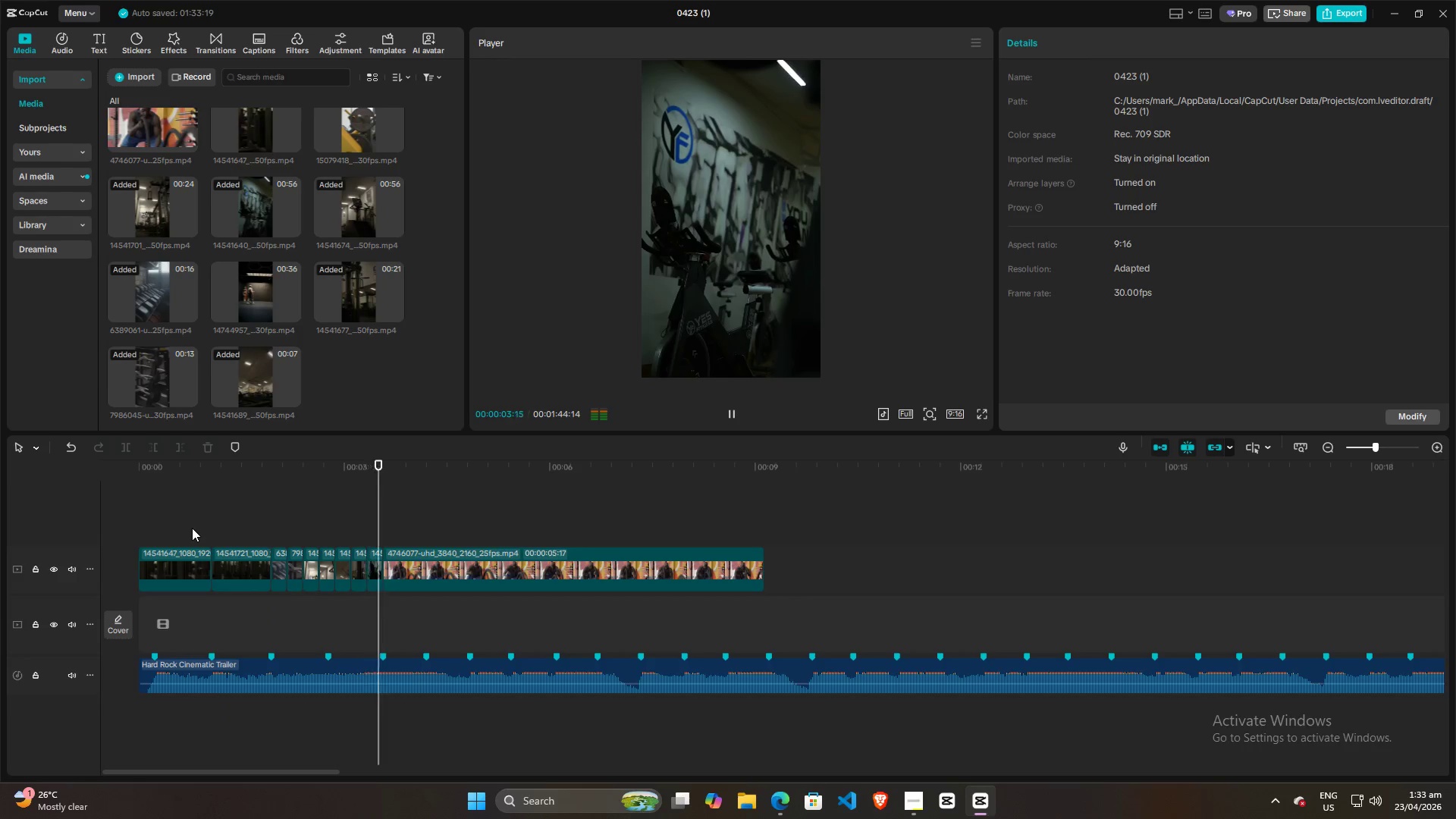 
wait(5.17)
 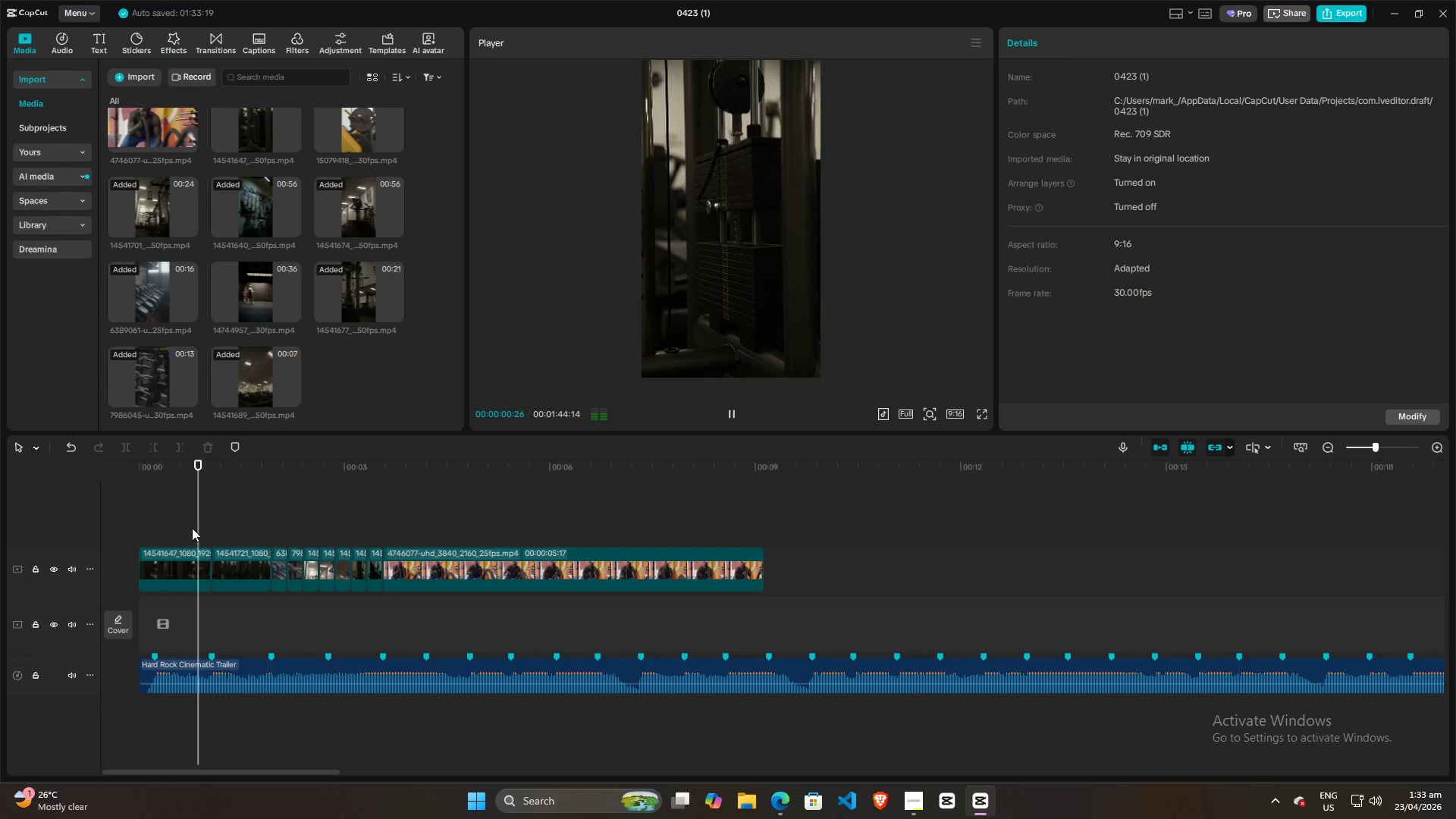 
key(Space)
 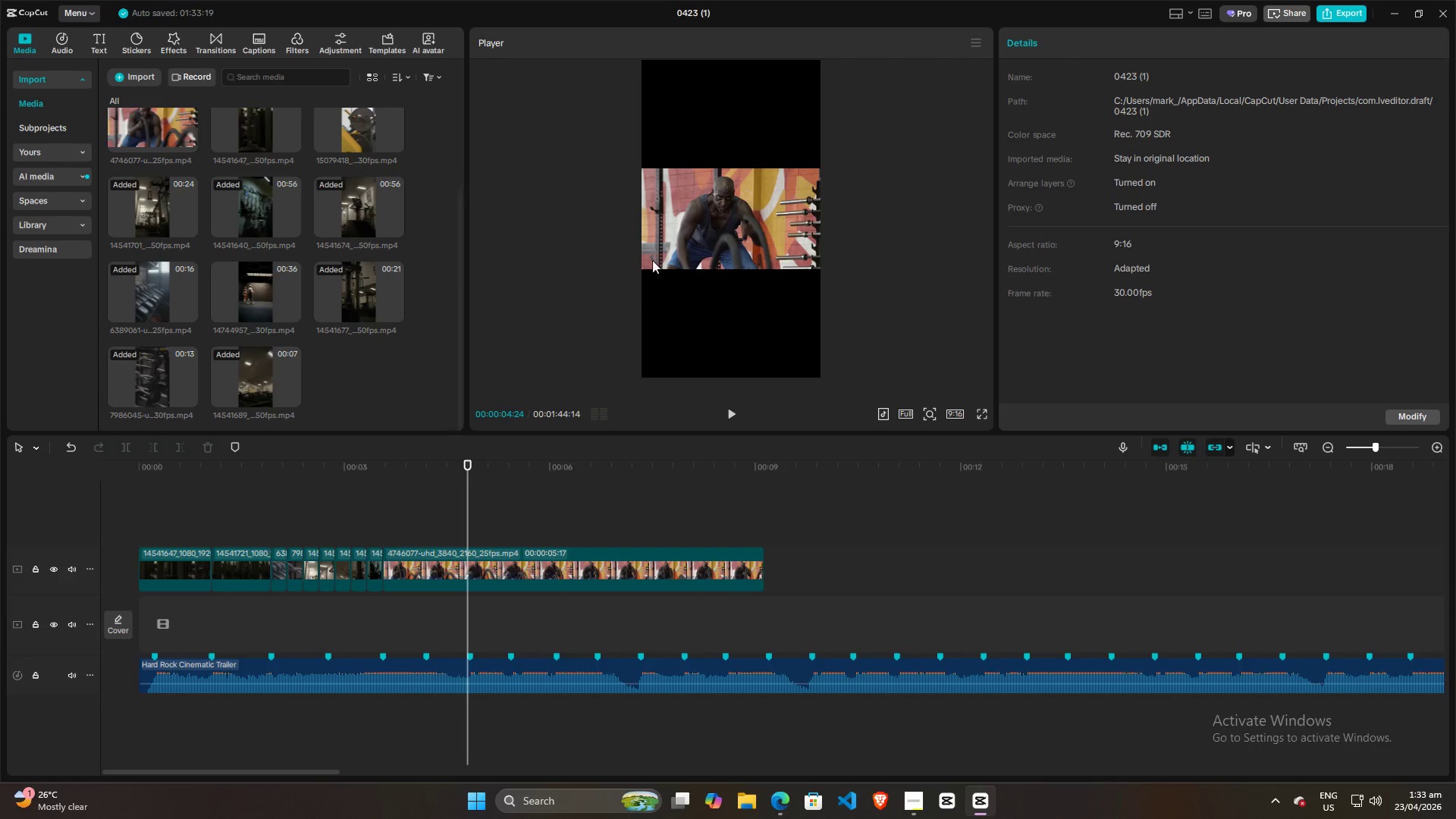 
left_click([703, 215])
 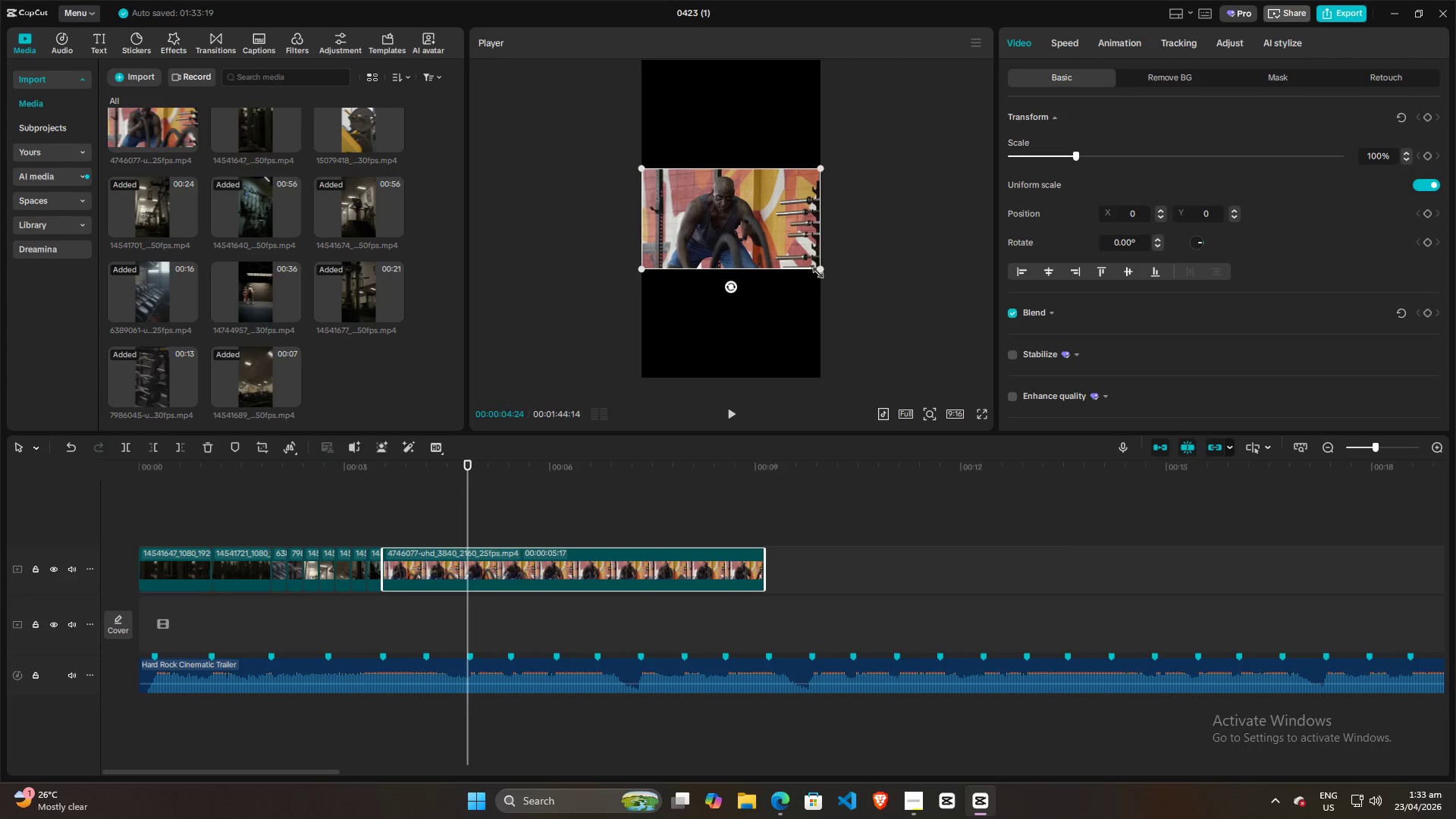 
left_click_drag(start_coordinate=[816, 270], to_coordinate=[1025, 545])
 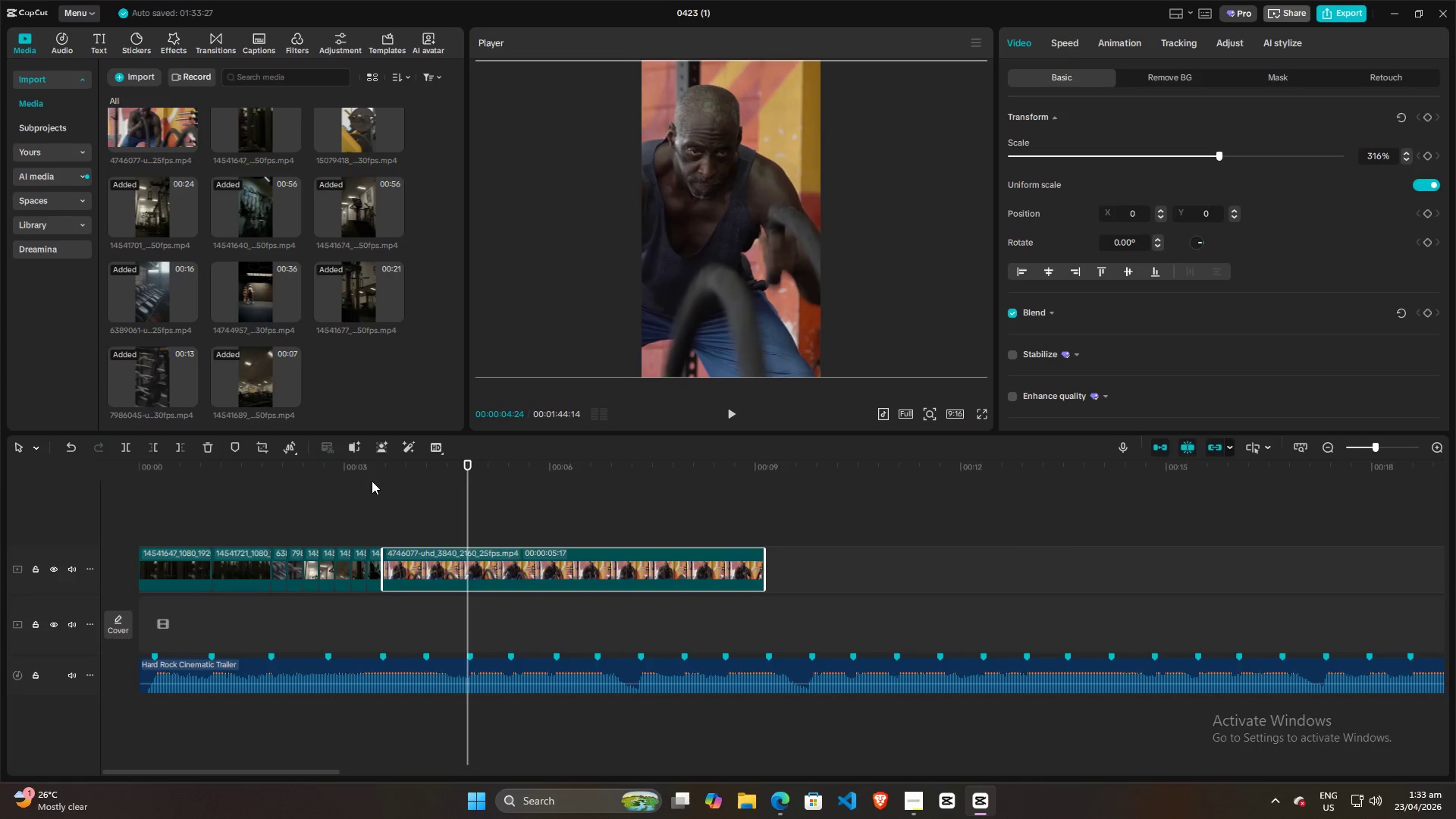 
left_click([220, 517])
 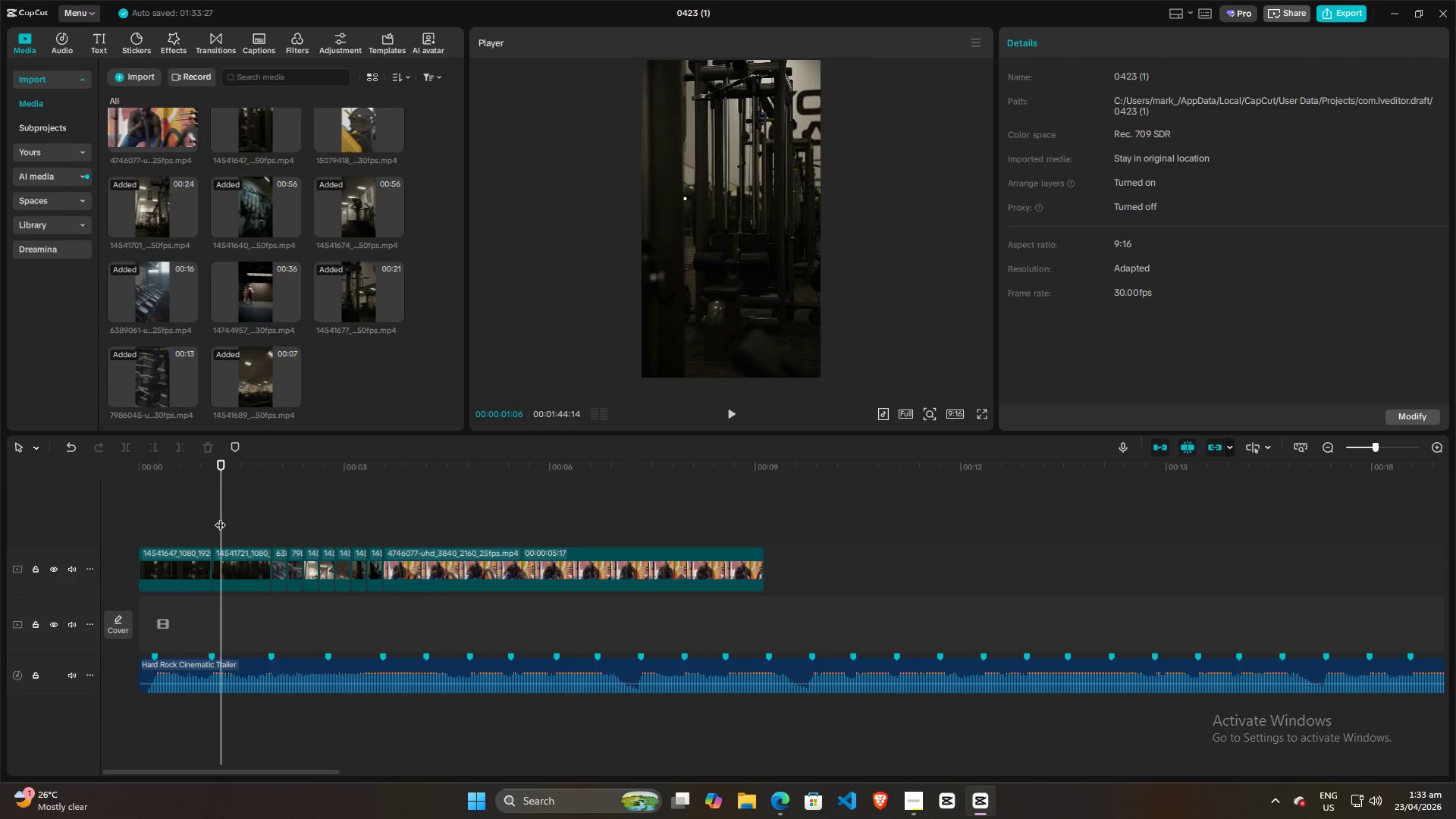 
left_click_drag(start_coordinate=[220, 517], to_coordinate=[54, 516])
 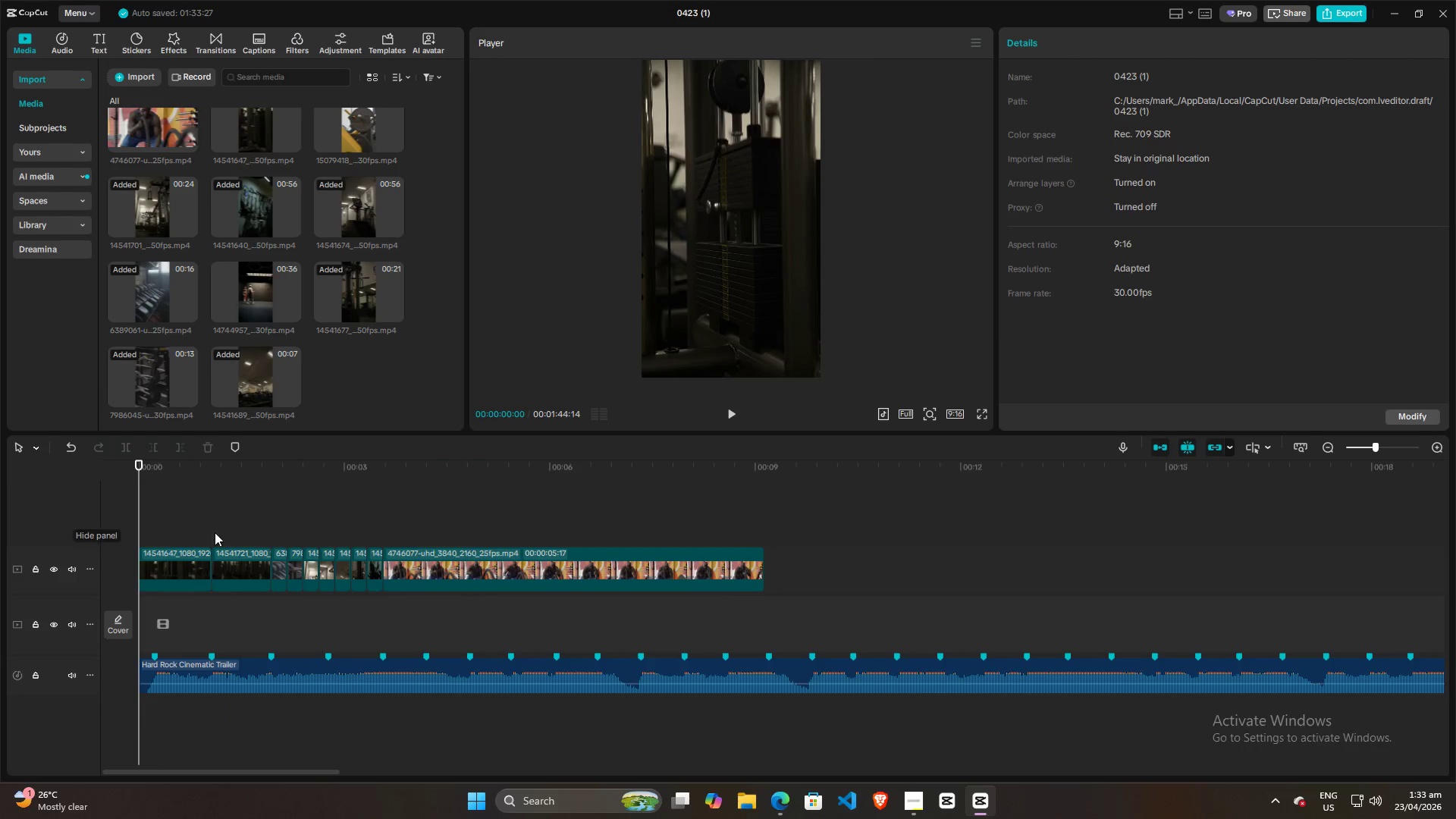 
key(Space)
 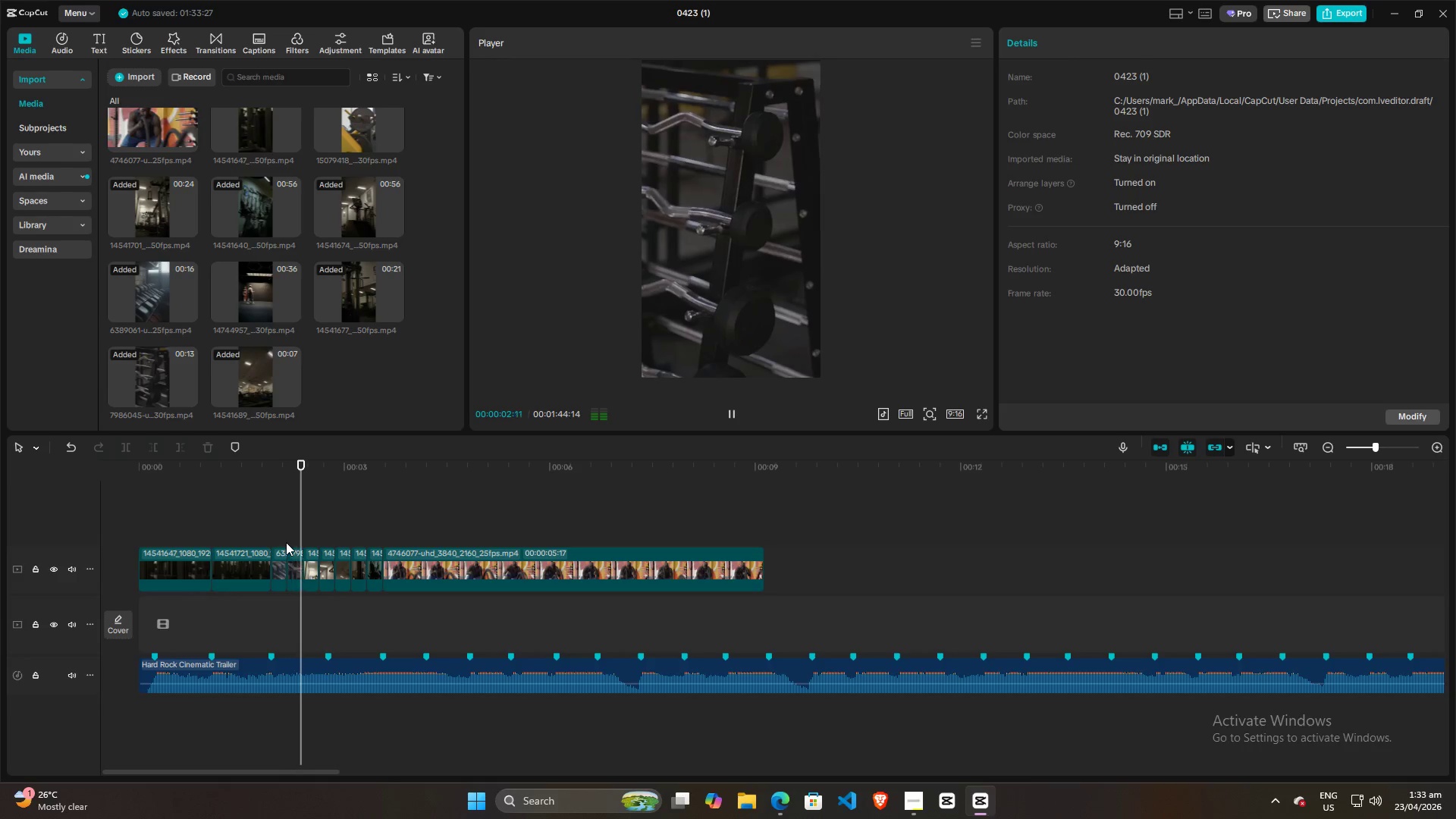 
key(Space)
 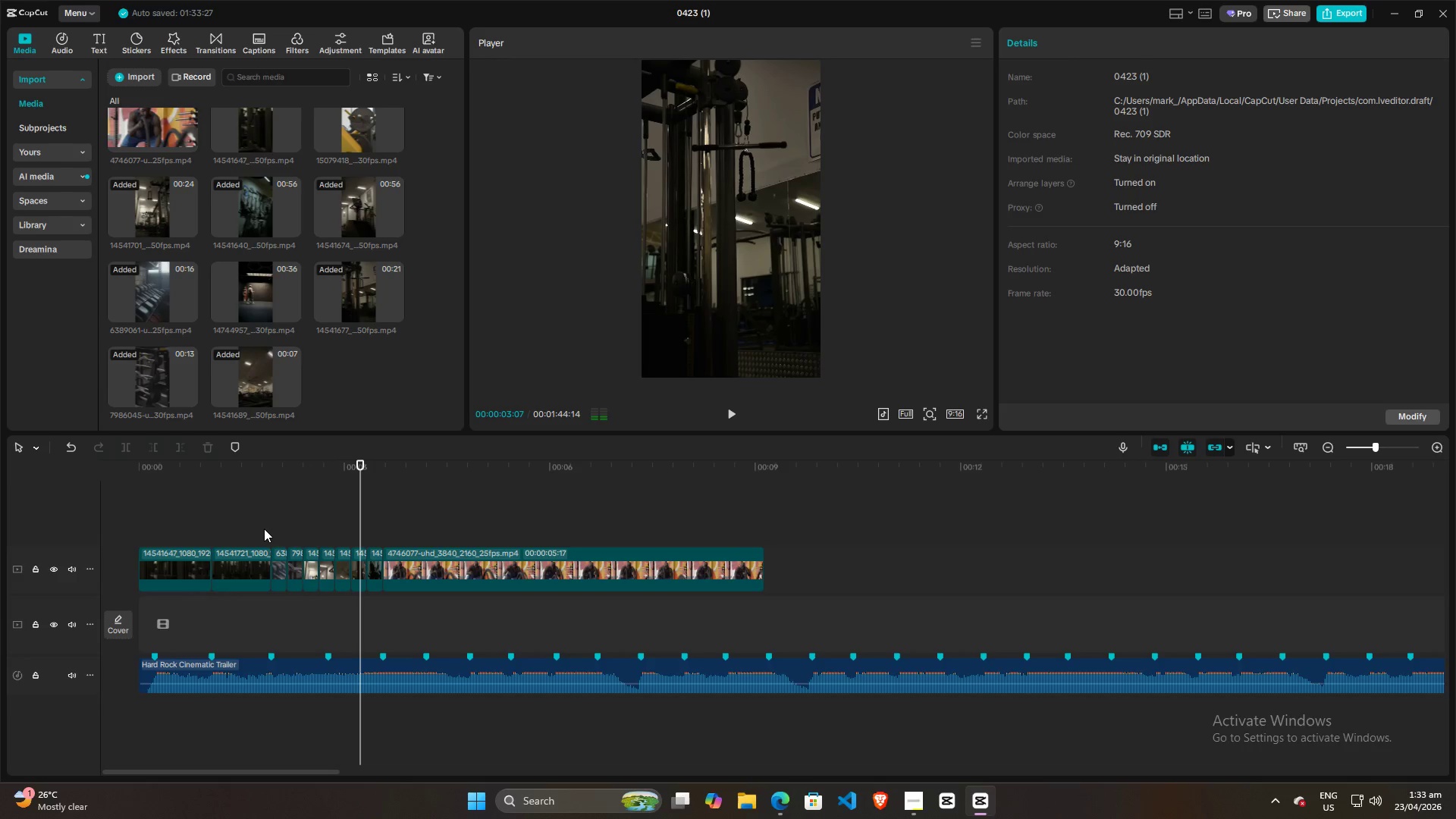 
left_click([257, 526])
 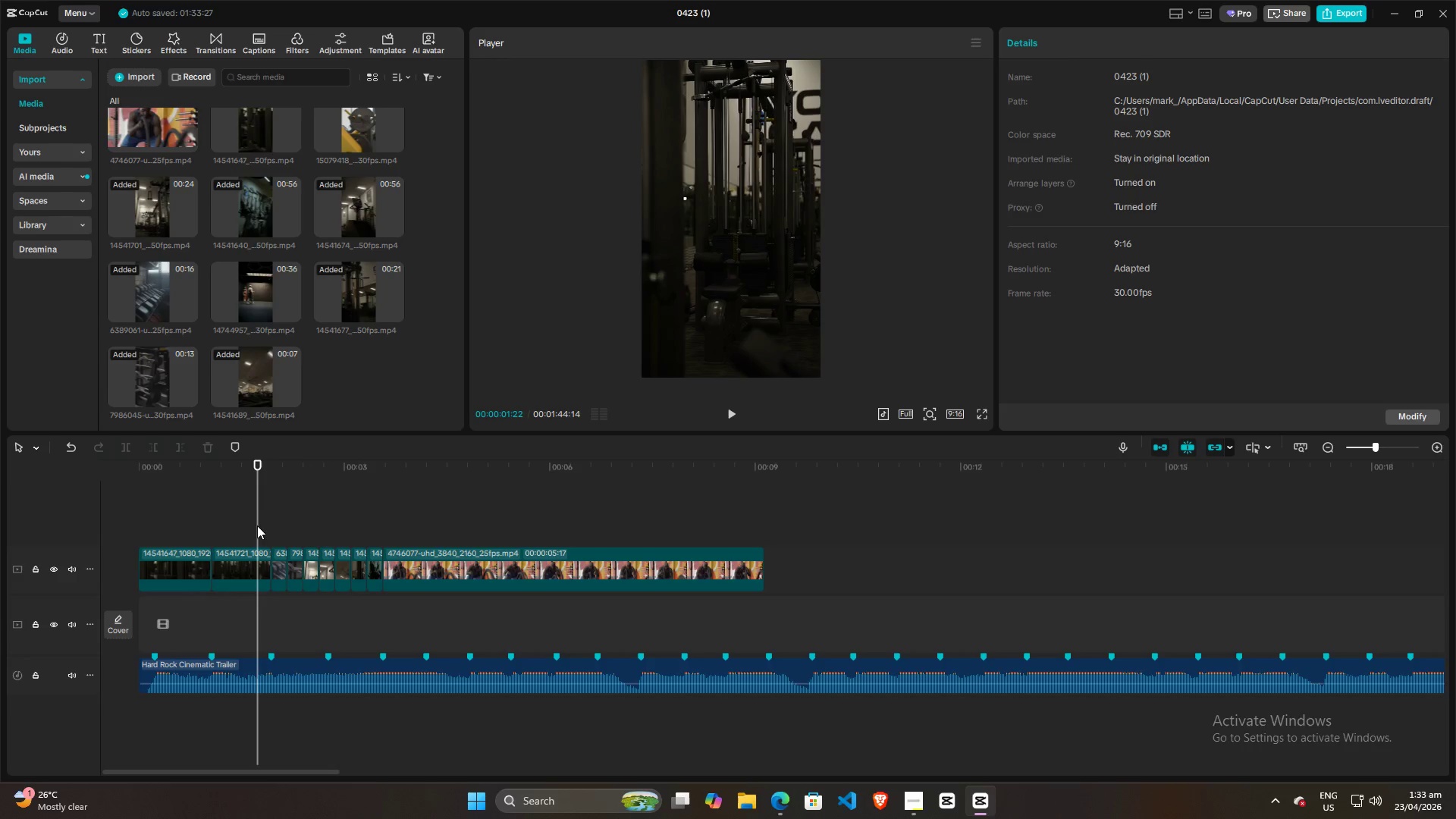 
key(Space)
 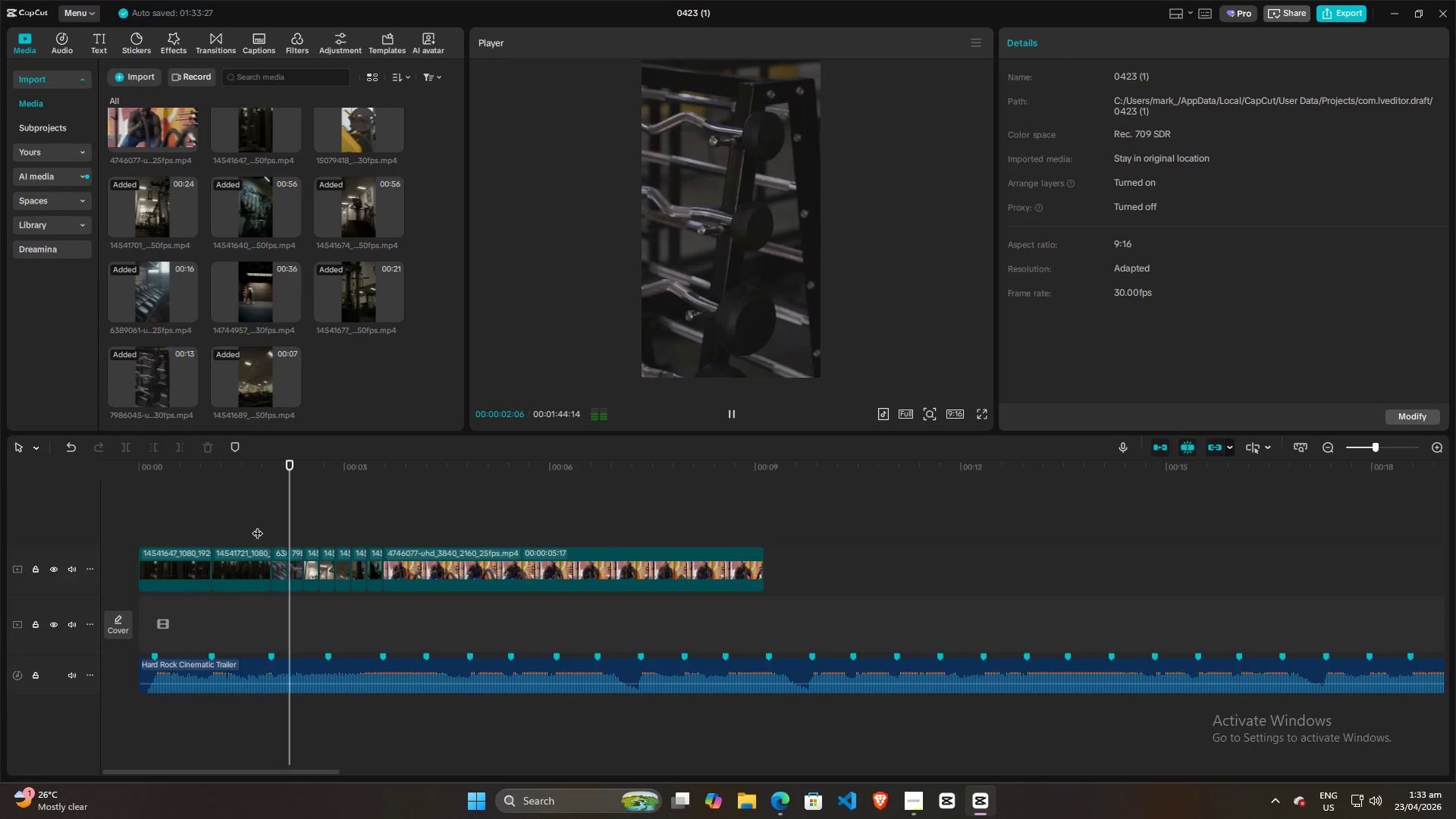 
key(Space)
 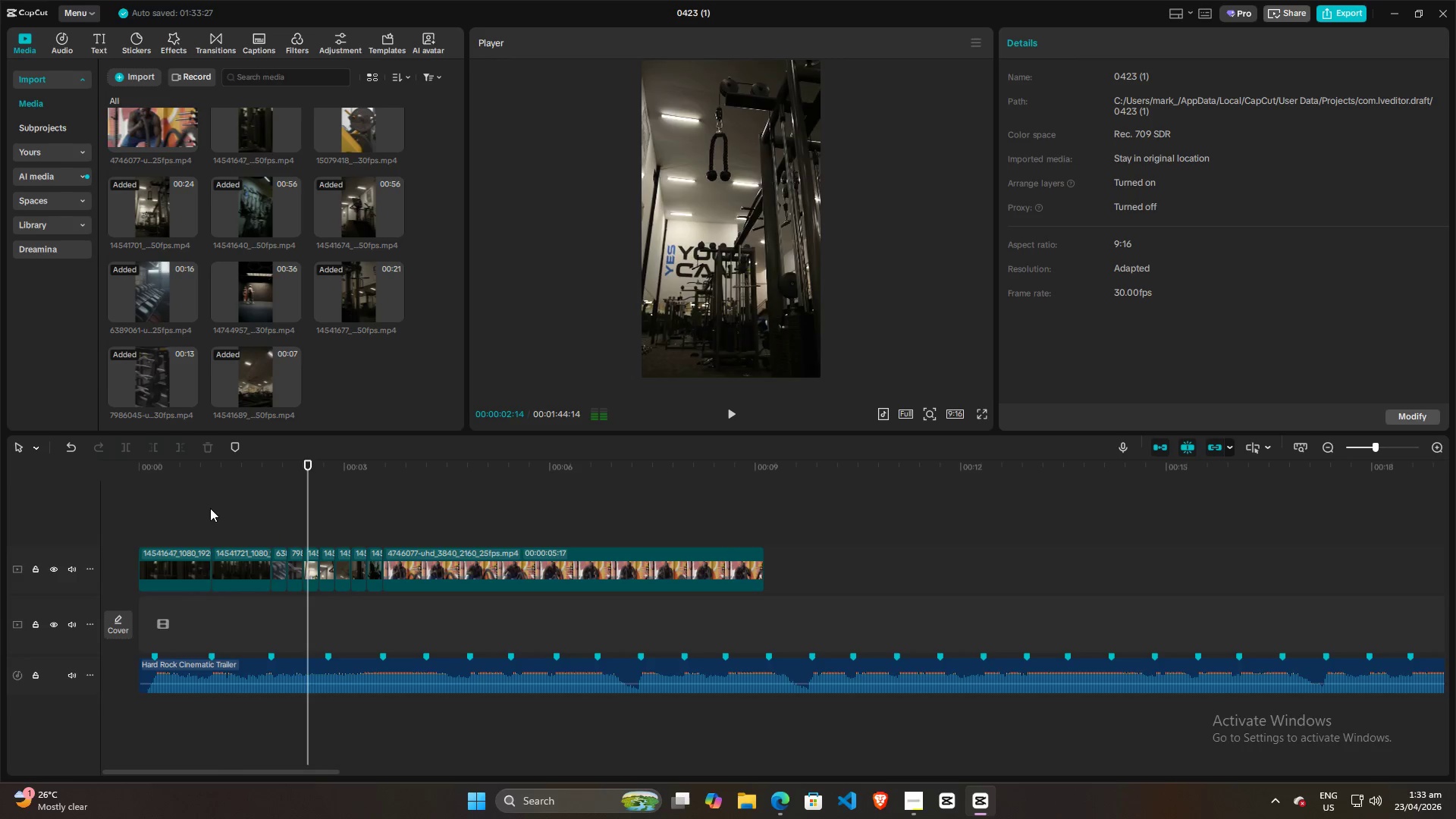 
left_click([208, 507])
 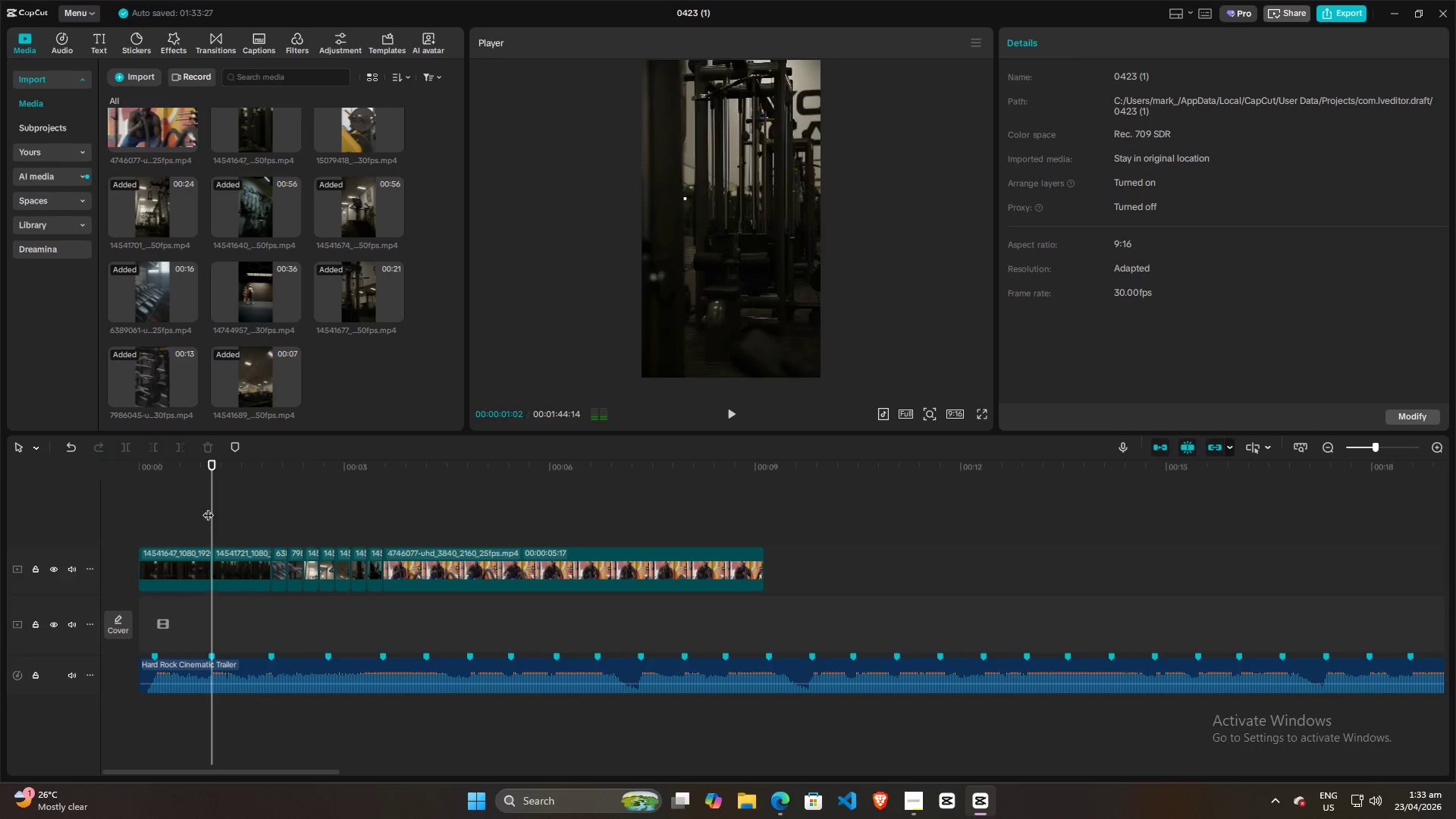 
key(Space)
 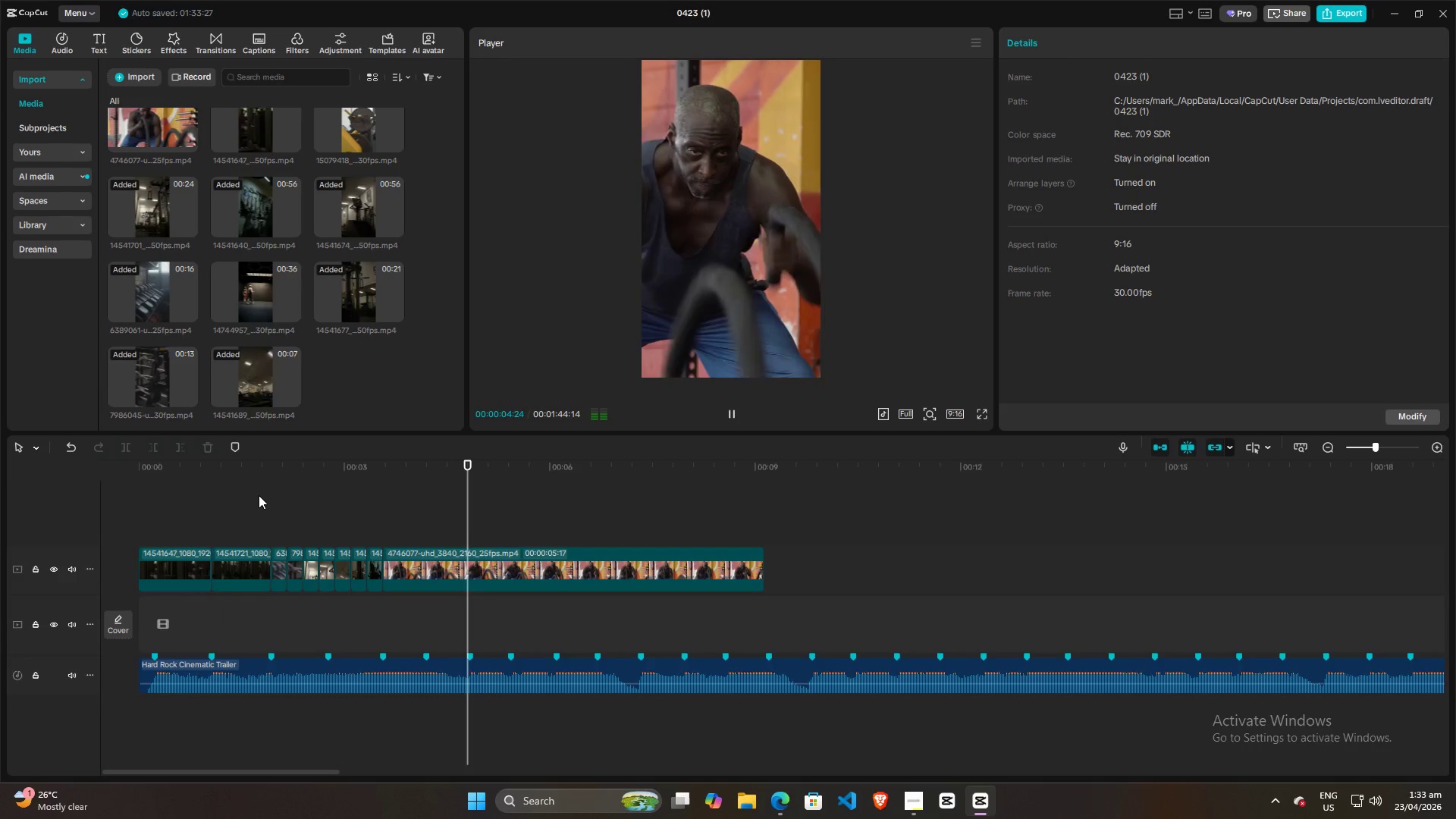 
wait(5.09)
 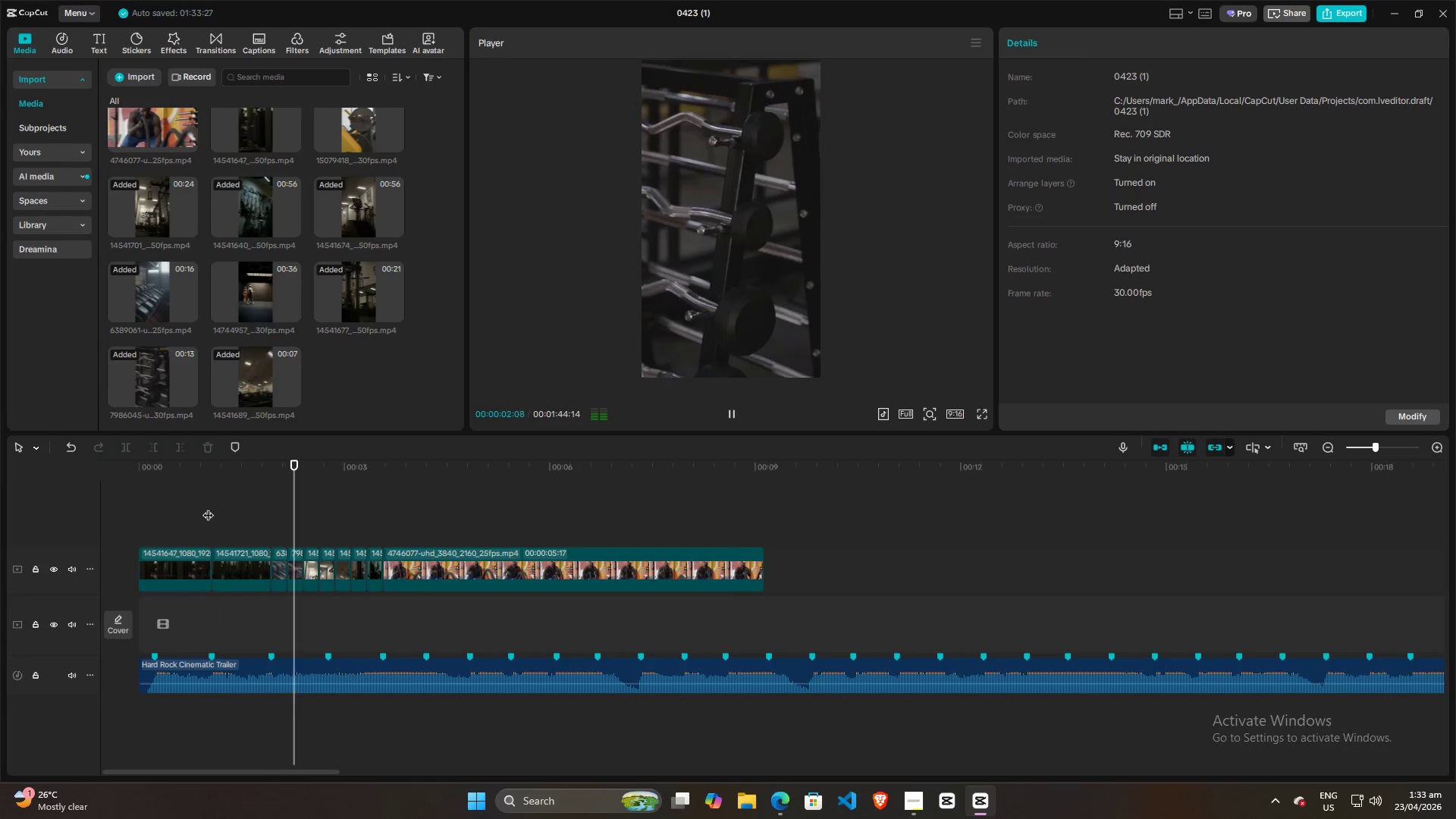 
key(Space)
 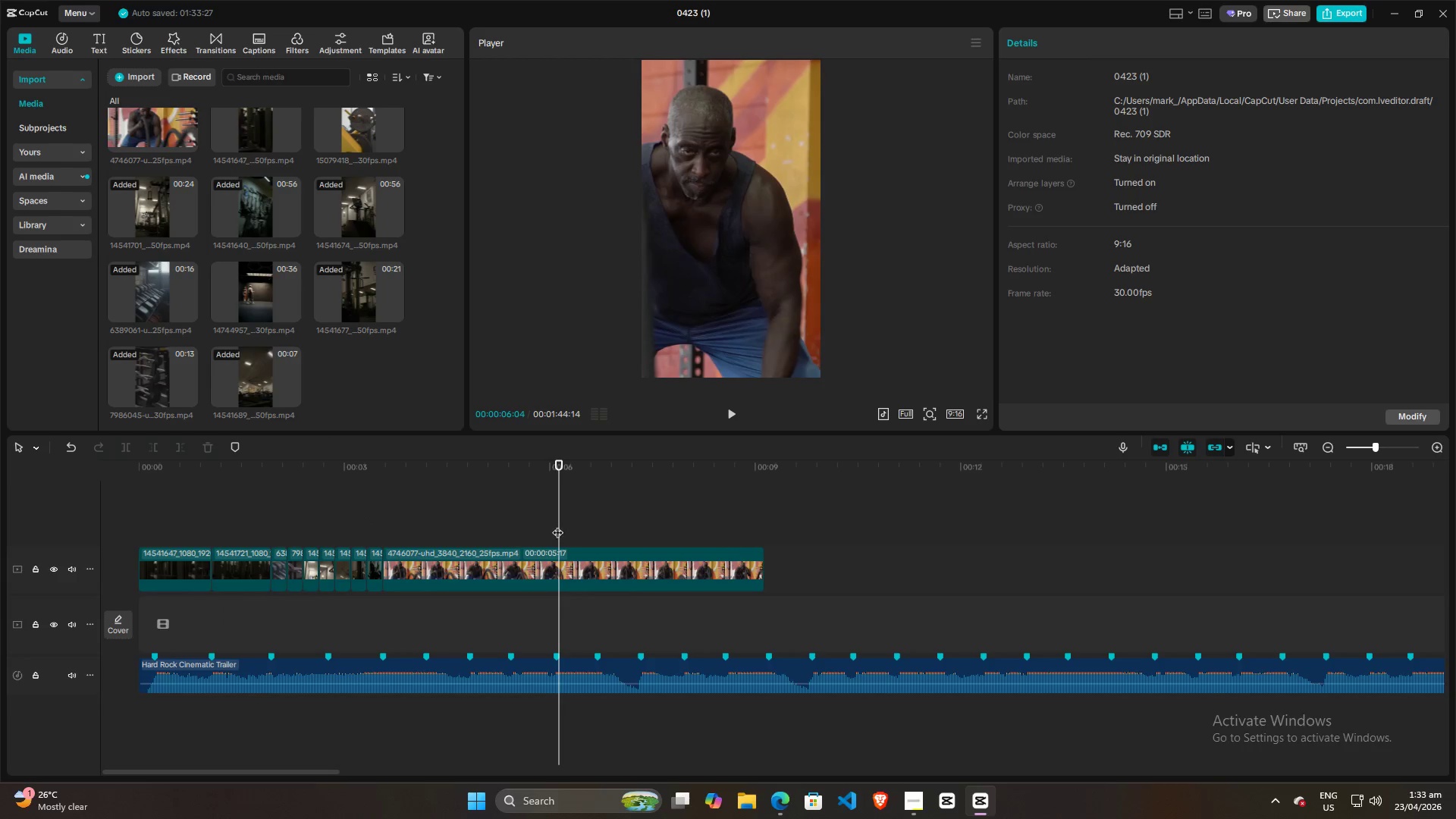 
left_click_drag(start_coordinate=[560, 519], to_coordinate=[495, 518])
 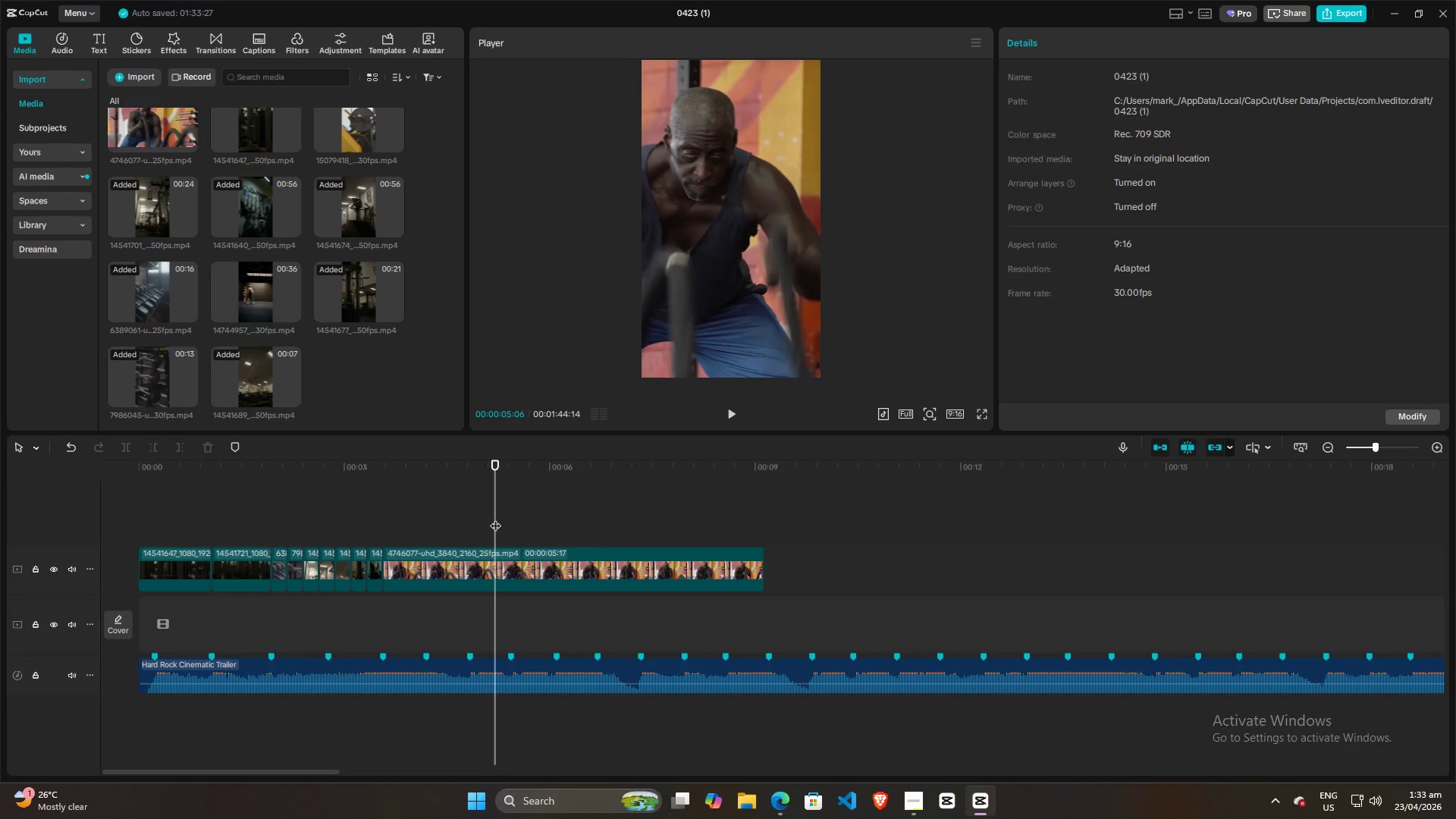 
key(Space)
 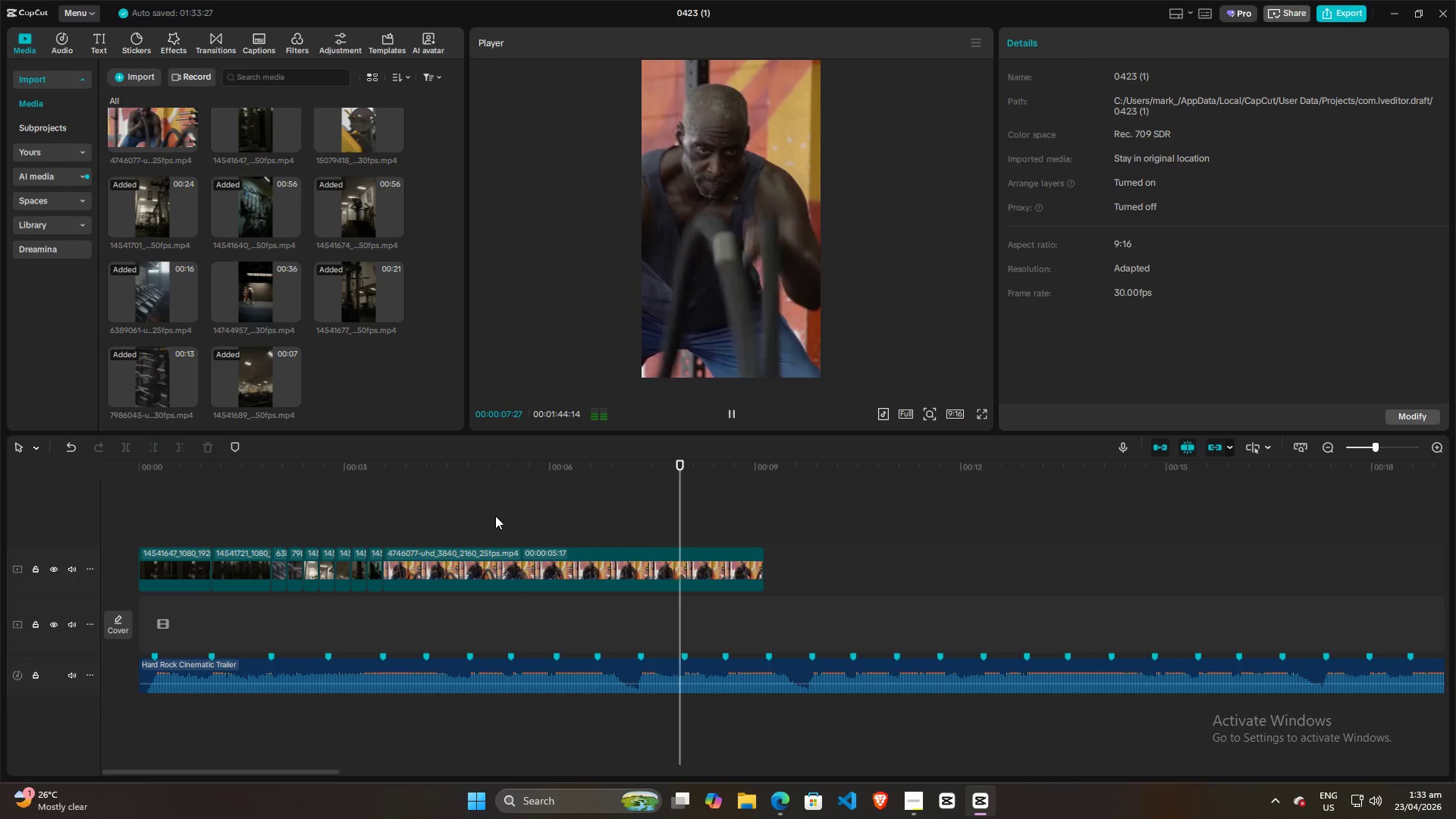 
key(Space)
 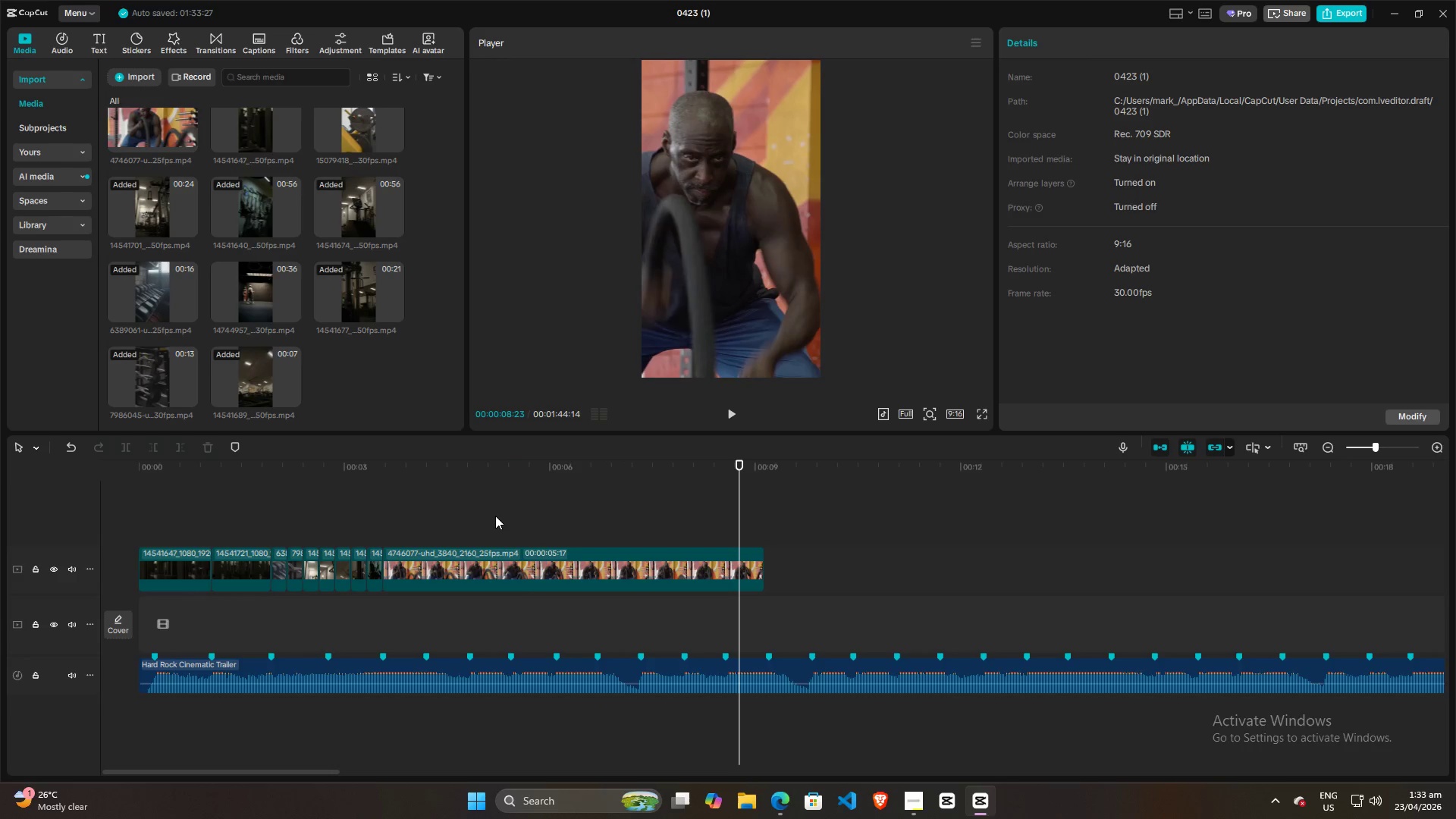 
left_click([495, 516])
 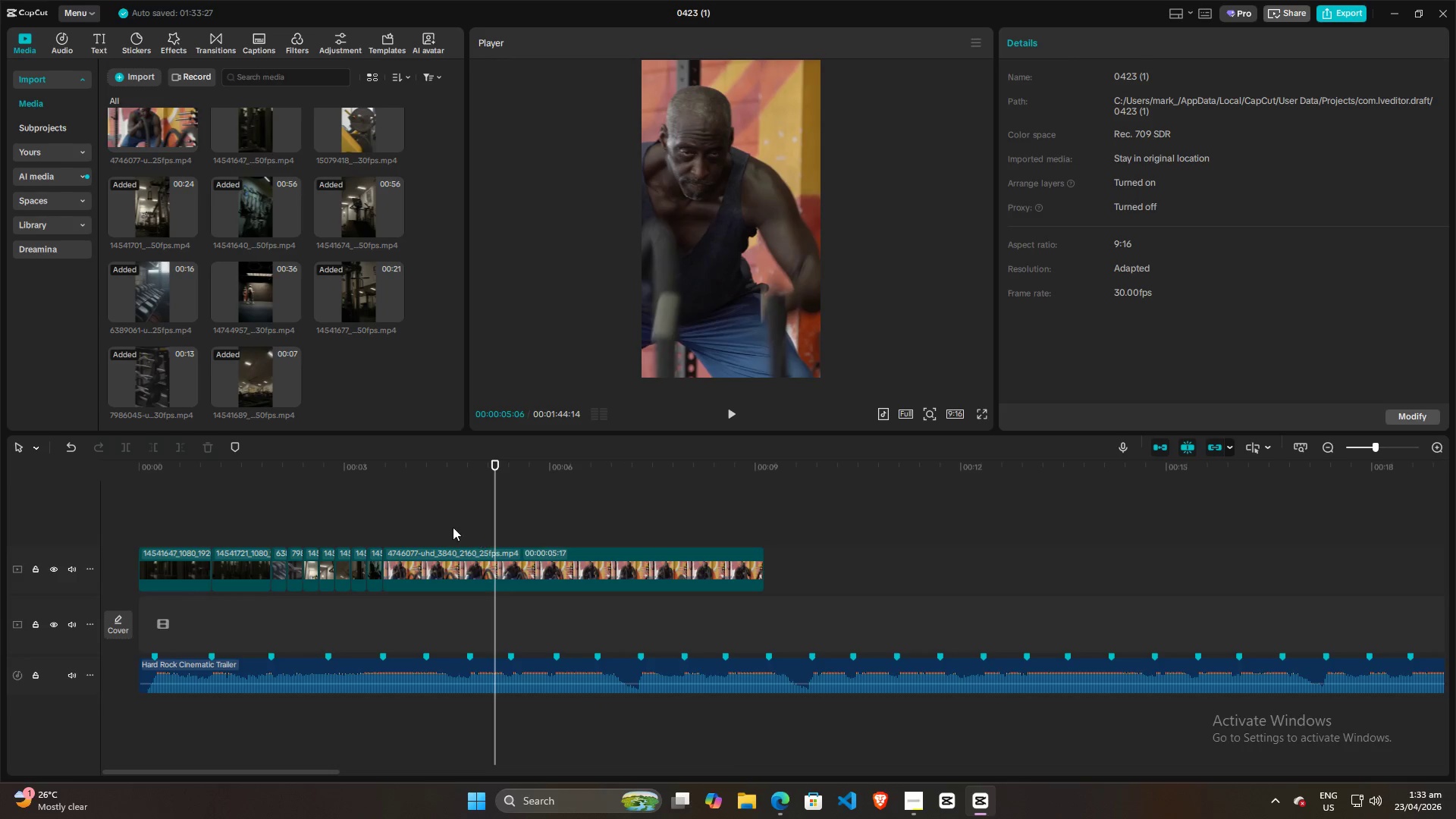 
left_click([450, 523])
 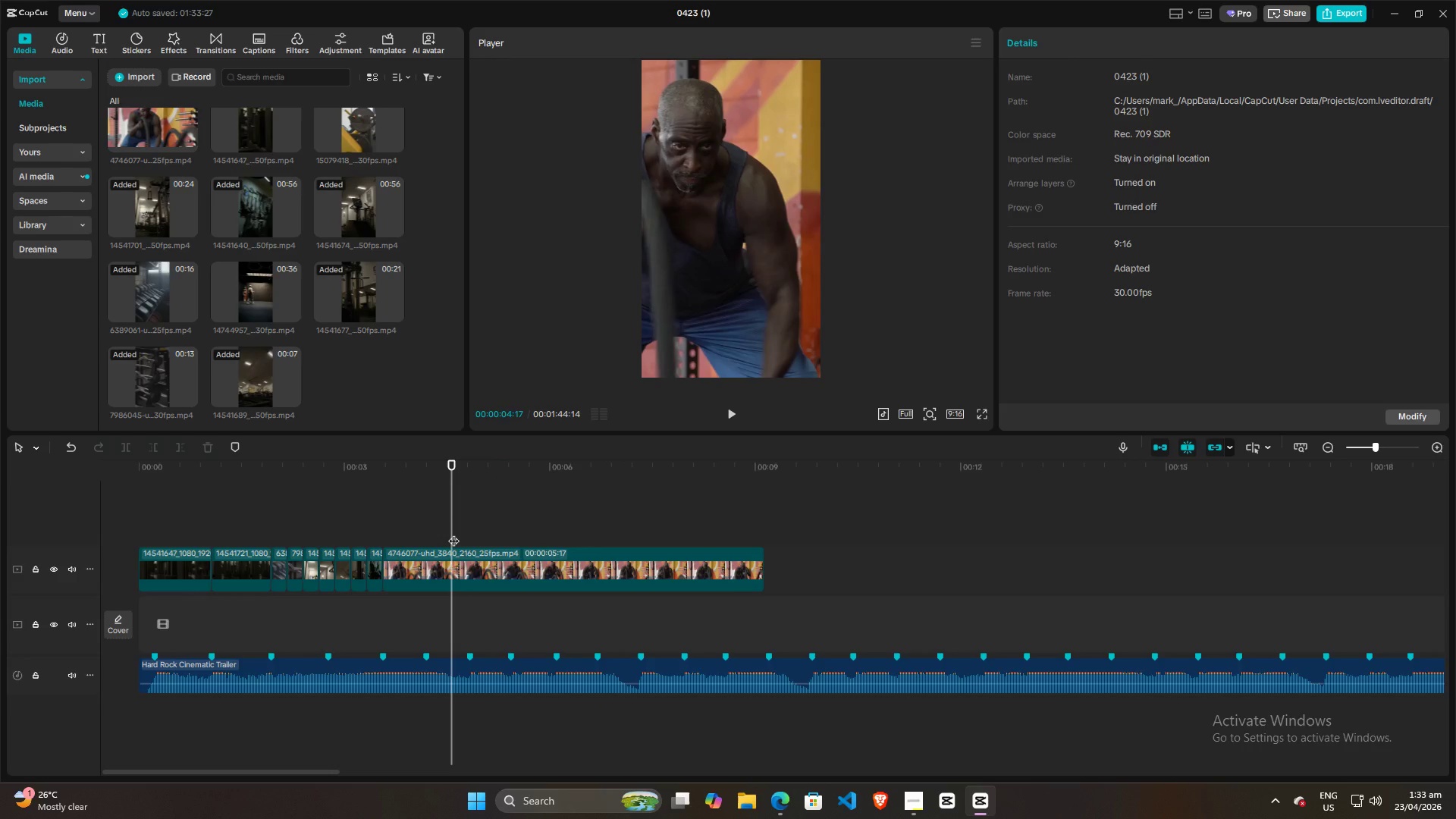 
left_click([430, 521])
 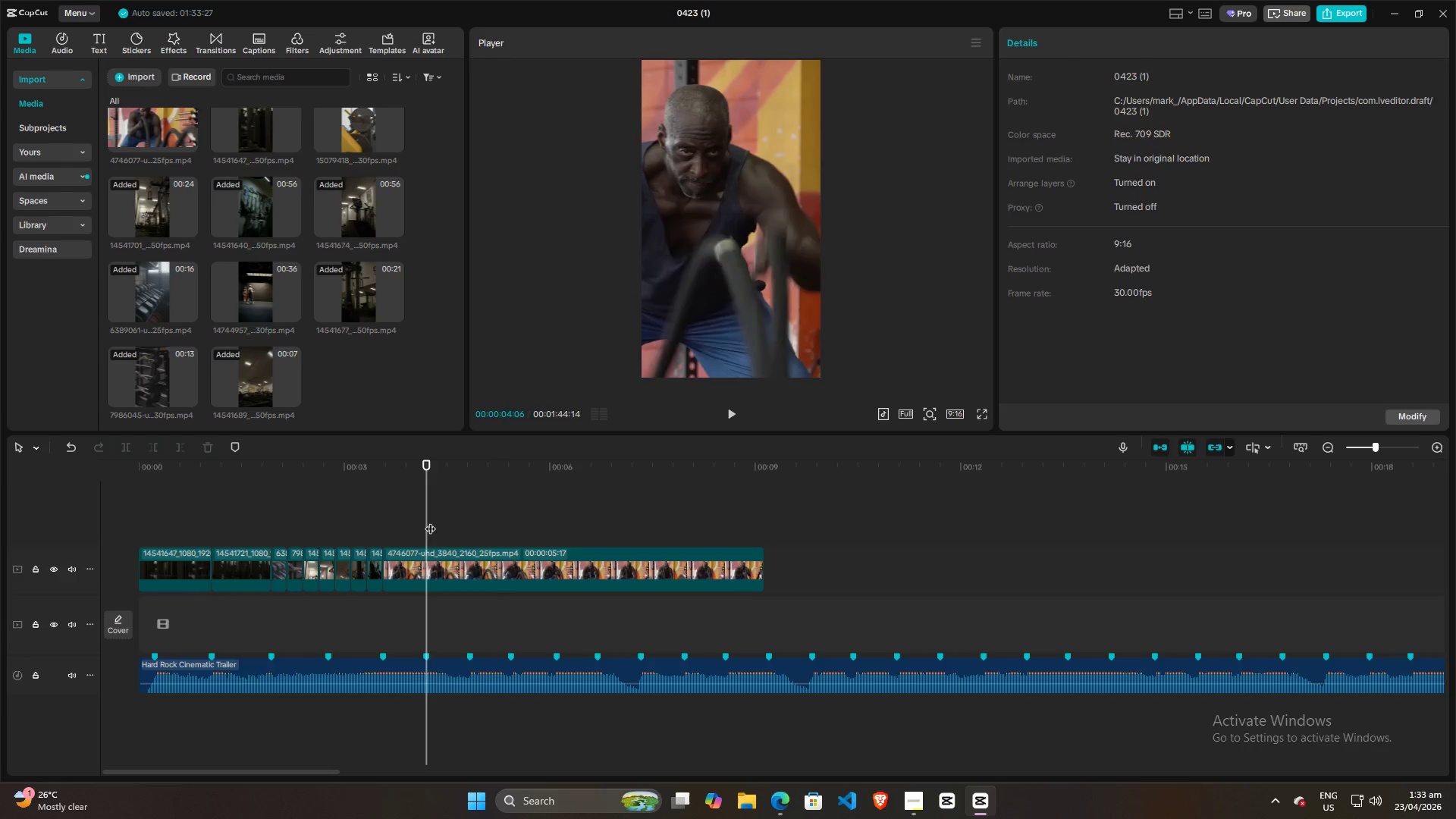 
key(Space)
 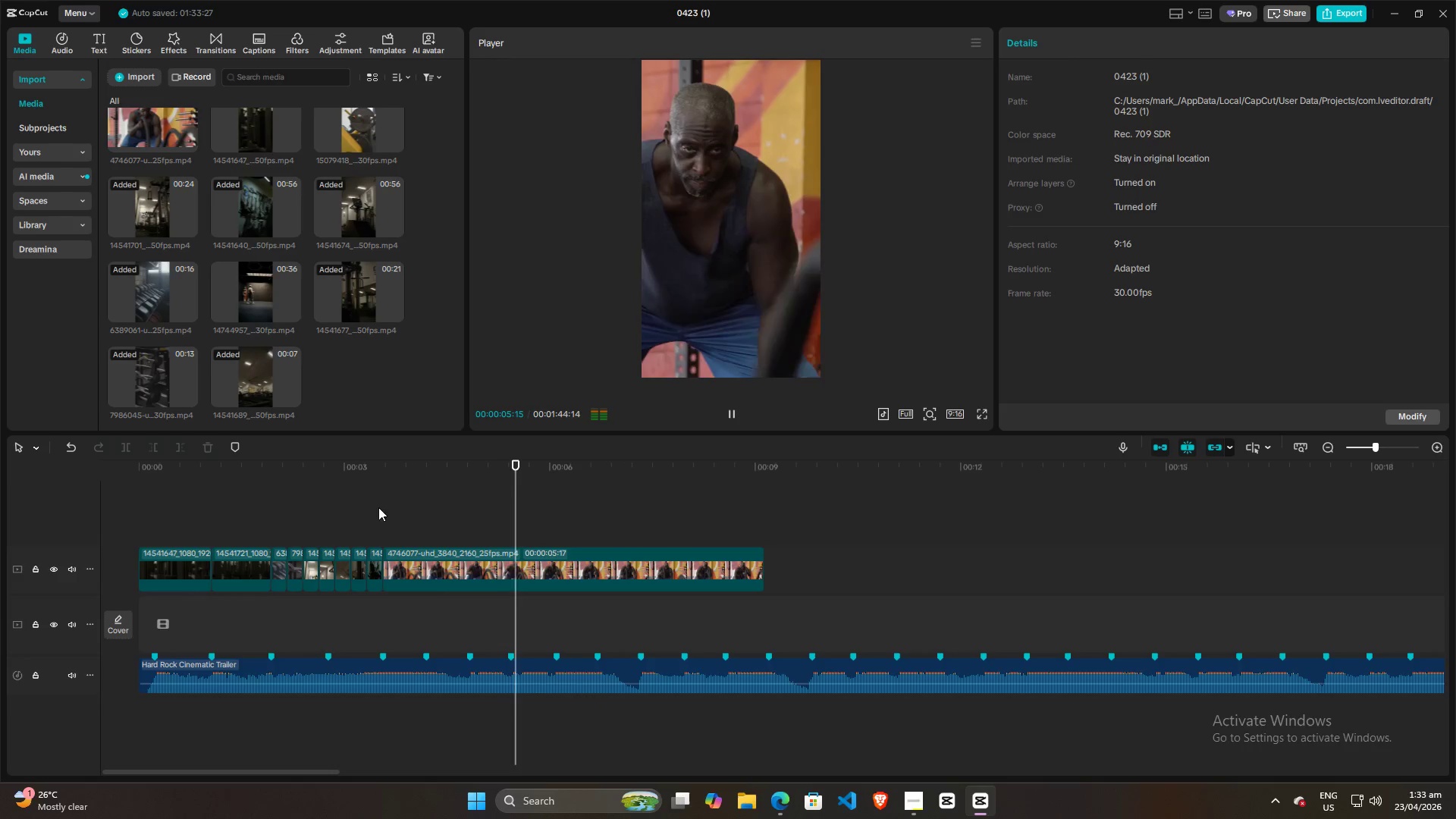 
left_click([184, 511])
 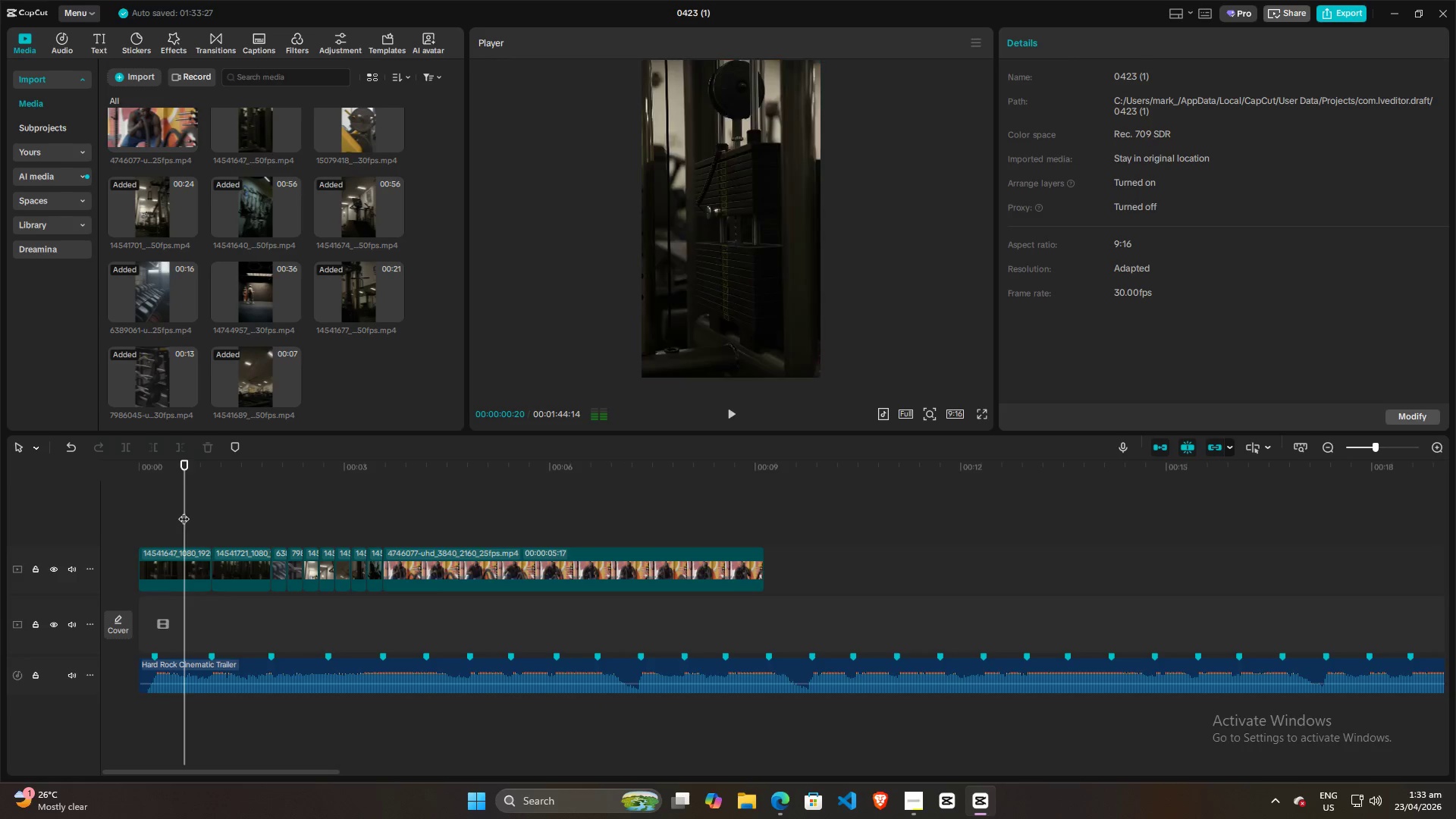 
left_click_drag(start_coordinate=[184, 511], to_coordinate=[92, 524])
 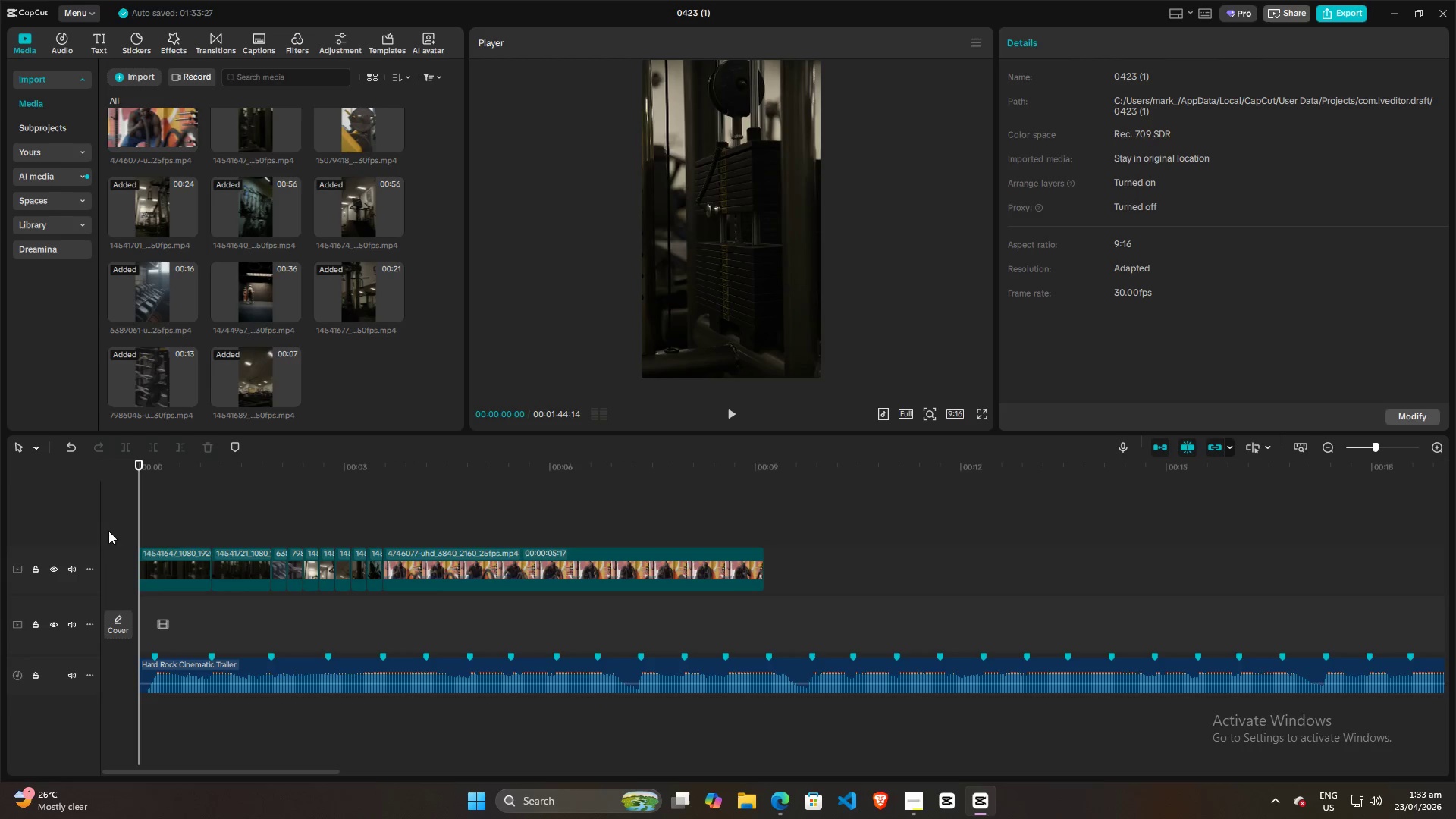 
key(Space)
 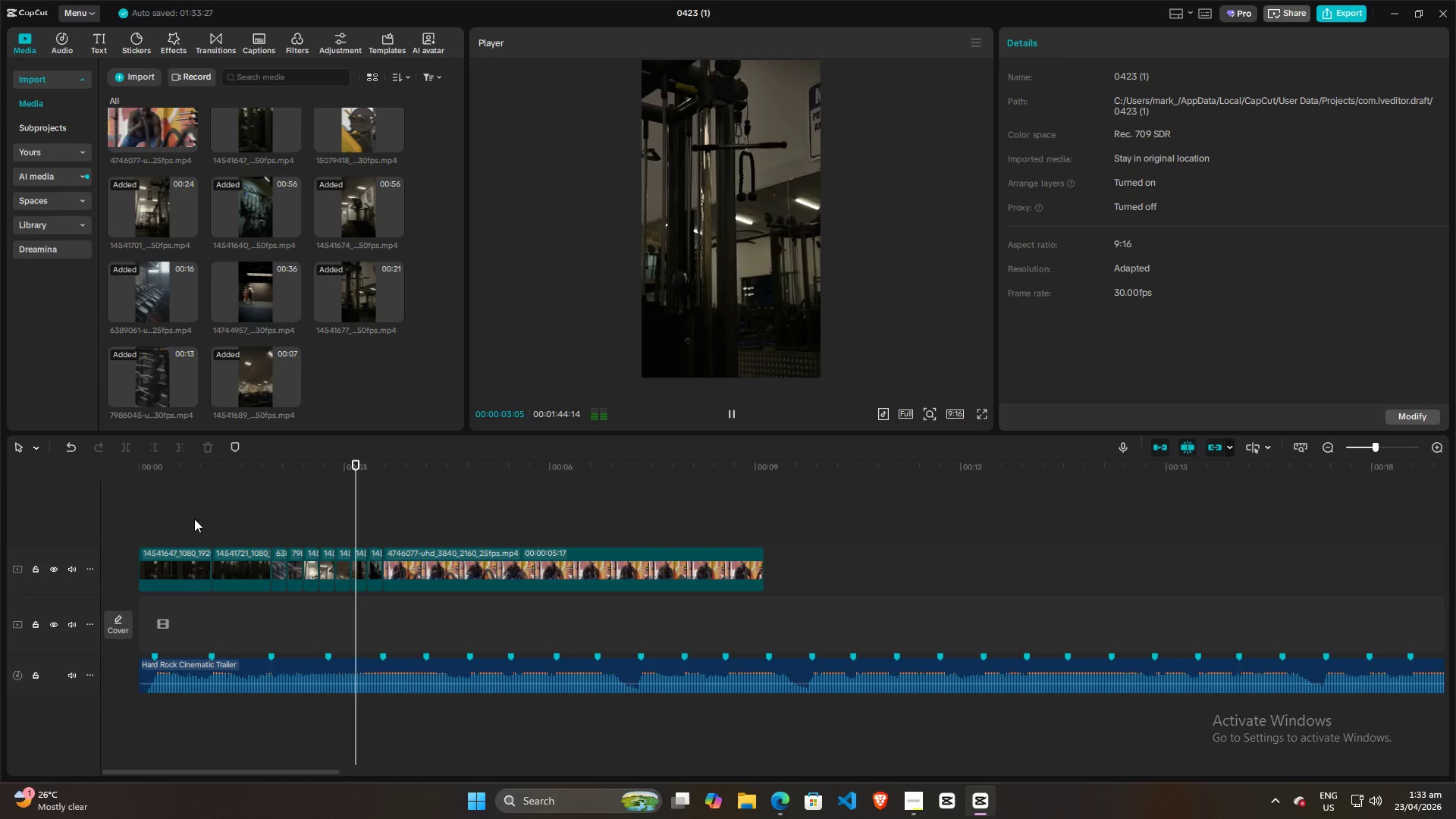 
key(Space)
 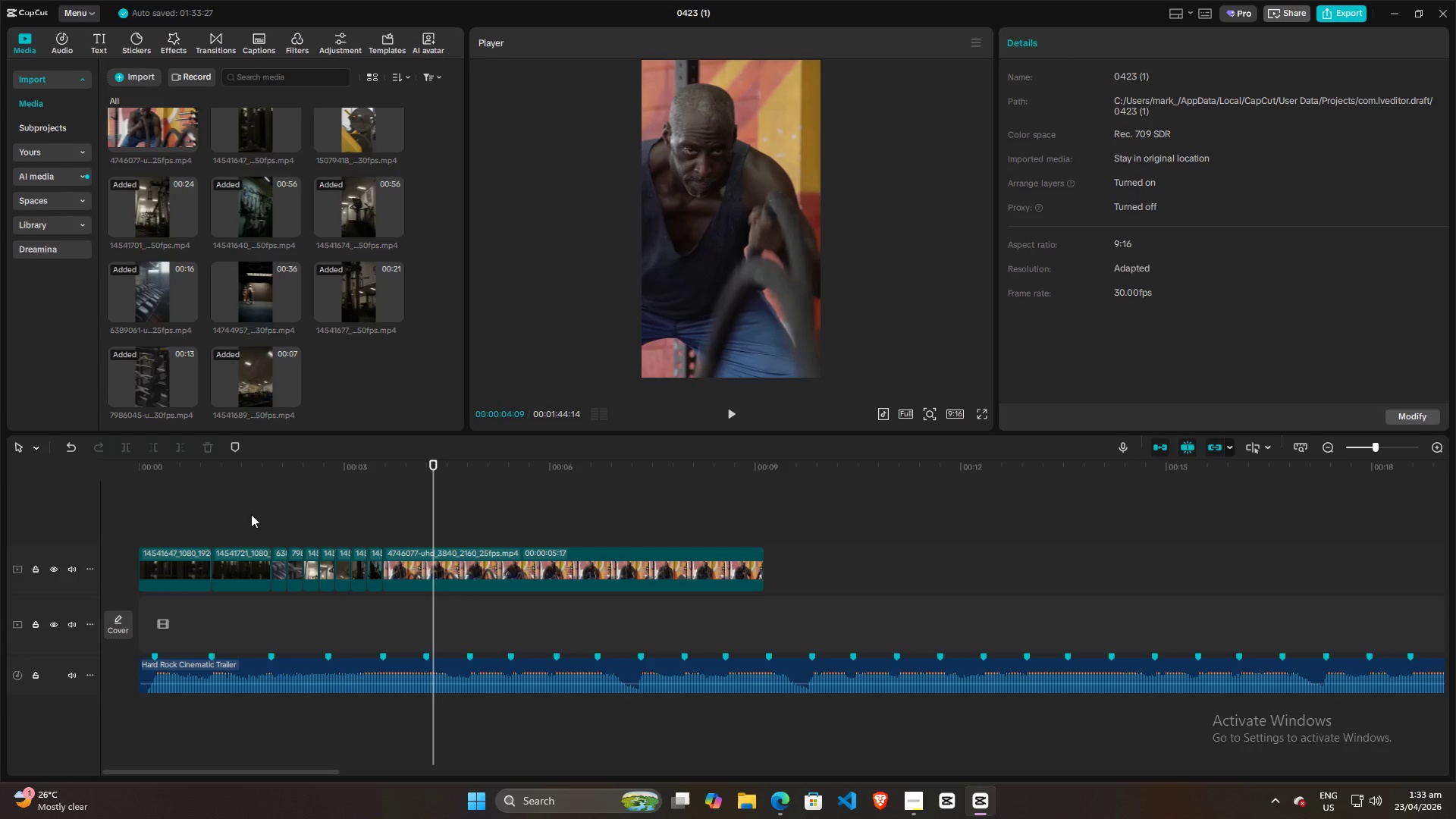 
left_click([225, 514])
 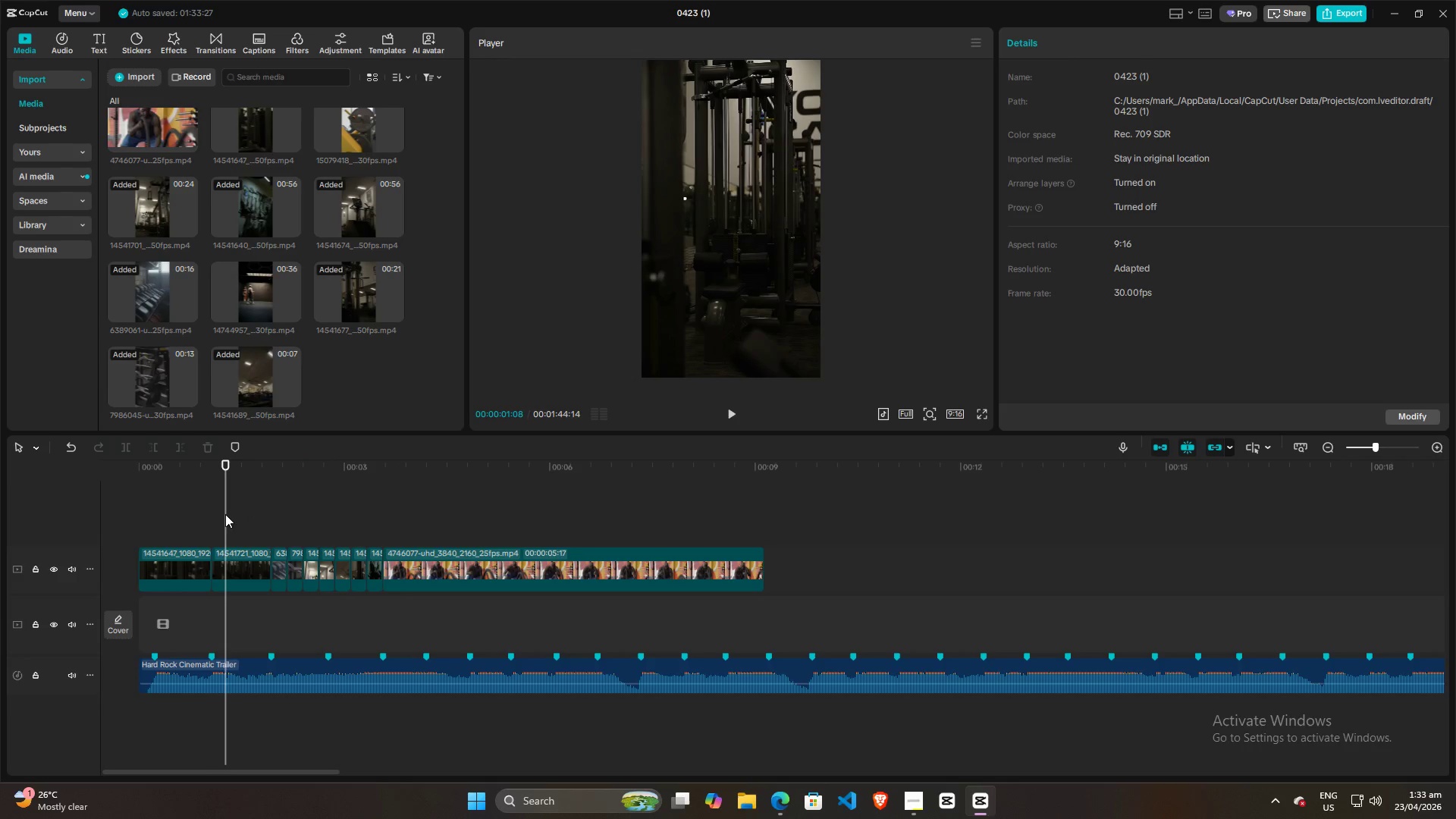 
key(Space)
 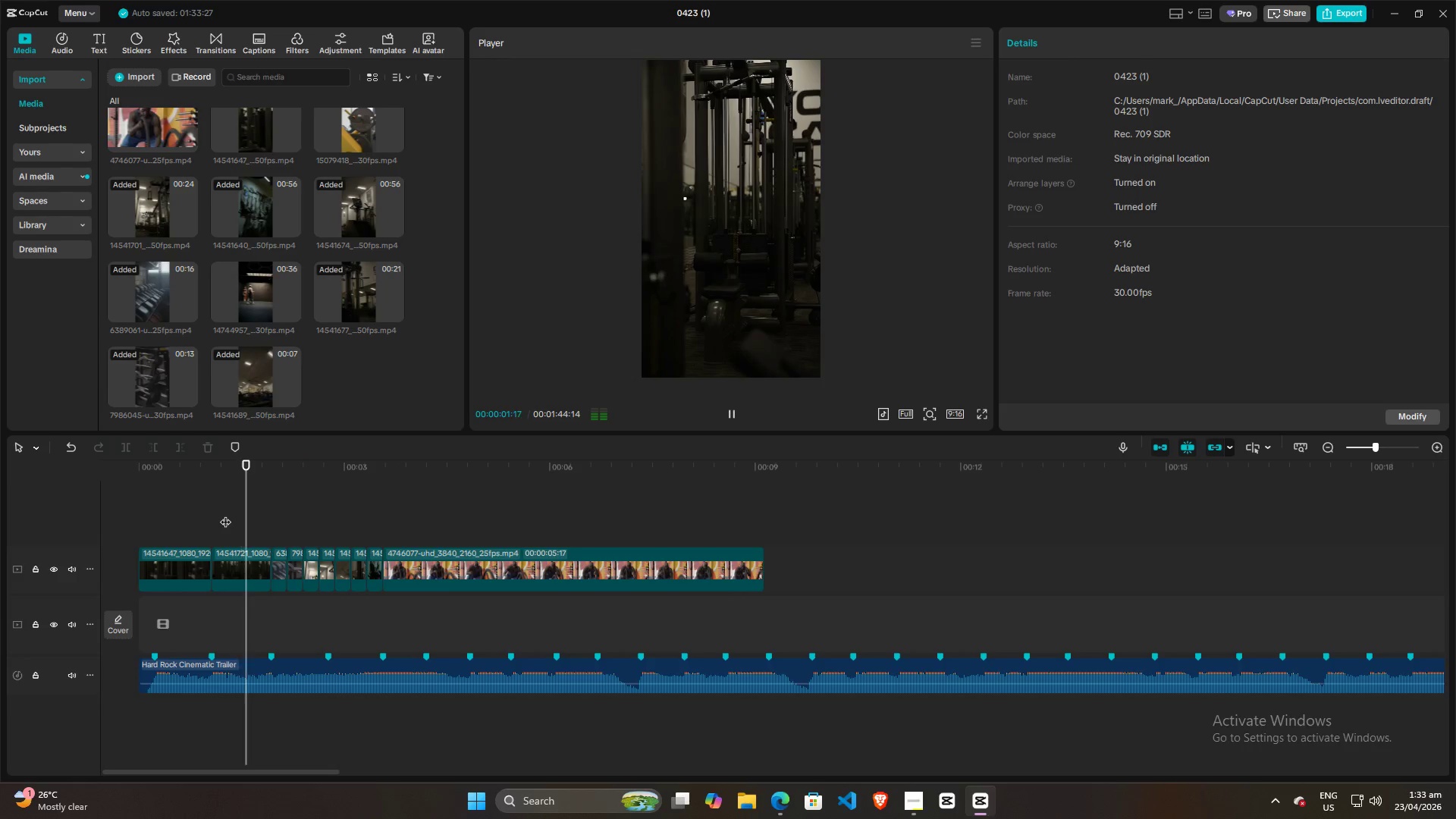 
key(Space)
 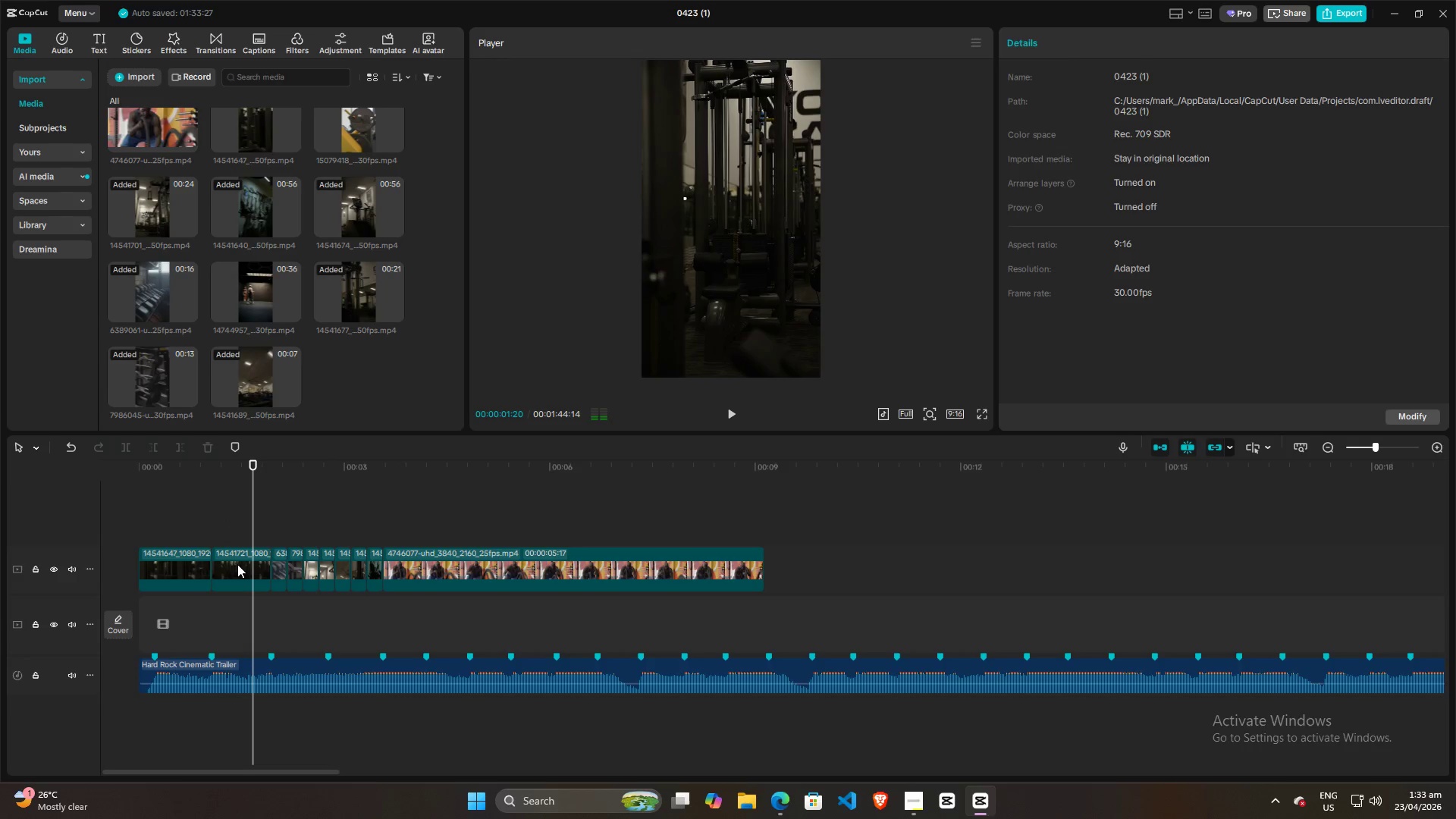 
left_click([237, 564])
 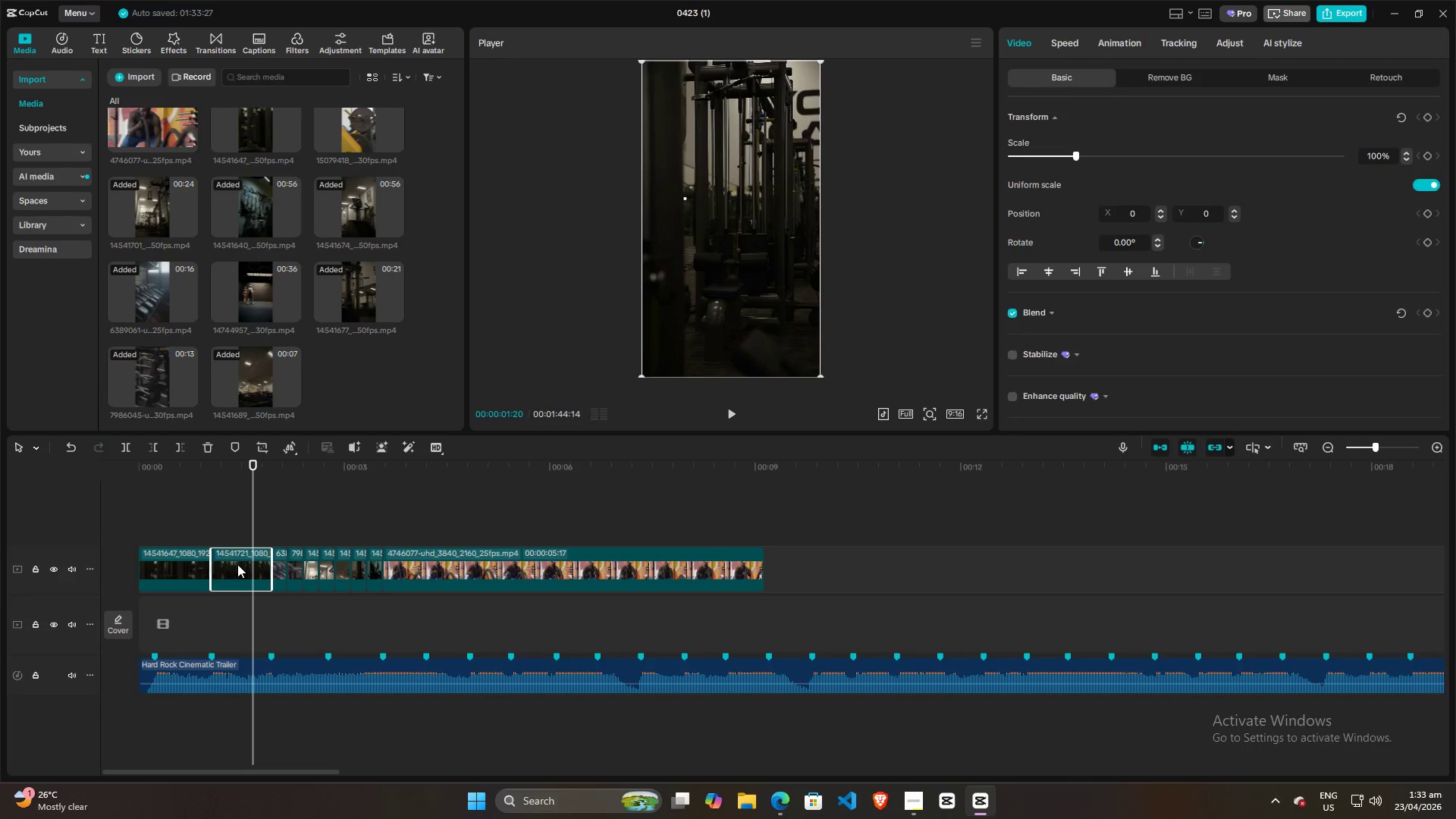 
hold_key(key=AltLeft, duration=0.81)
left_click_drag(start_coordinate=[237, 565], to_coordinate=[373, 513])
 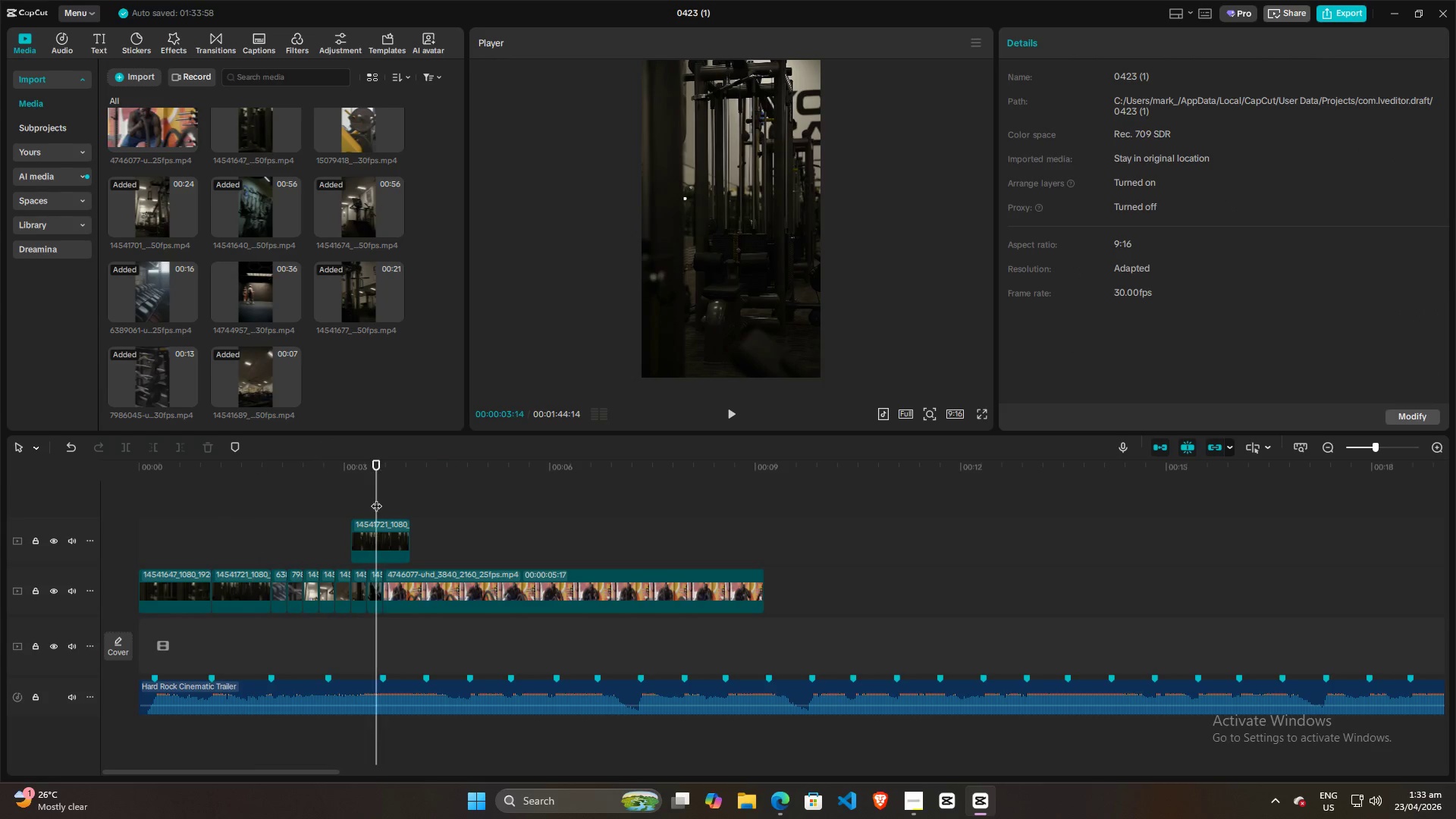 
double_click([360, 498])
 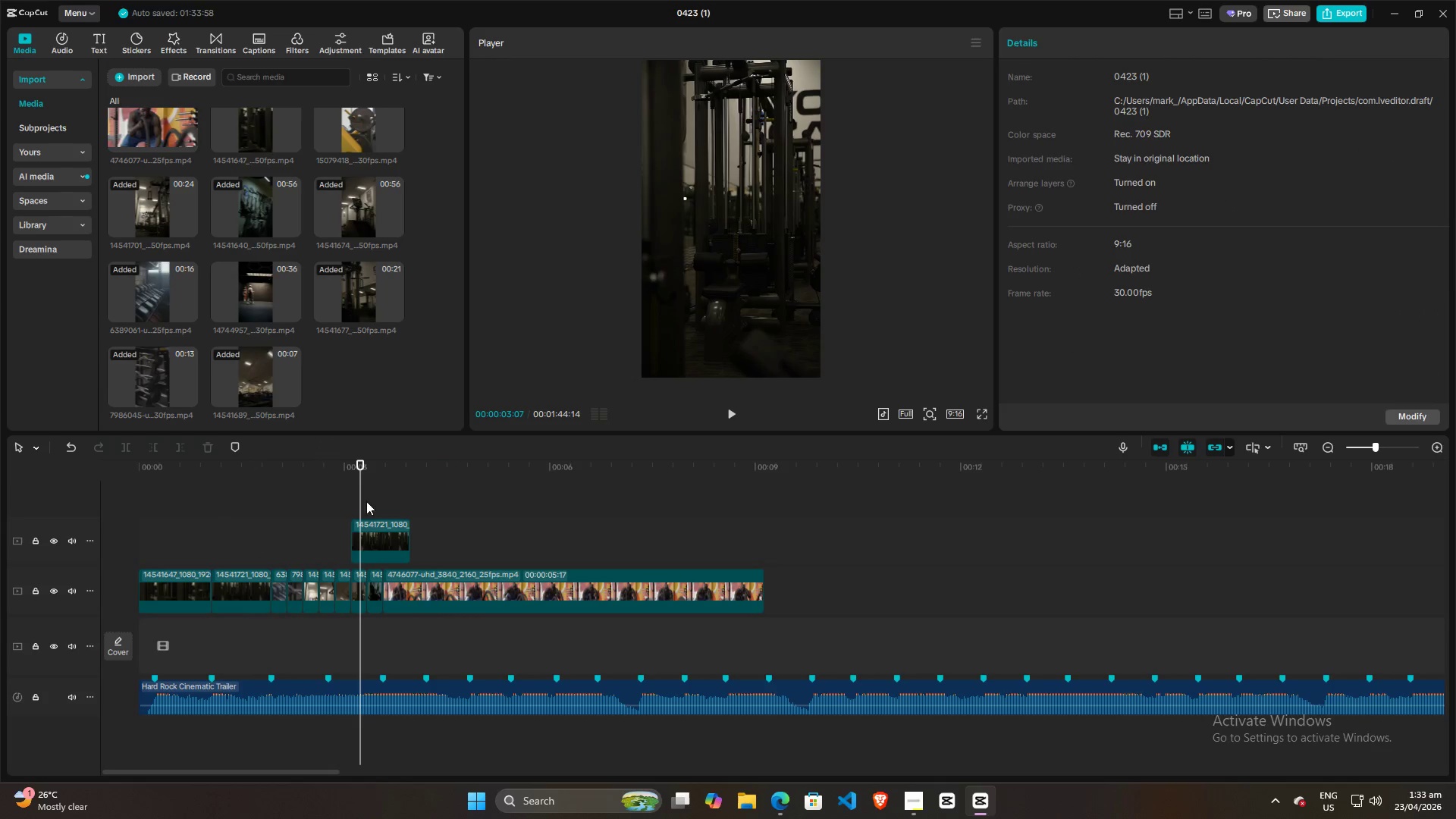 
key(Space)
 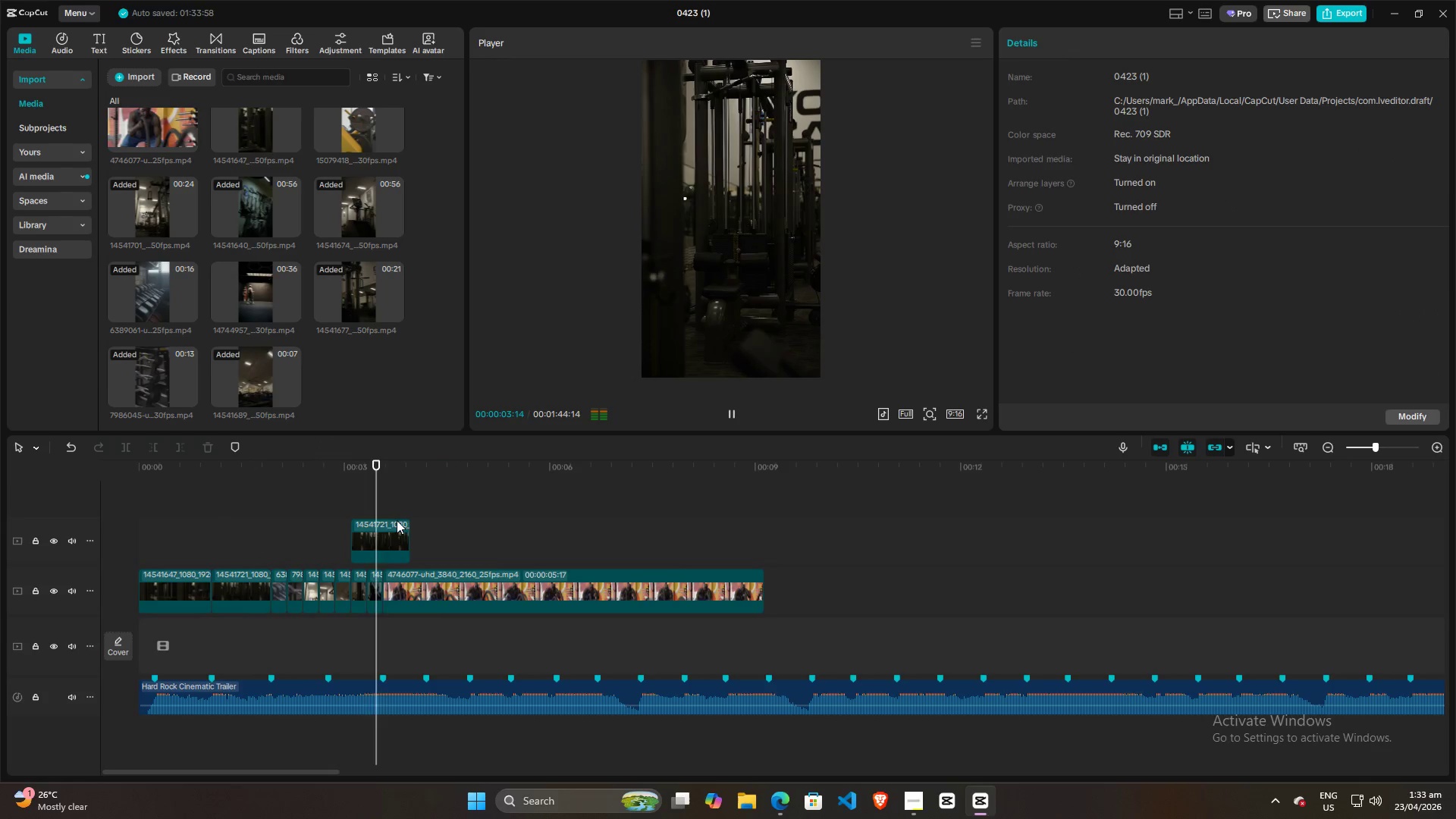 
key(Space)
 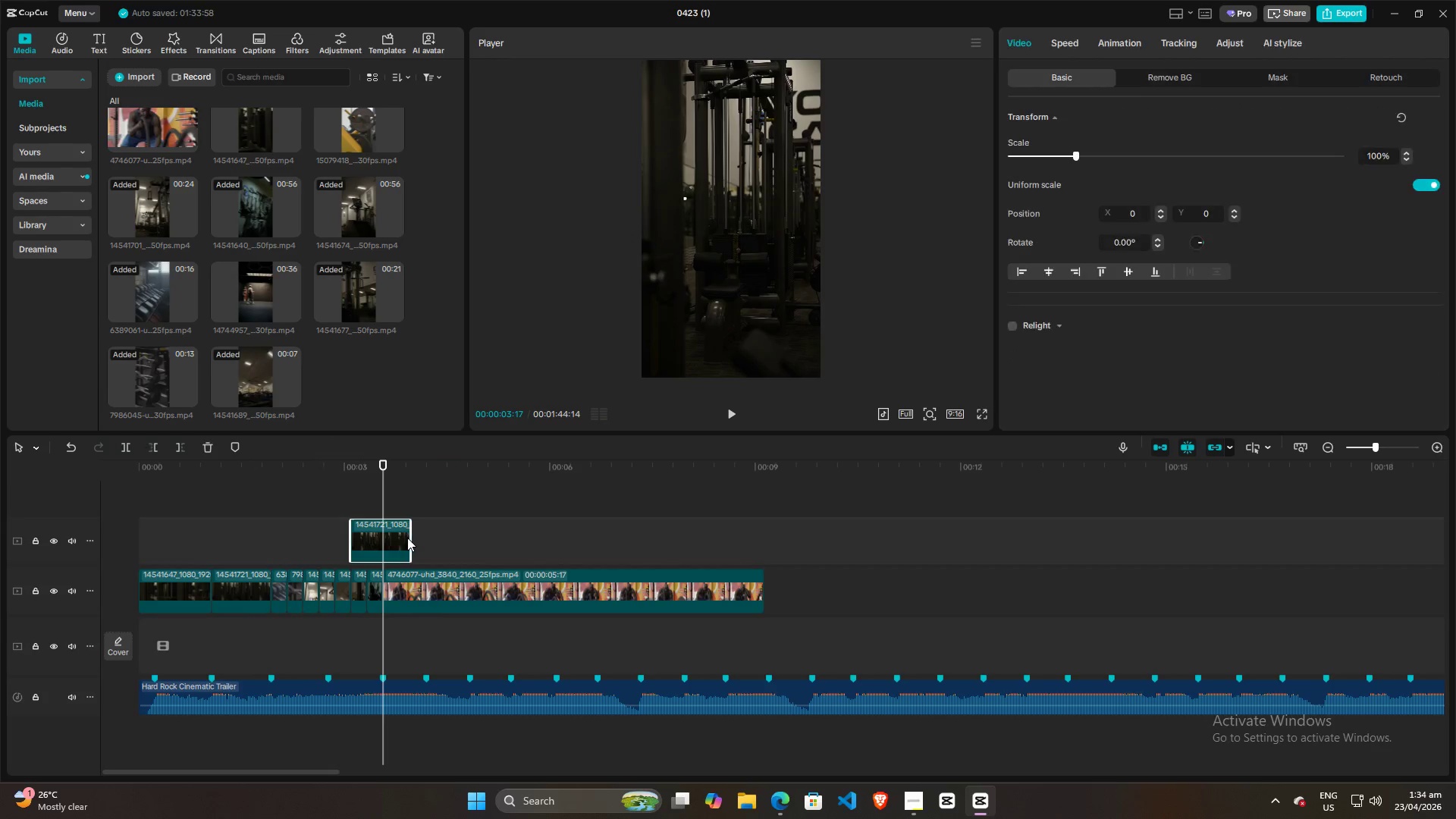 
double_click([407, 538])
 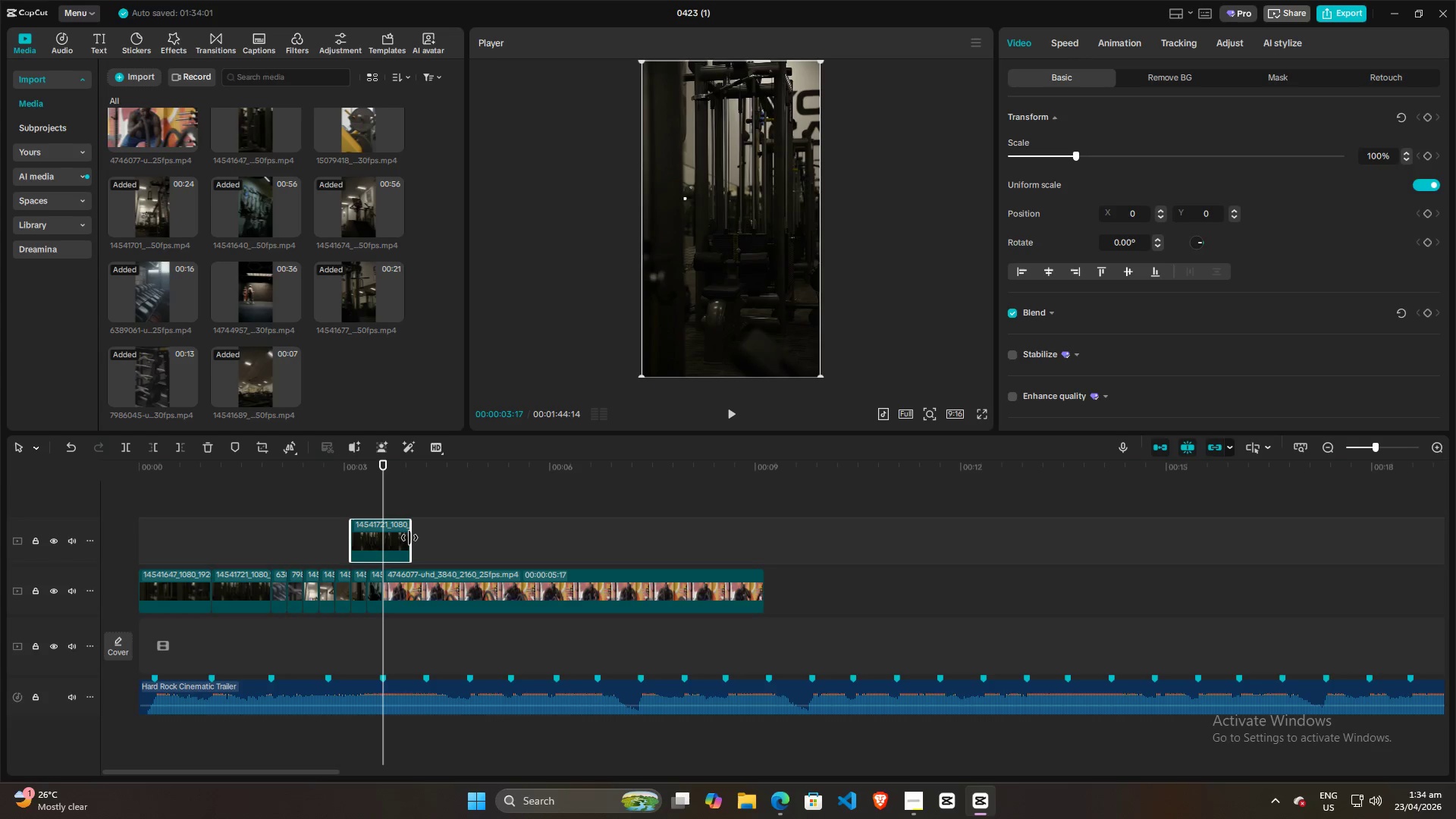 
left_click_drag(start_coordinate=[410, 538], to_coordinate=[800, 535])
 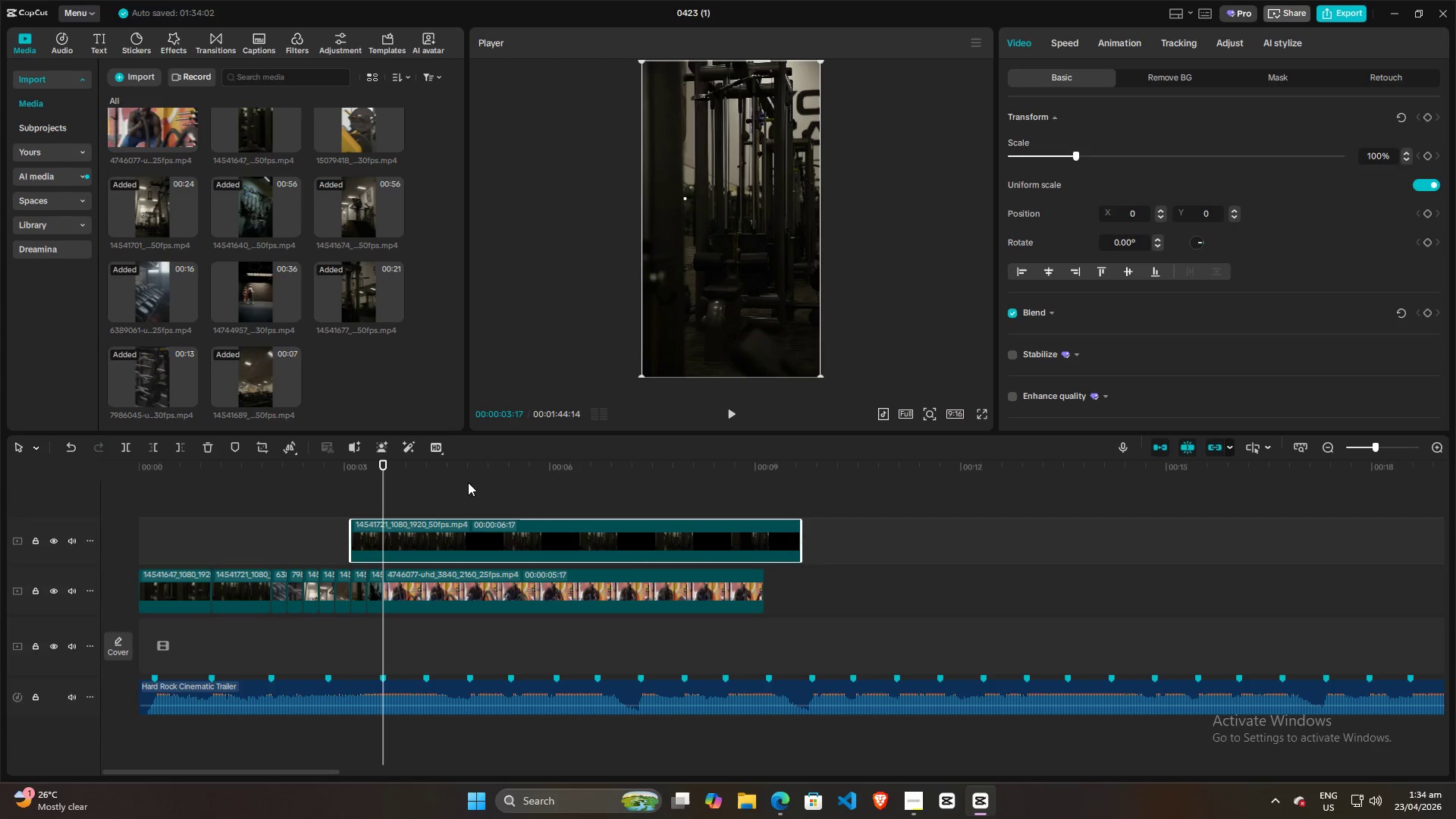 
left_click([447, 482])
 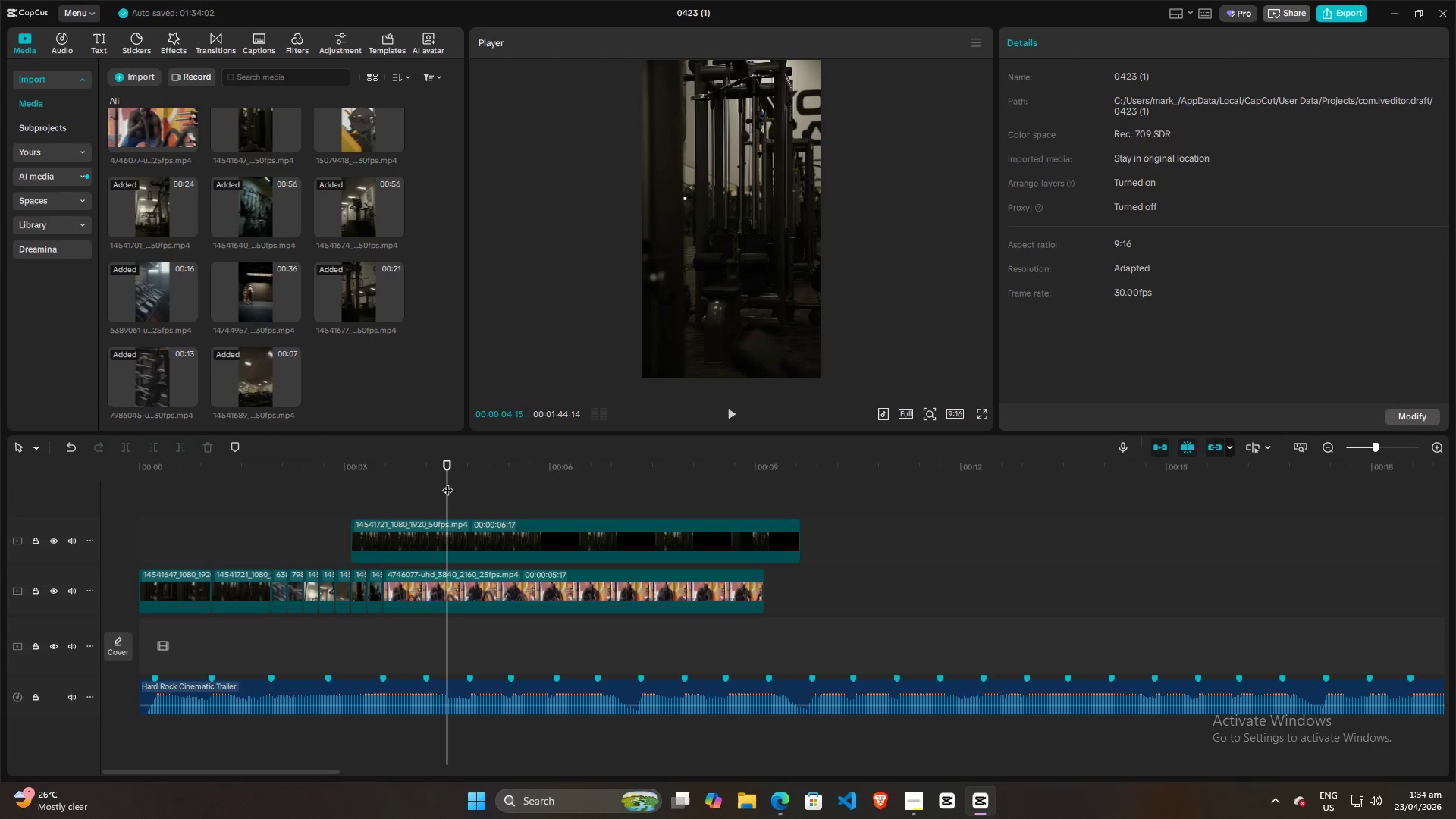 
key(Space)
 